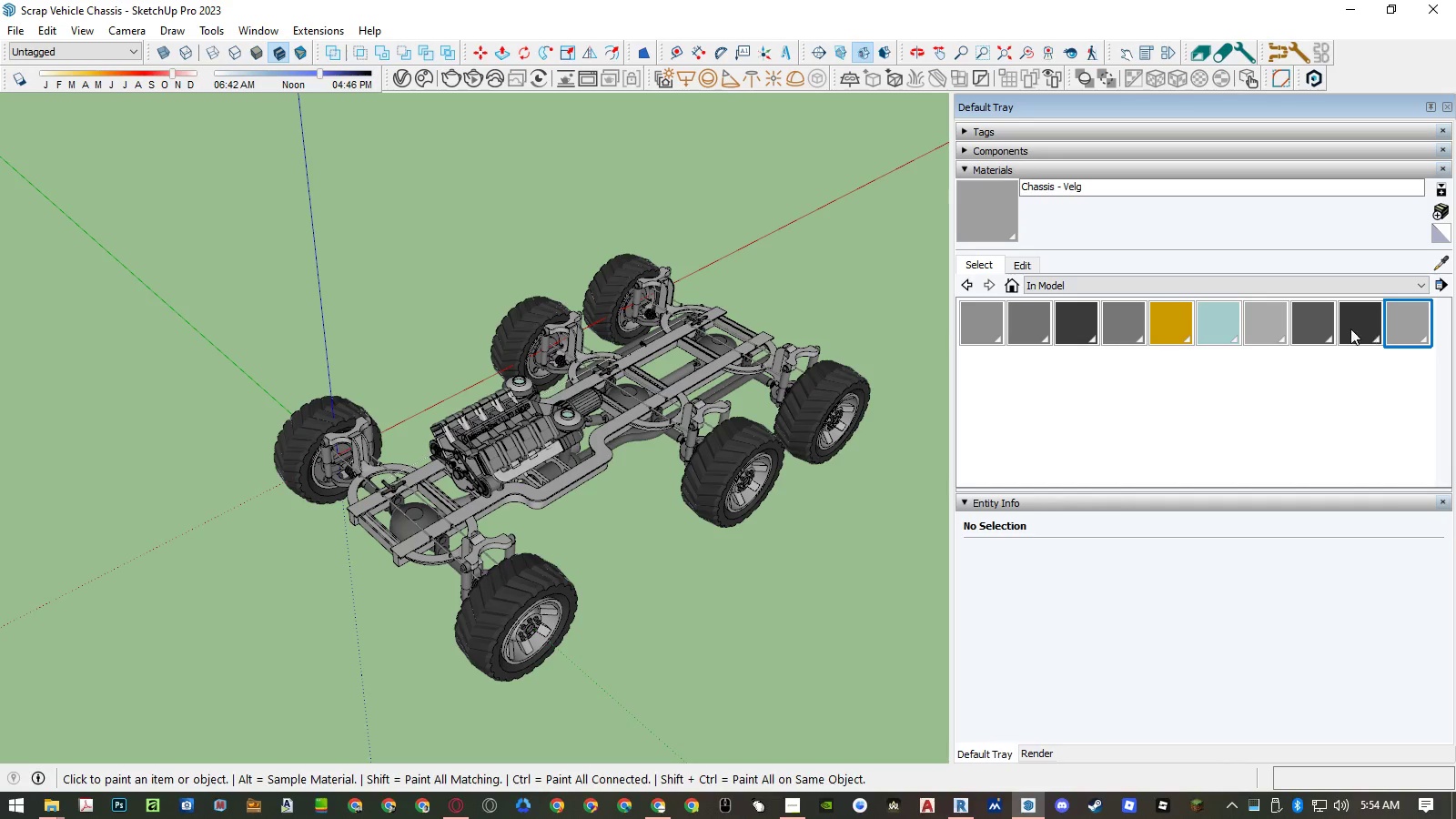 
left_click([1313, 332])
 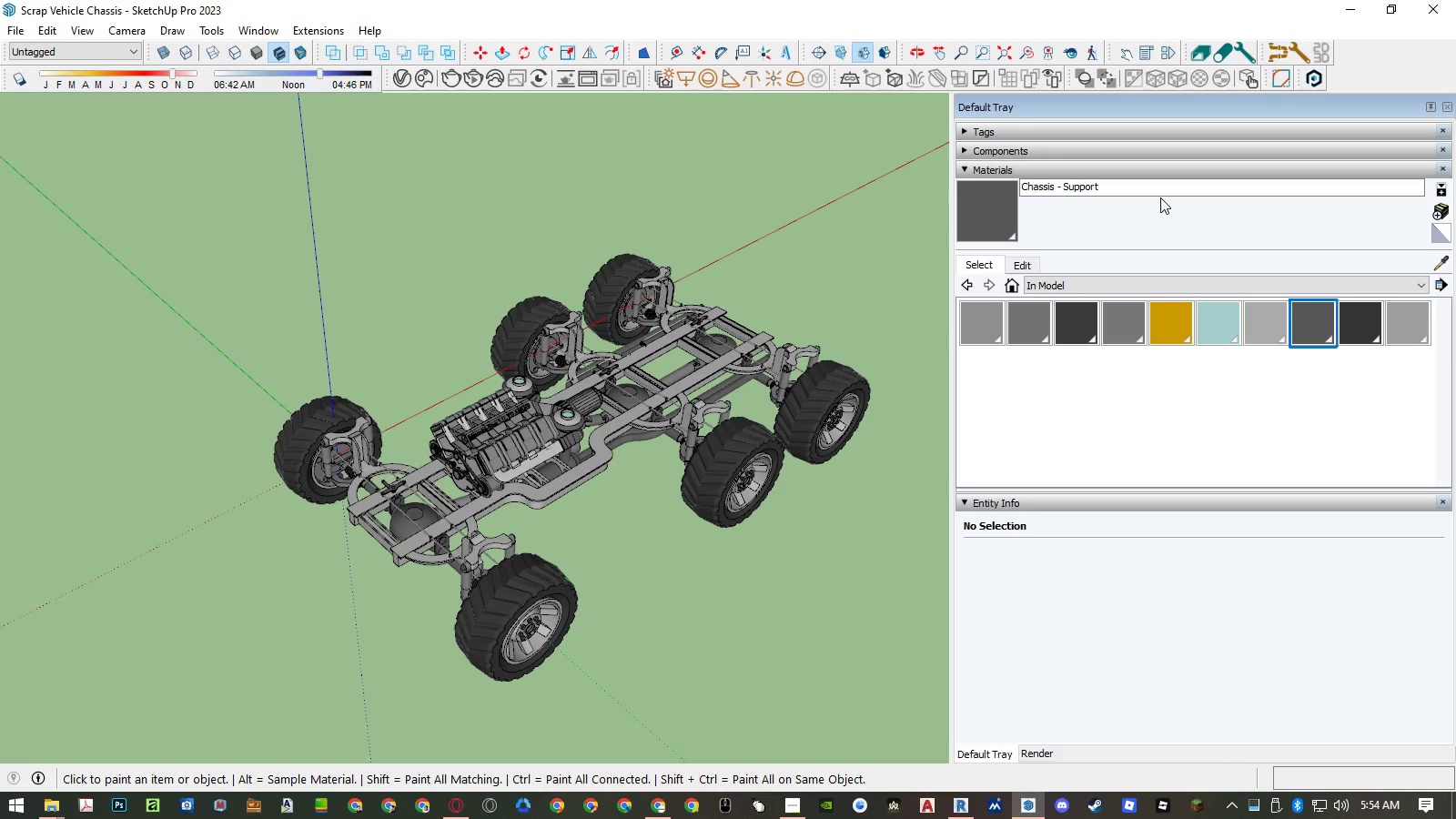 
left_click_drag(start_coordinate=[1148, 190], to_coordinate=[973, 207])
 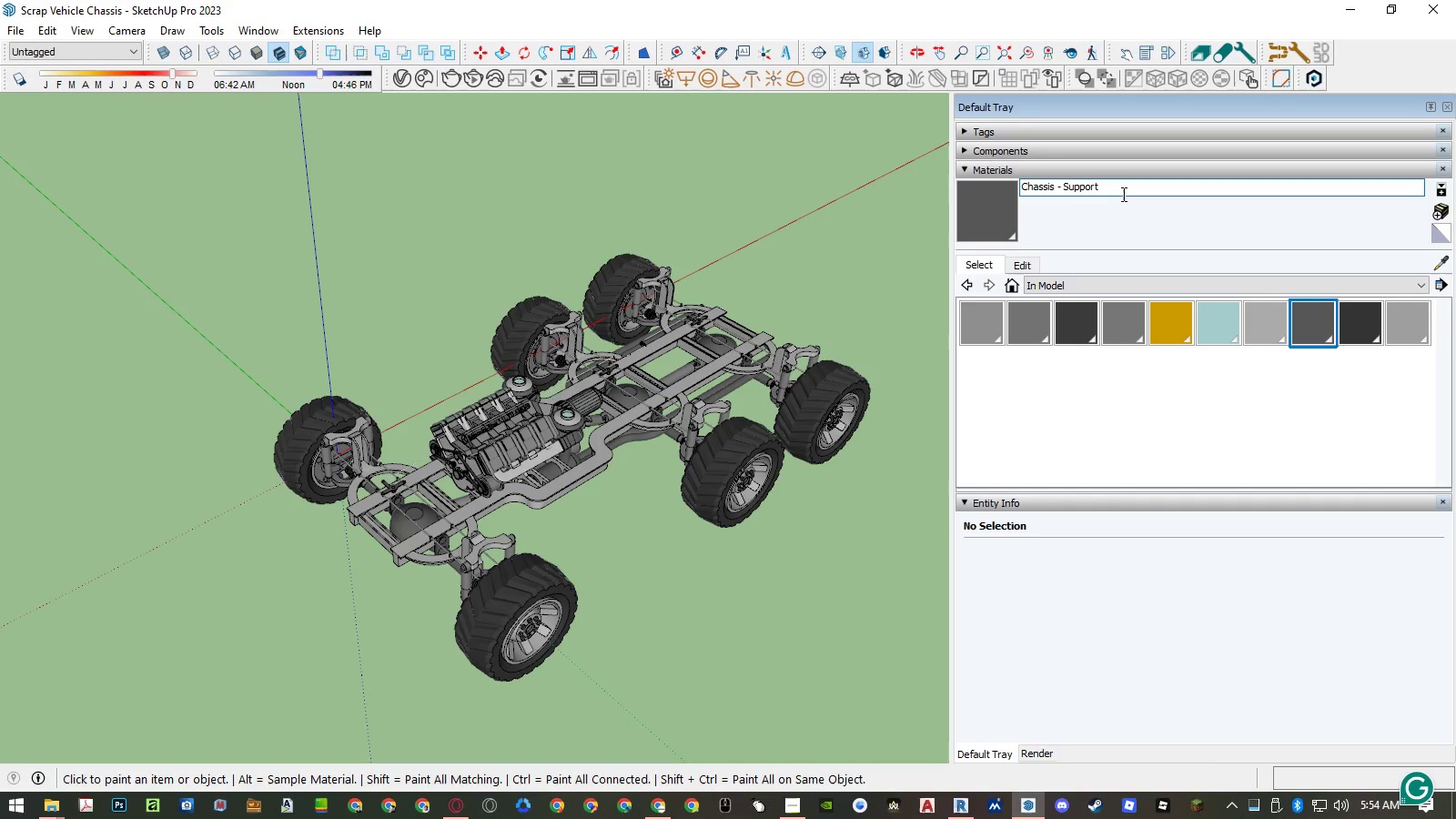 
left_click_drag(start_coordinate=[1118, 187], to_coordinate=[966, 167])
 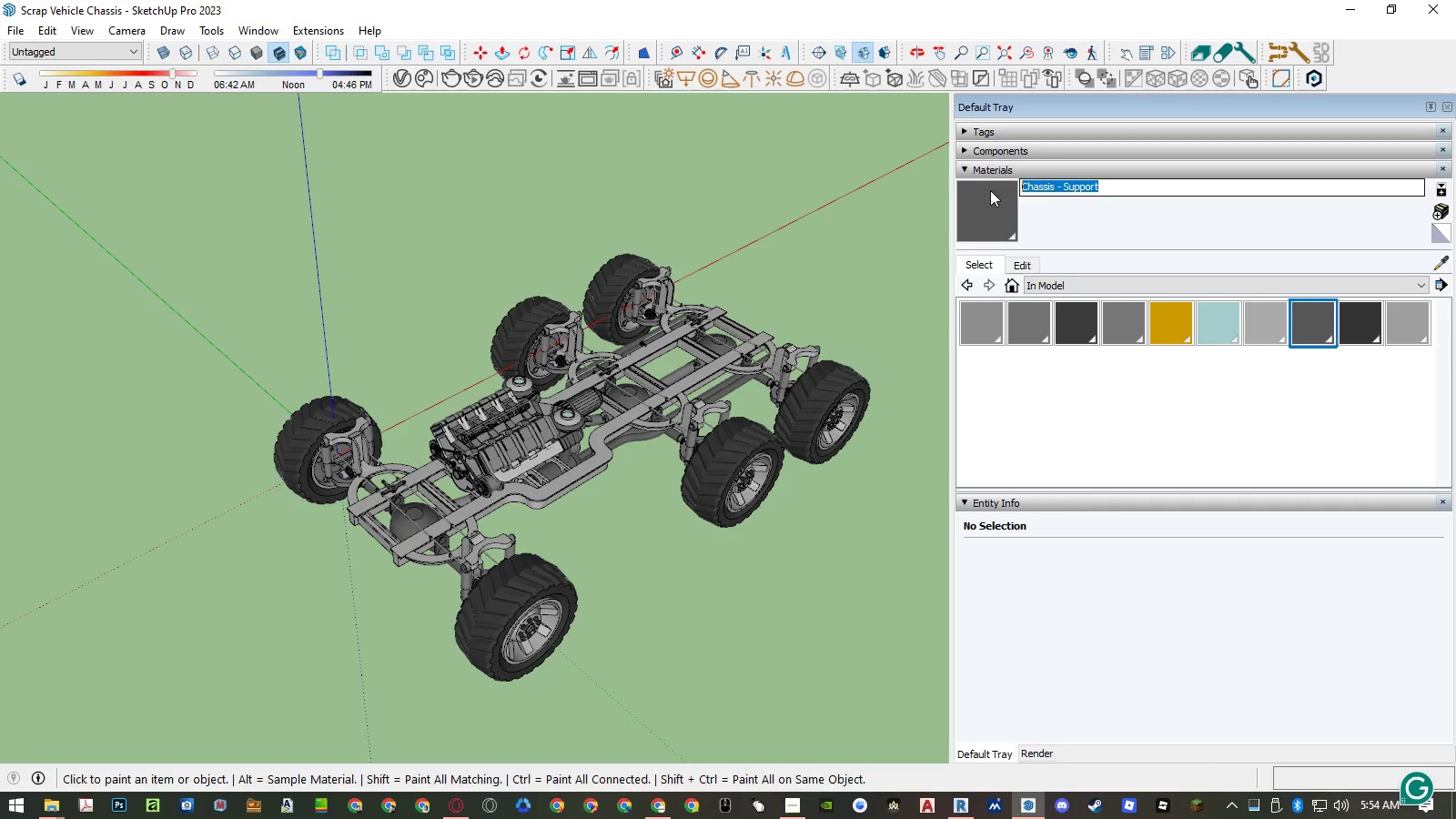 
key(Control+ControlLeft)
 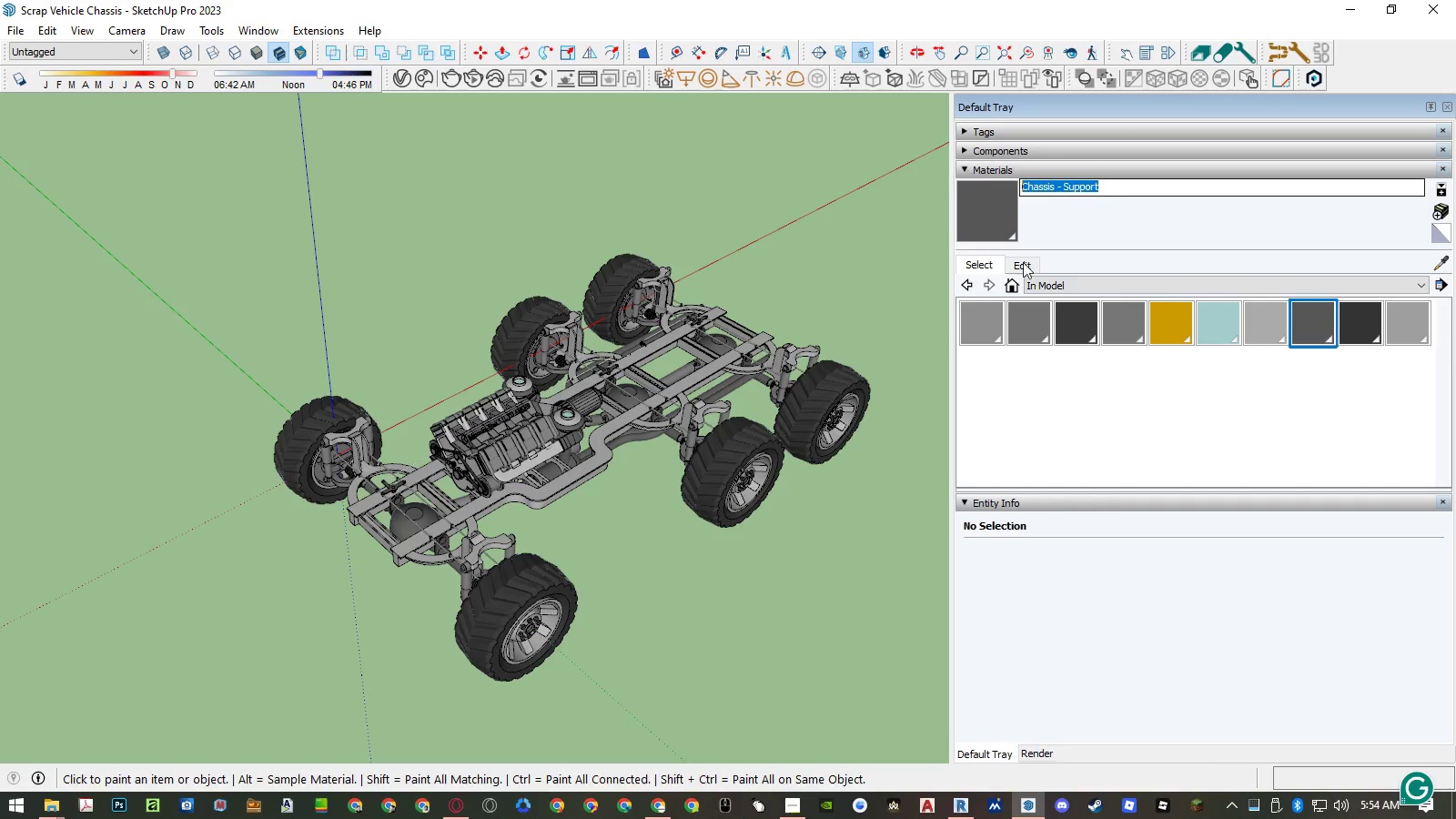 
key(Control+C)
 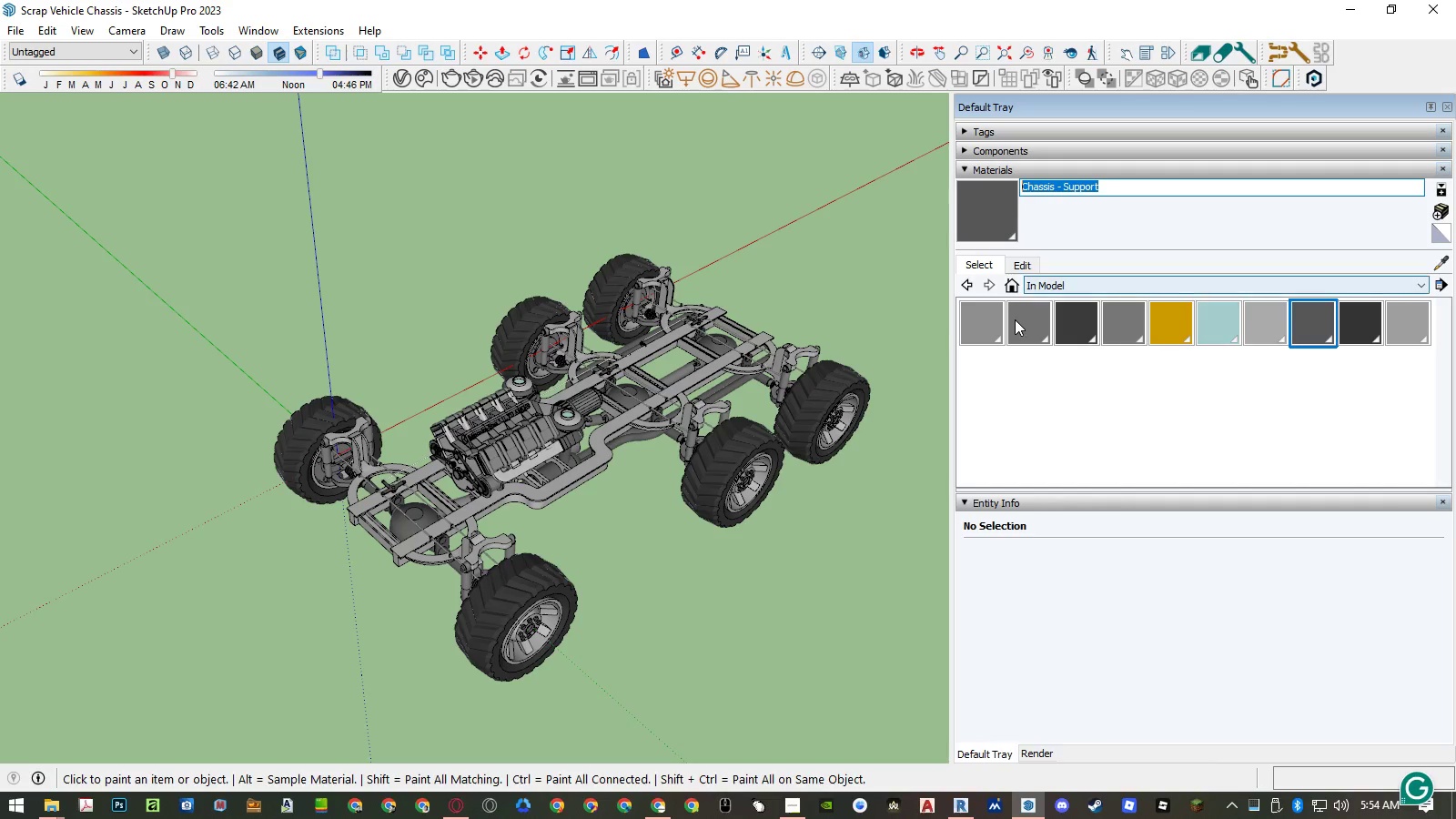 
left_click([1015, 319])
 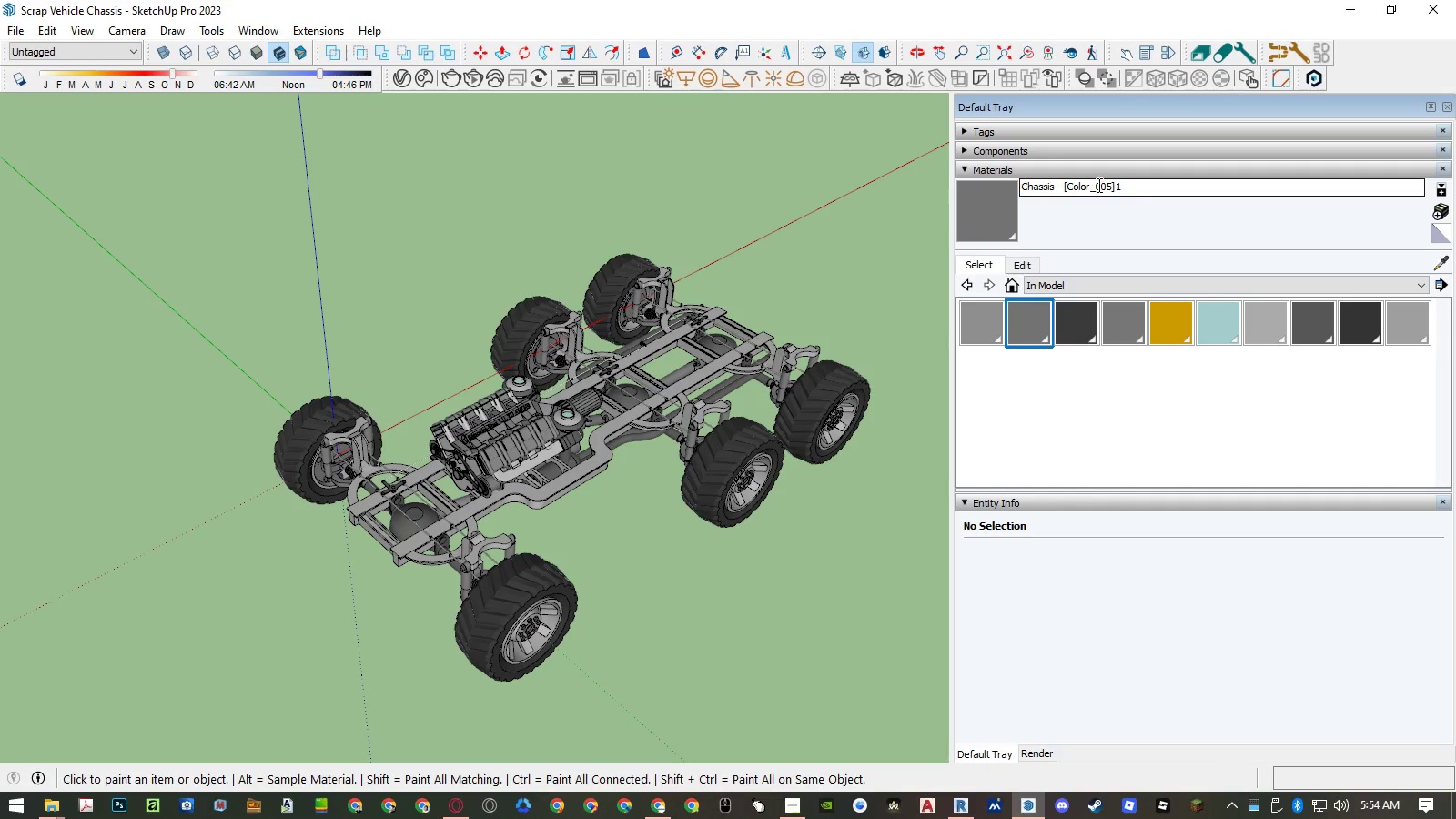 
left_click_drag(start_coordinate=[1154, 189], to_coordinate=[991, 176])
 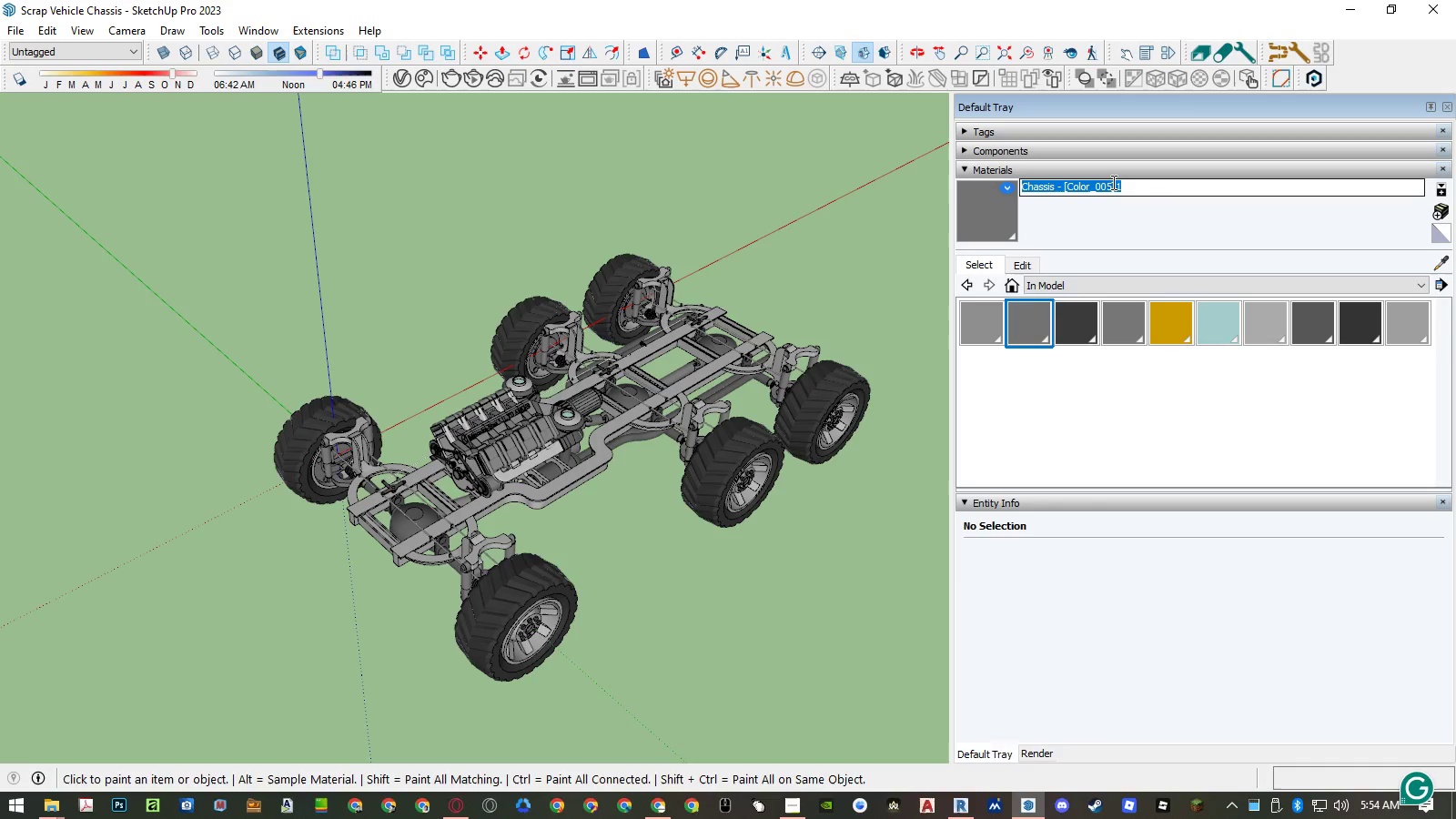 
left_click_drag(start_coordinate=[1115, 182], to_coordinate=[964, 192])
 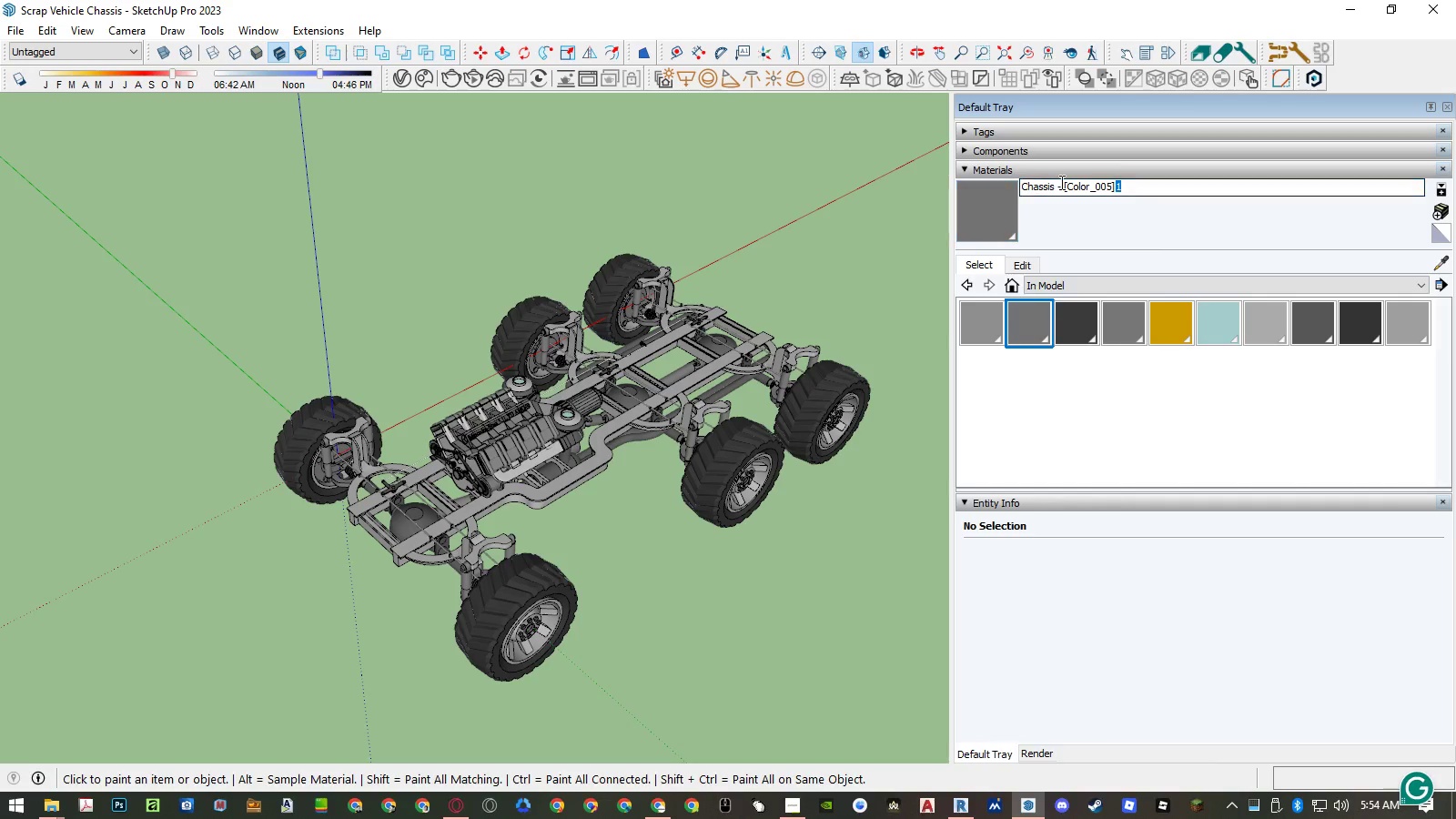 
key(Shift+Home)
 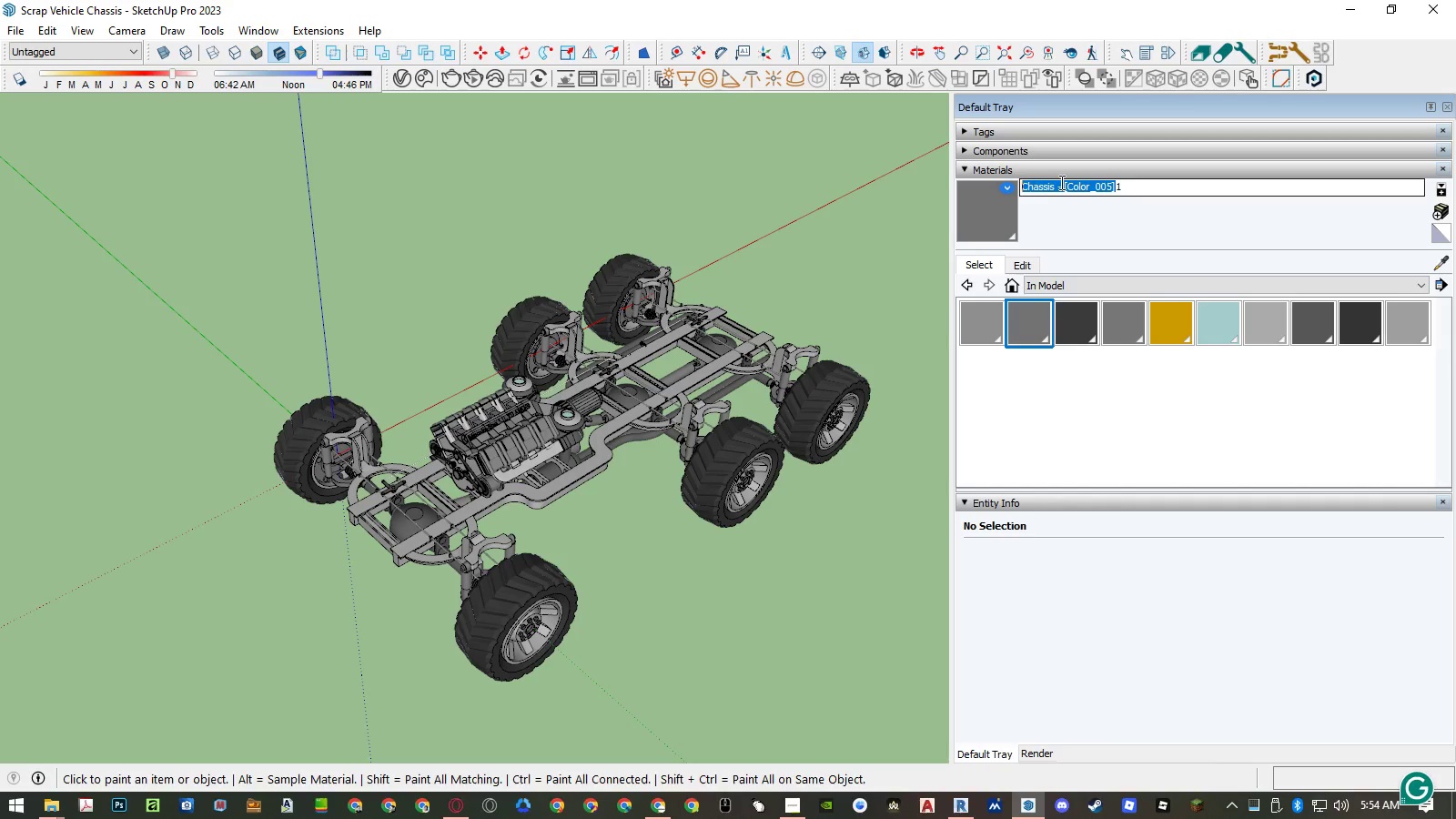 
key(Control+V)
 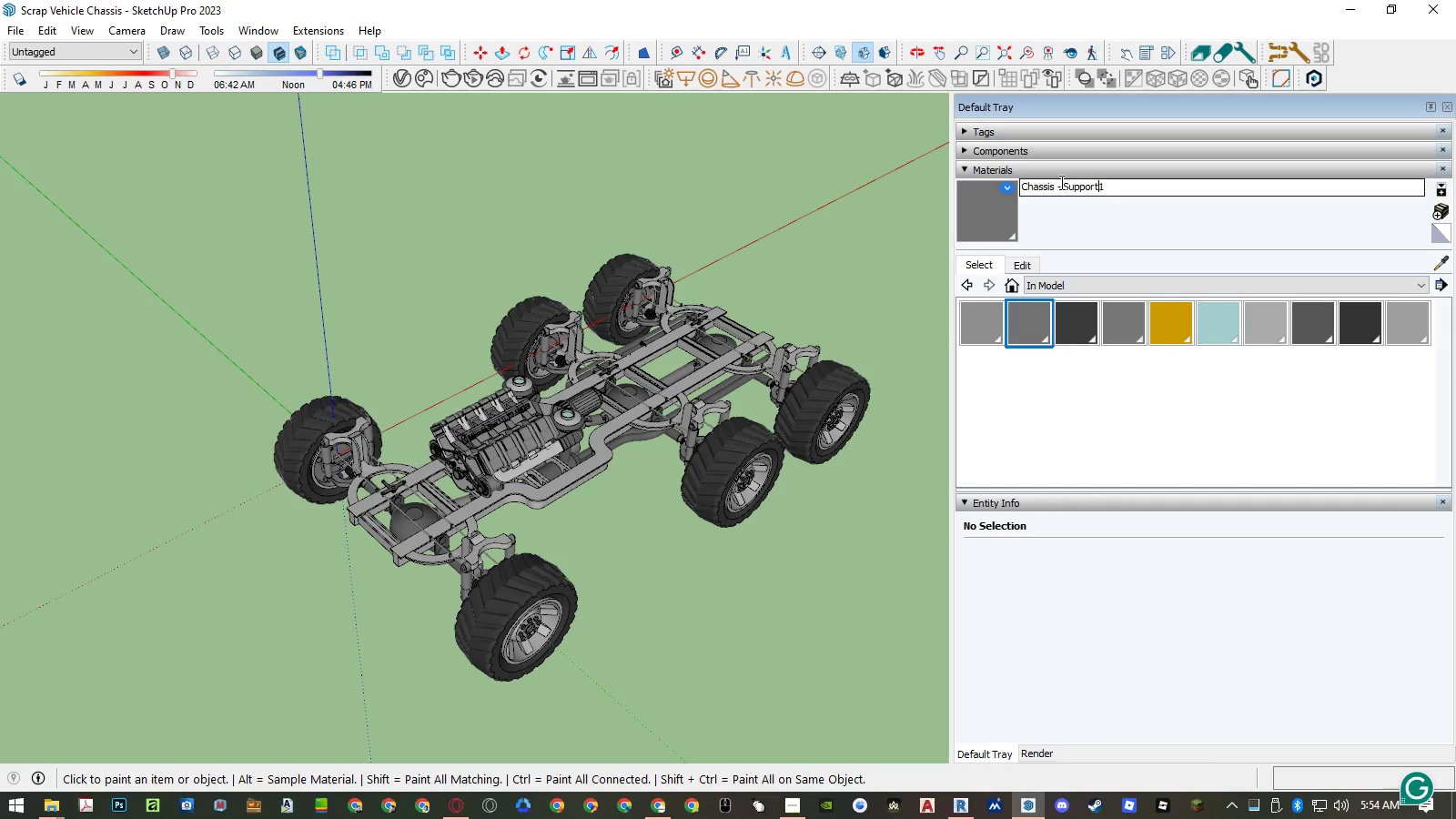 
key(Enter)
 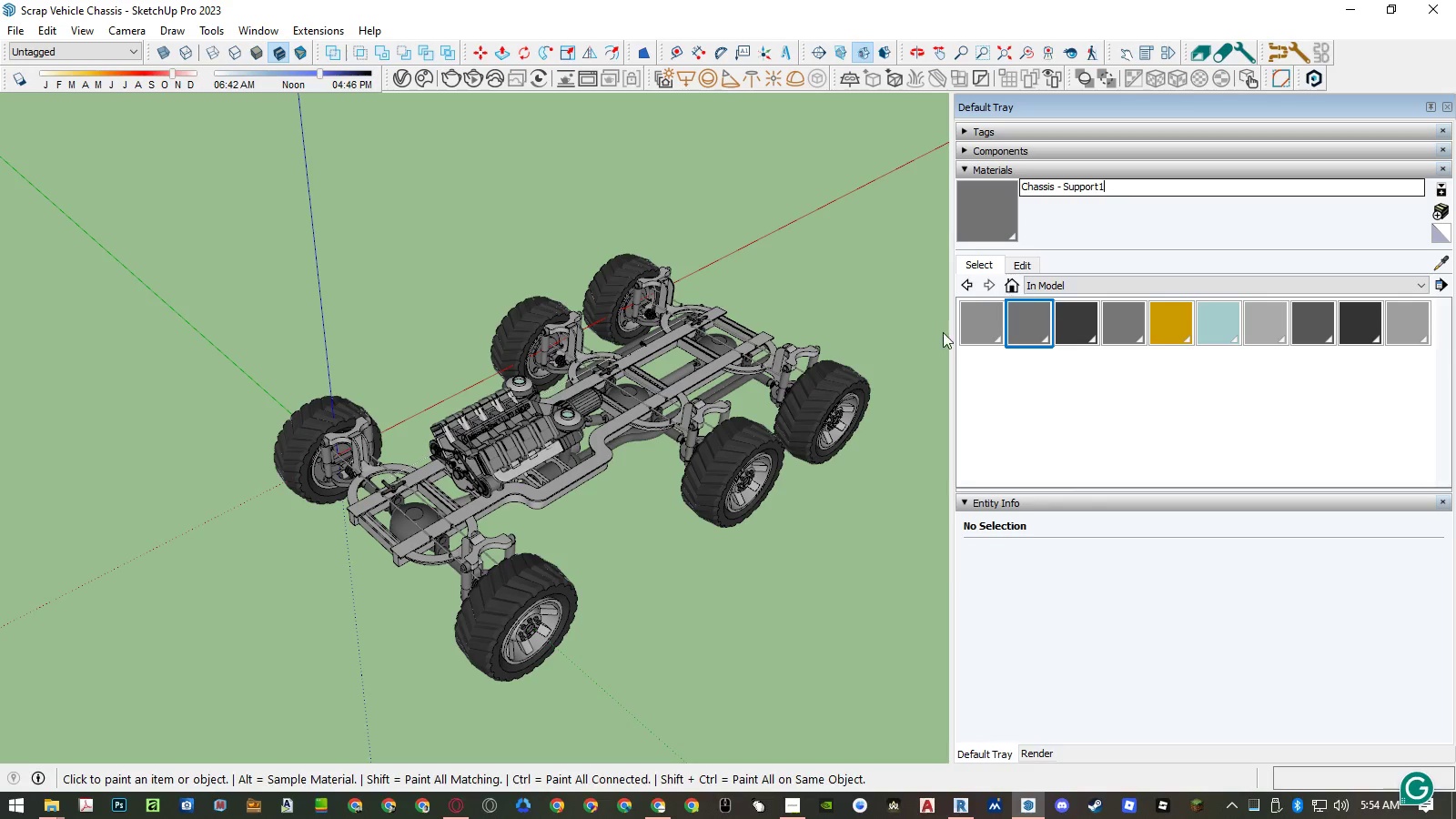 
left_click([966, 329])
 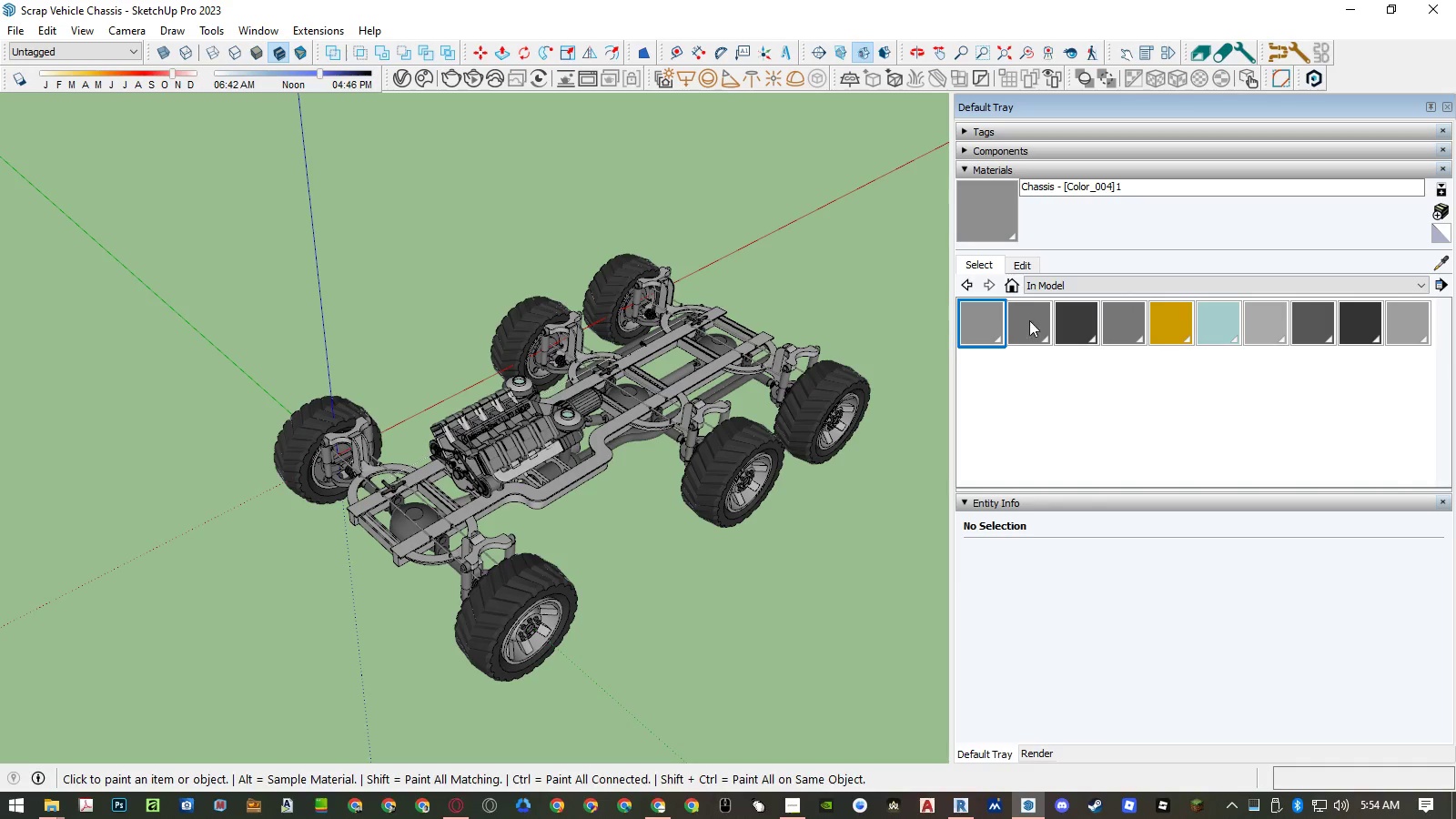 
right_click([981, 330])
 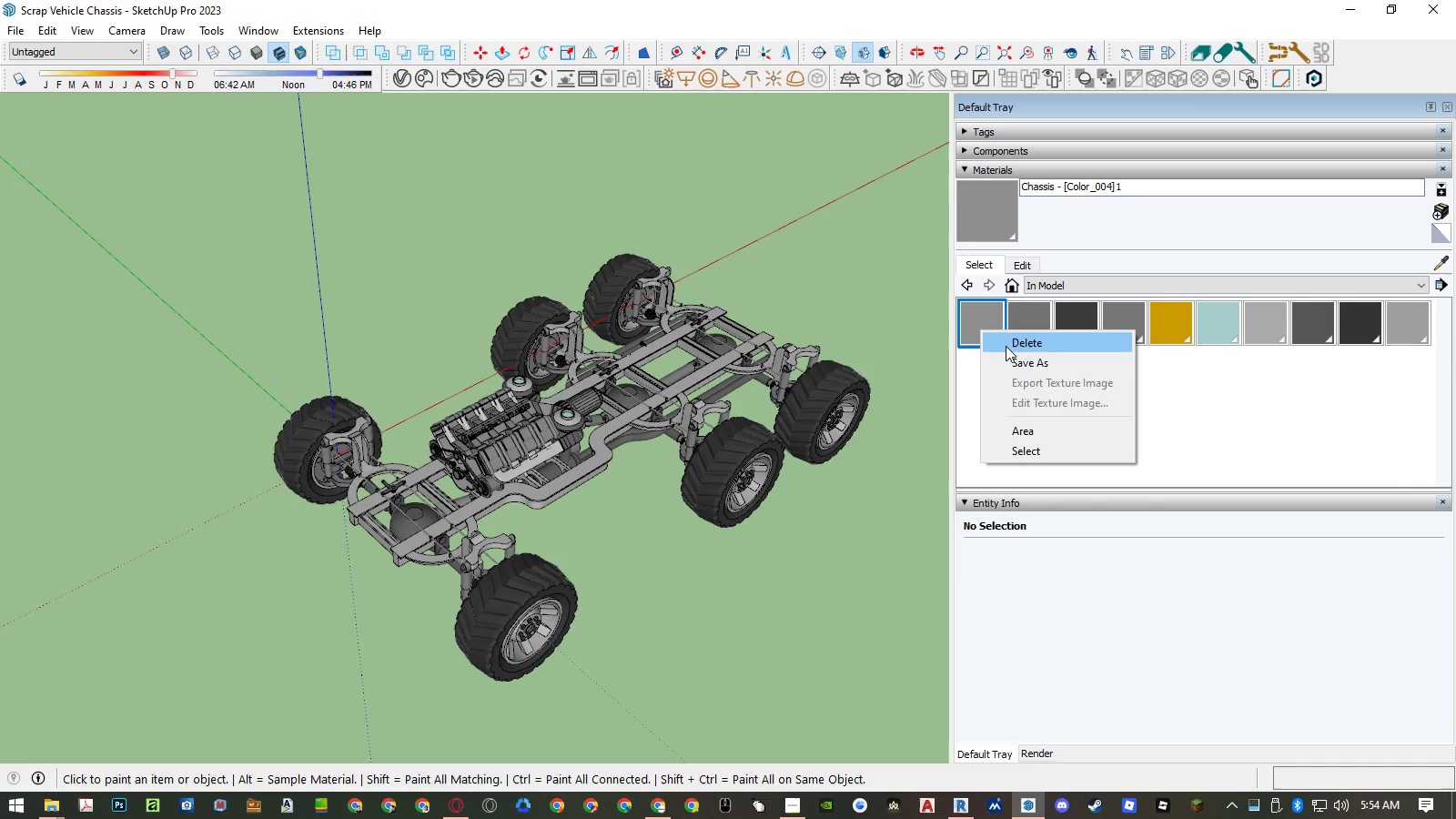 
left_click([1006, 346])
 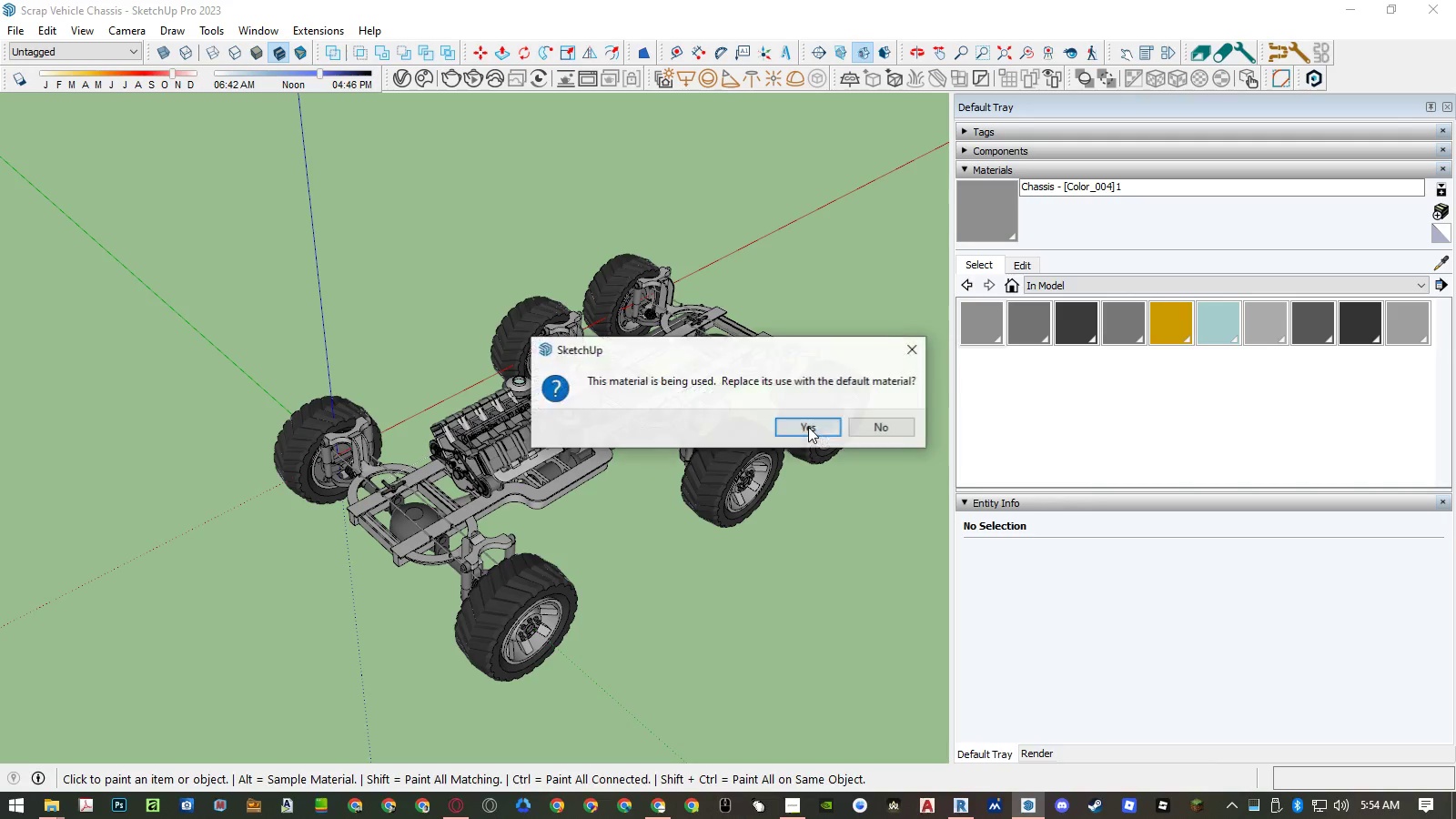 
left_click([808, 427])
 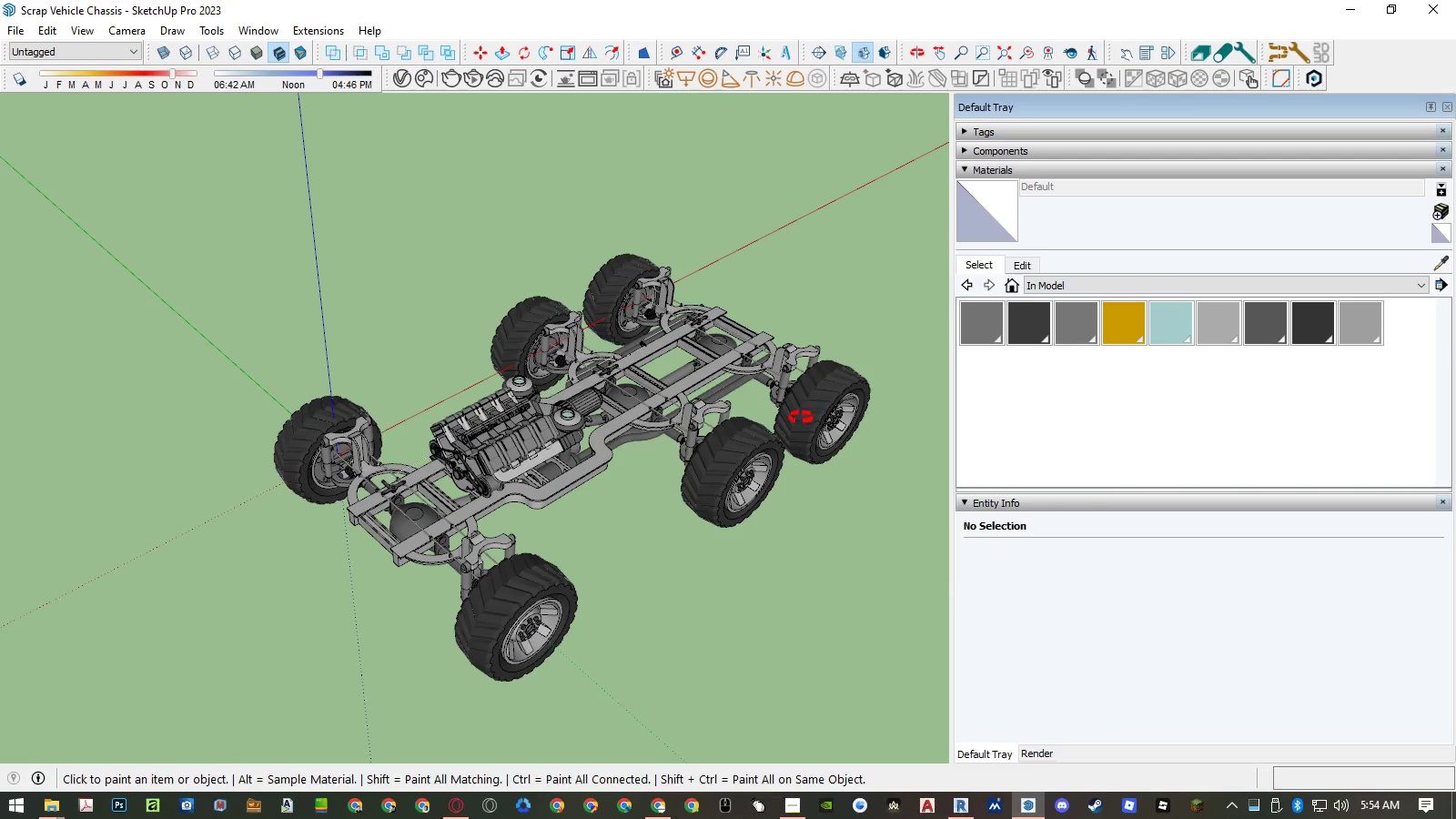 
key(Control+Z)
 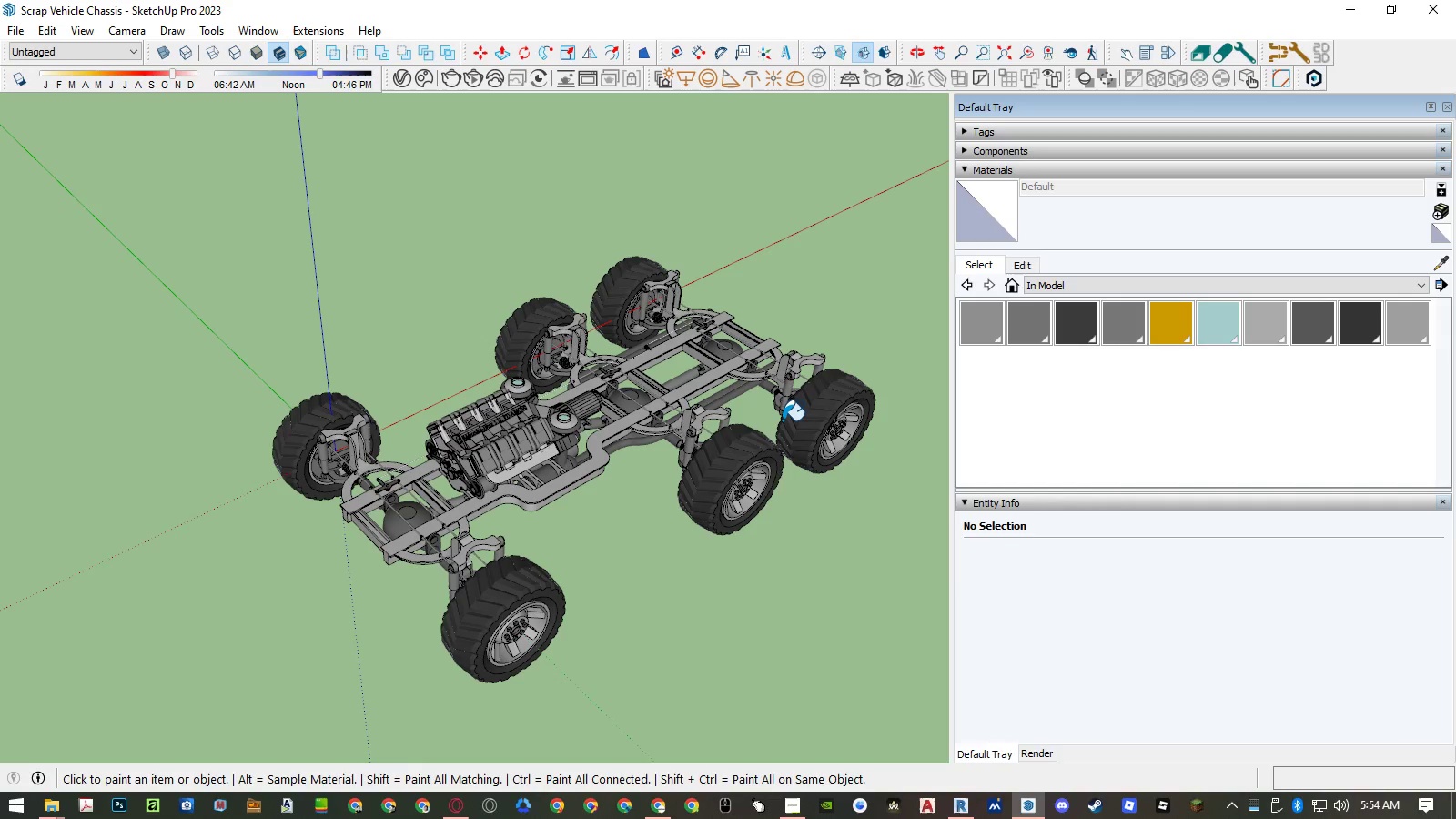 
key(Control+Y)
 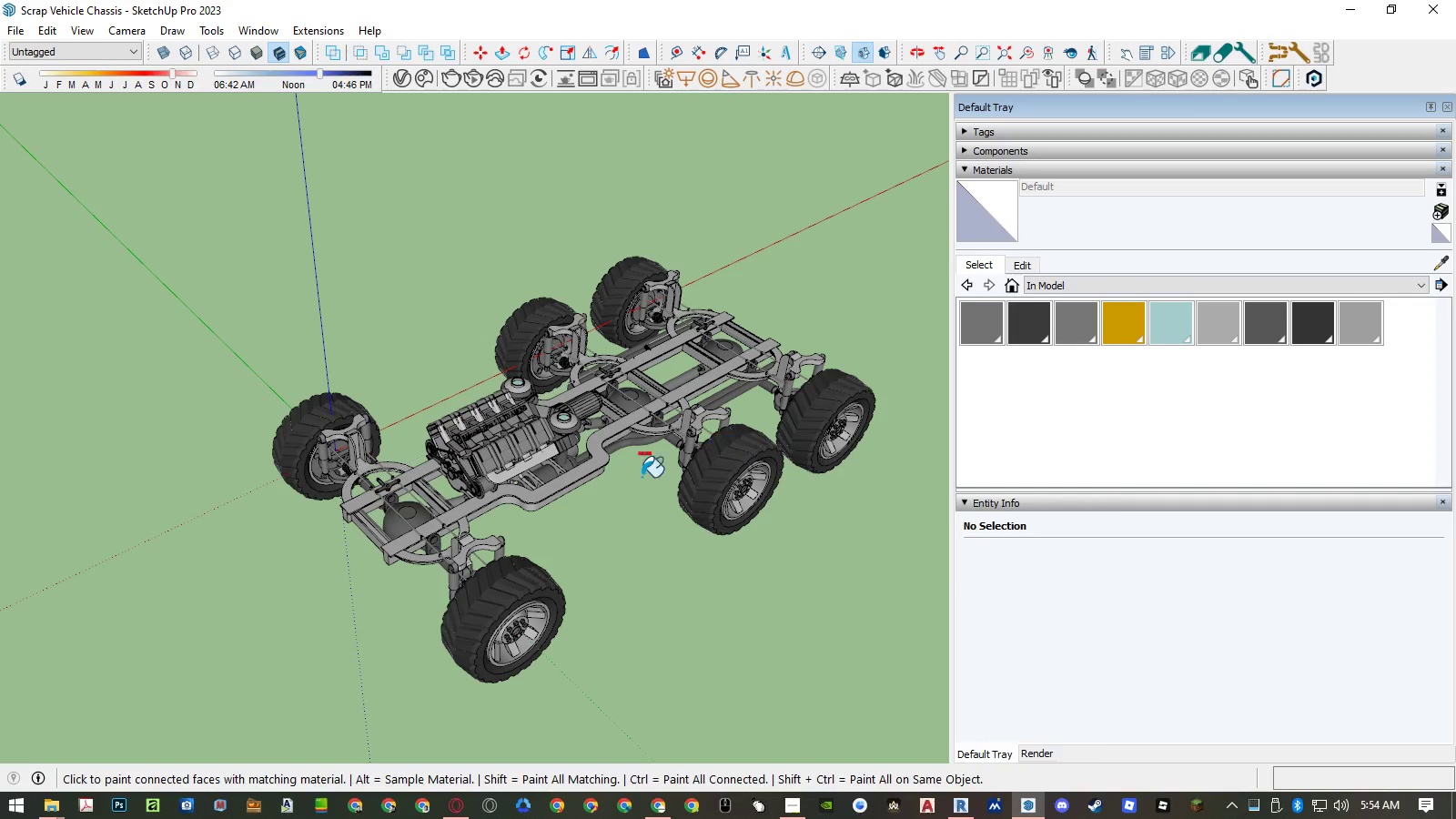 
scroll: coordinate [540, 319], scroll_direction: up, amount: 12.0
 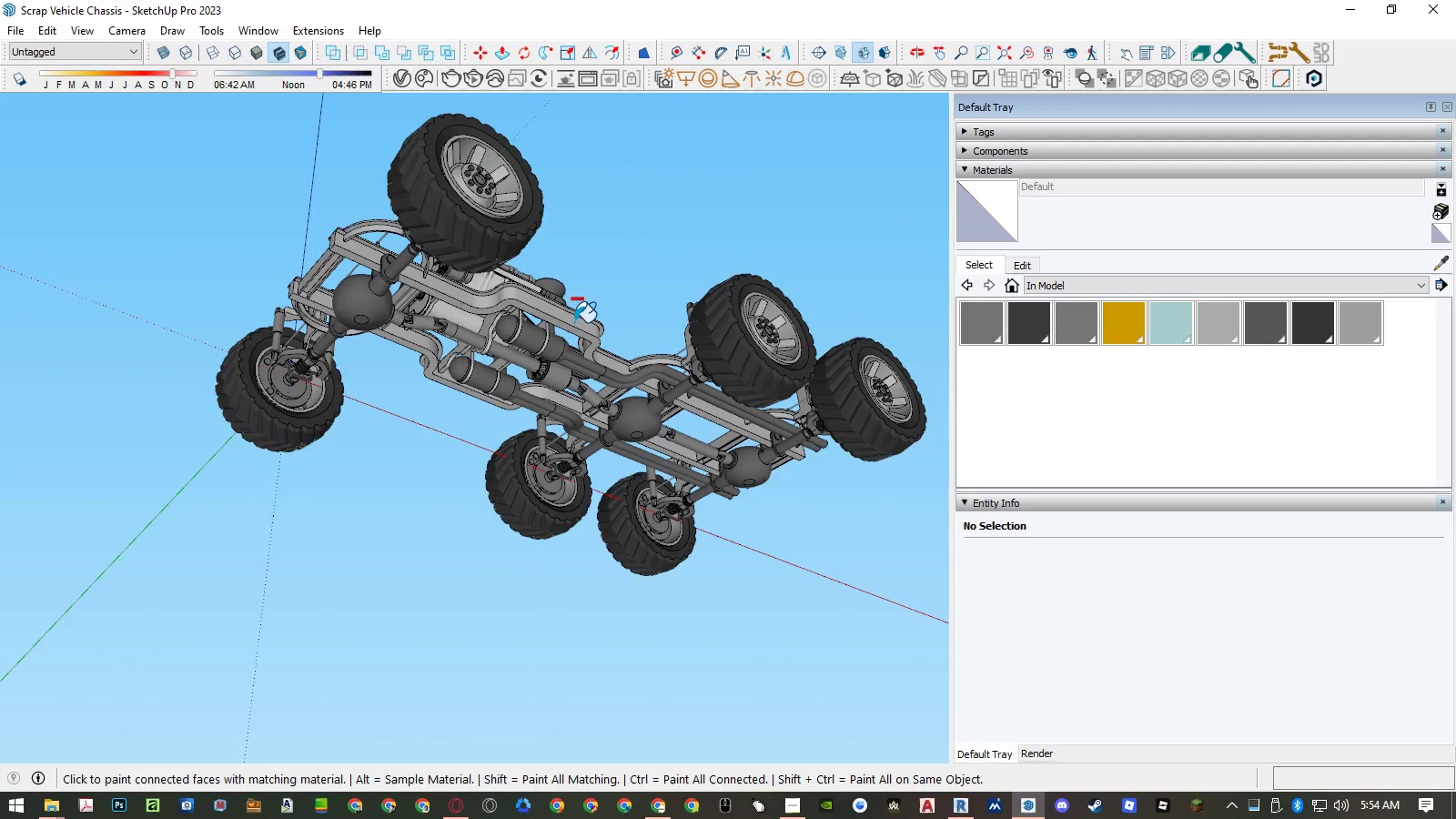 
key(Space)
 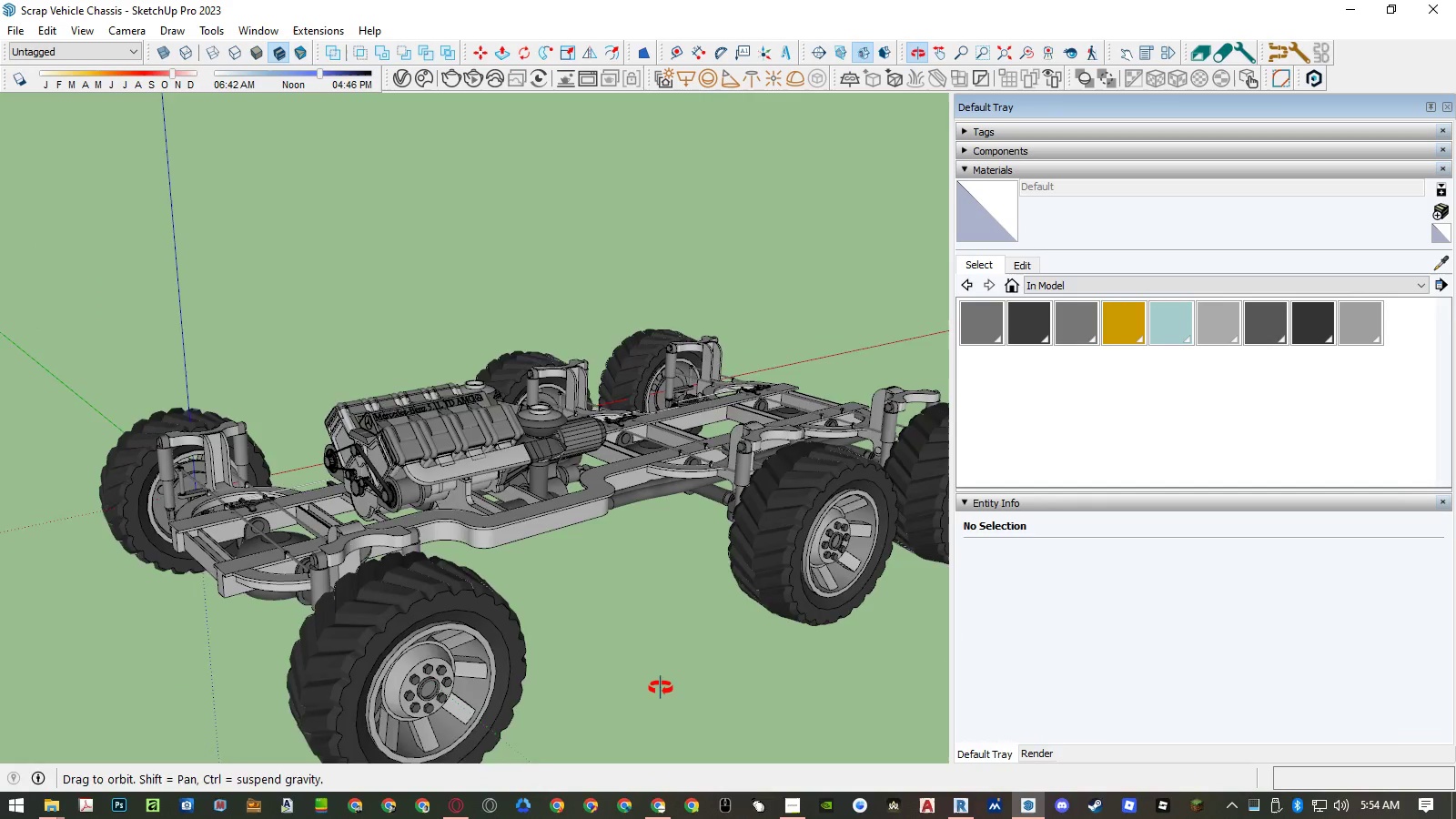 
scroll: coordinate [575, 322], scroll_direction: up, amount: 3.0
 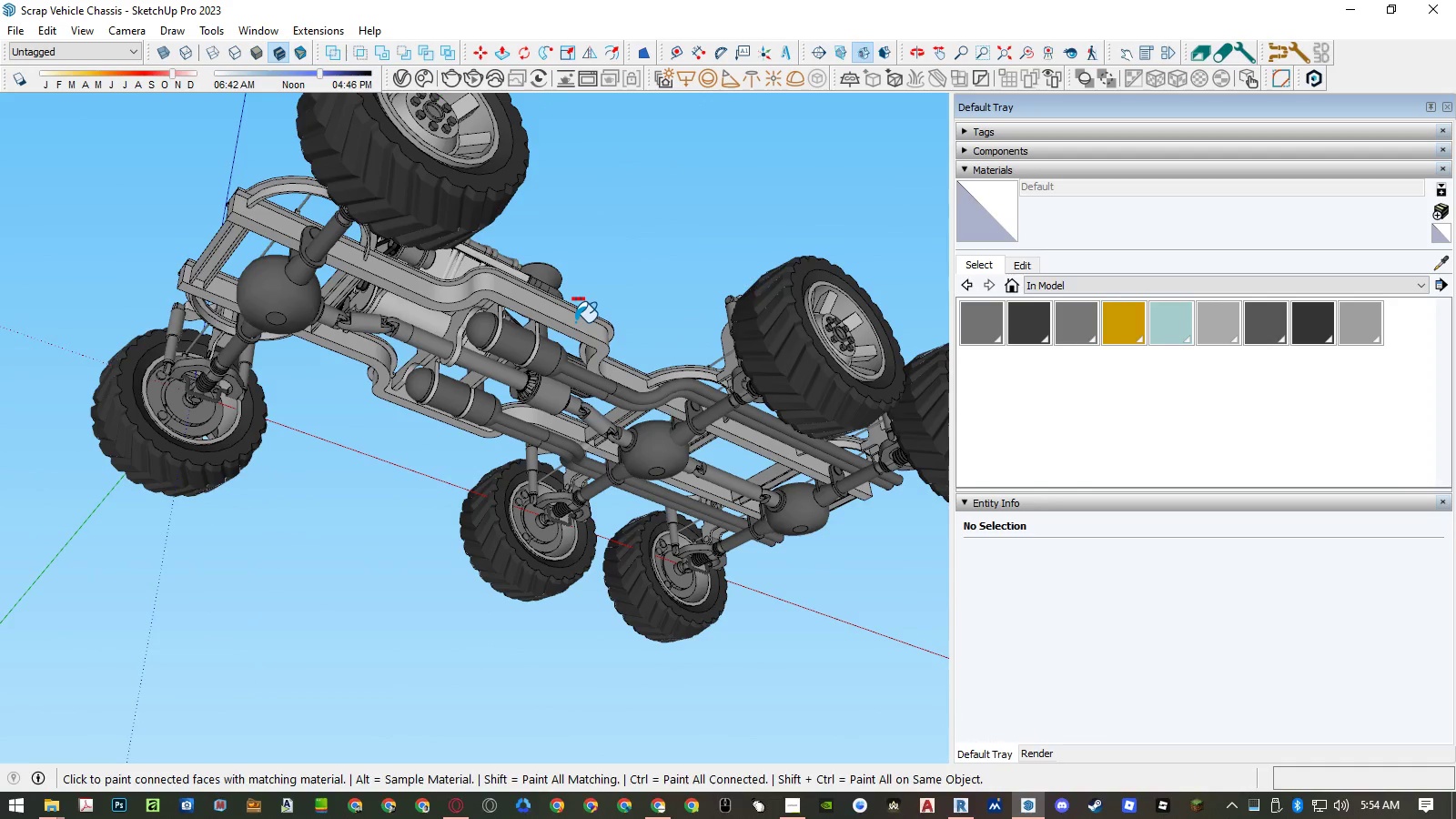 
key(Shift+Z)
 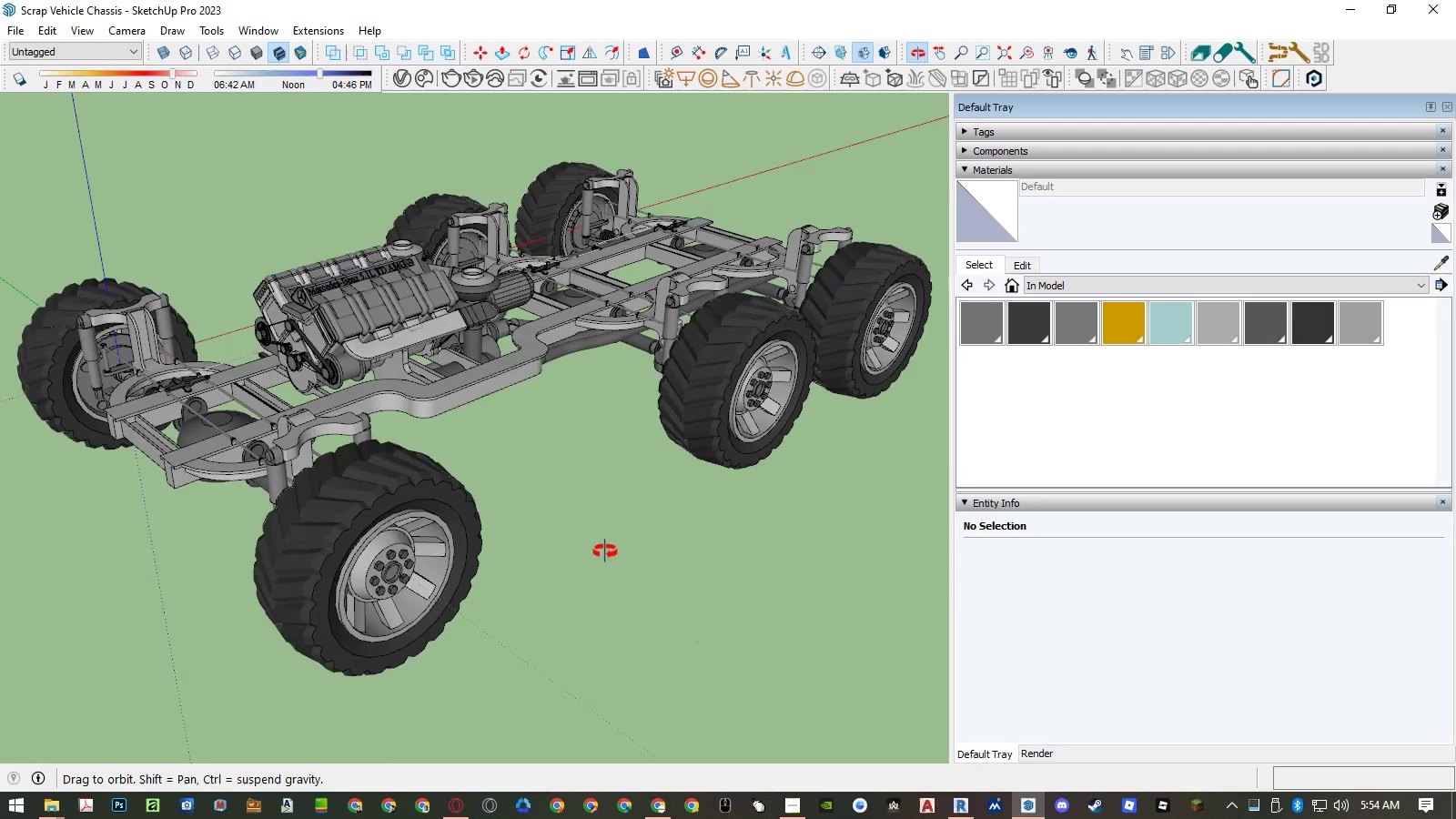 
key(Shift+ShiftLeft)
 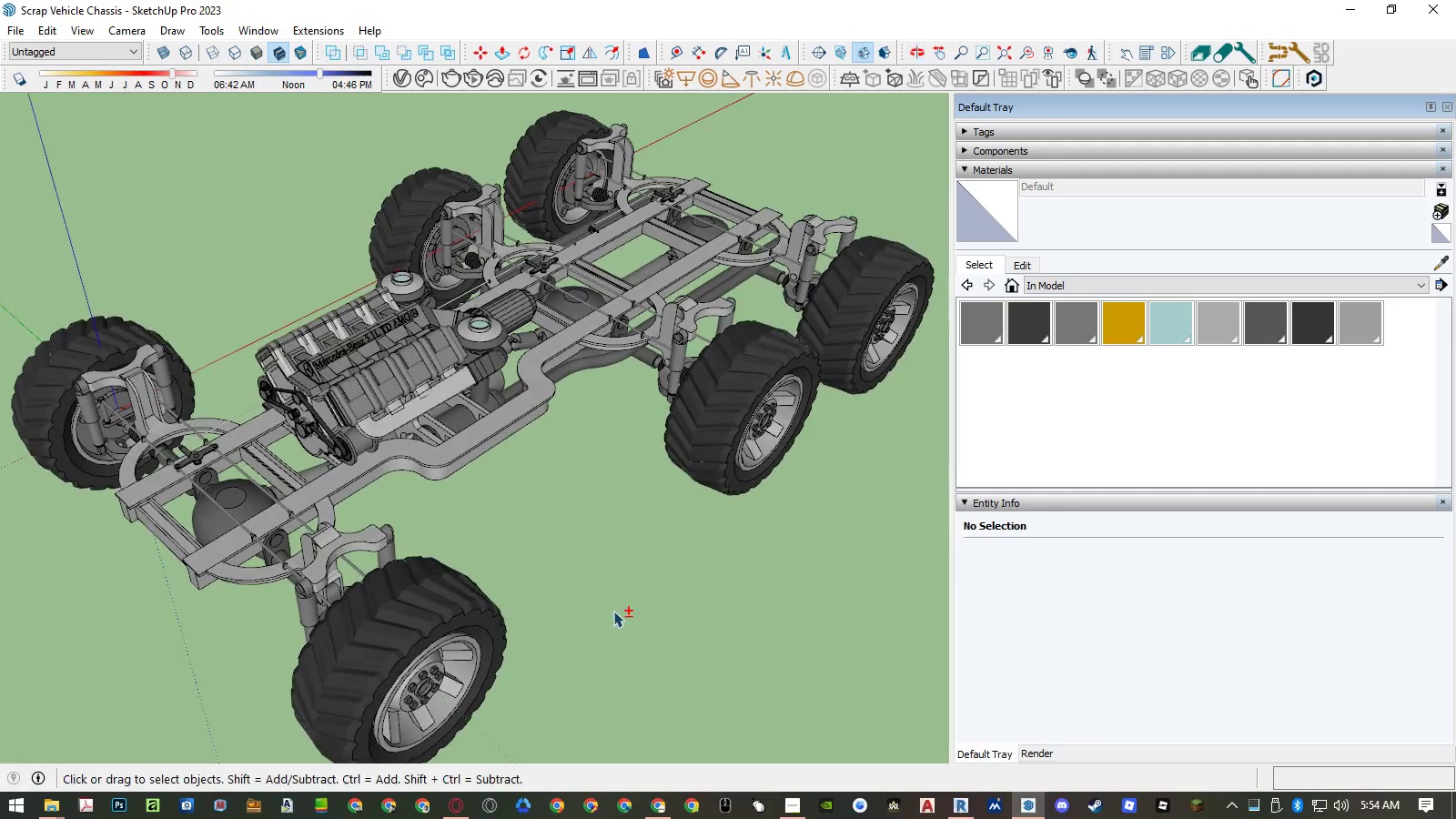 
key(Shift+Z)
 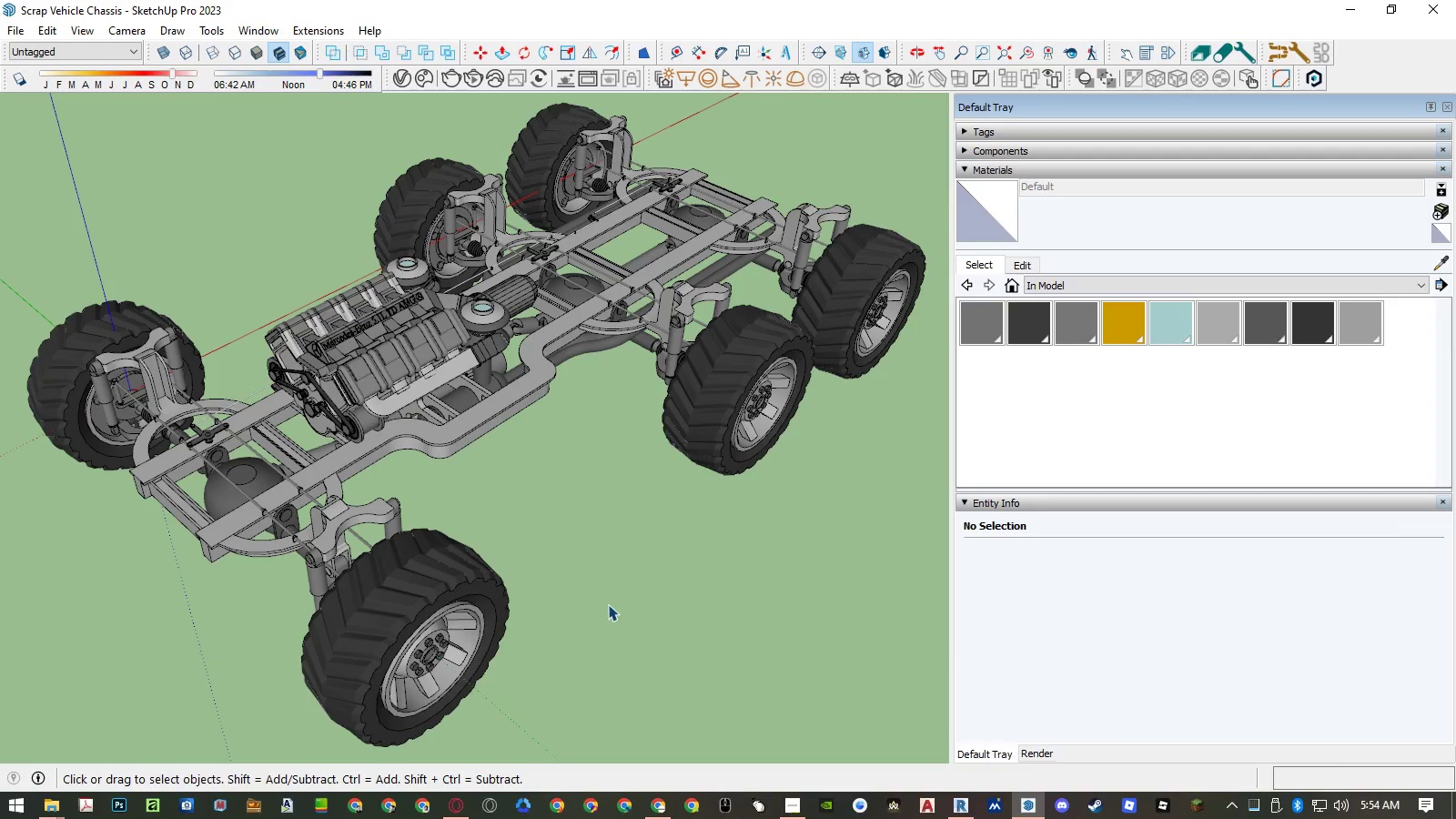 
left_click([255, 29])
 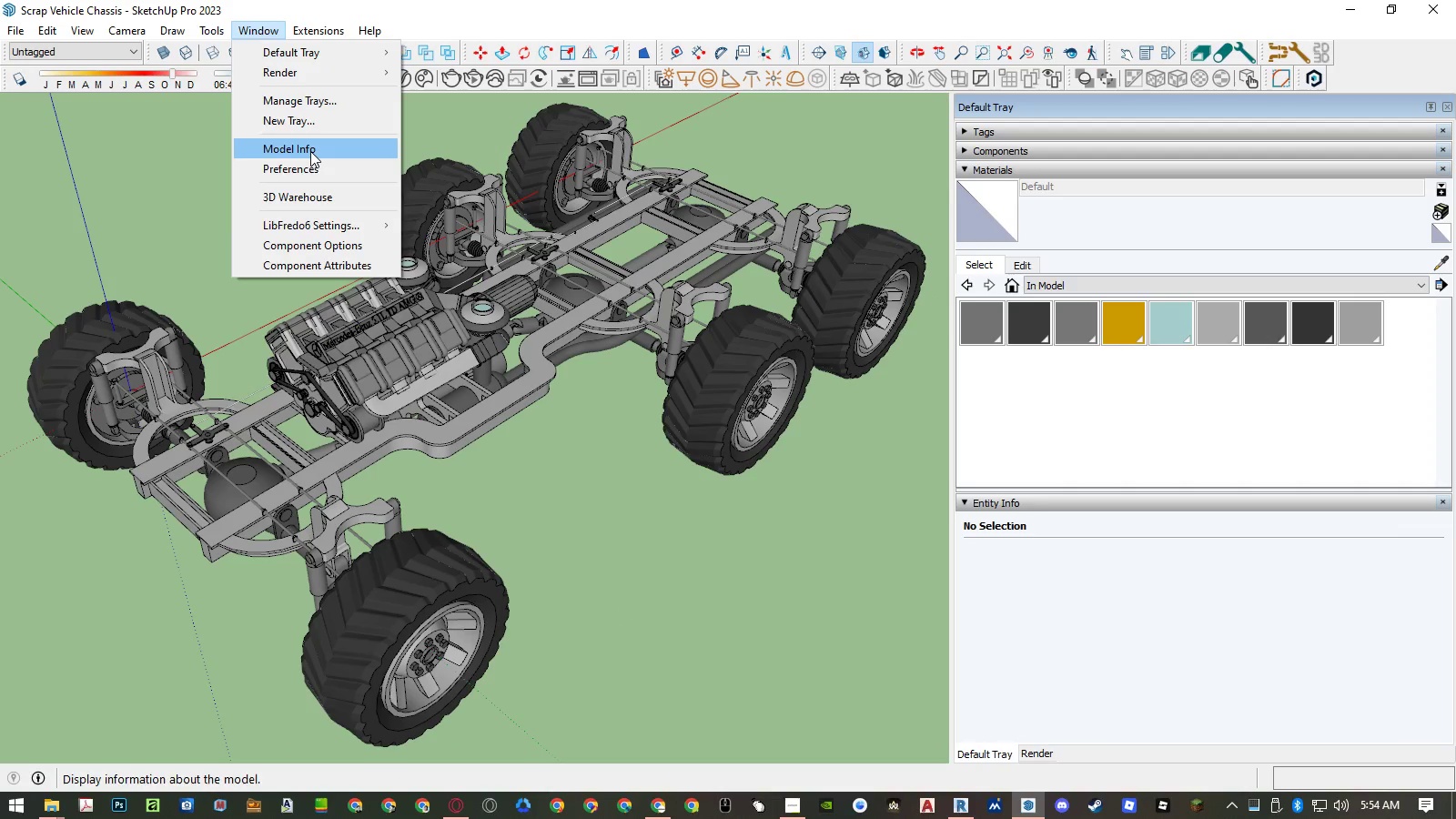 
left_click([604, 581])
 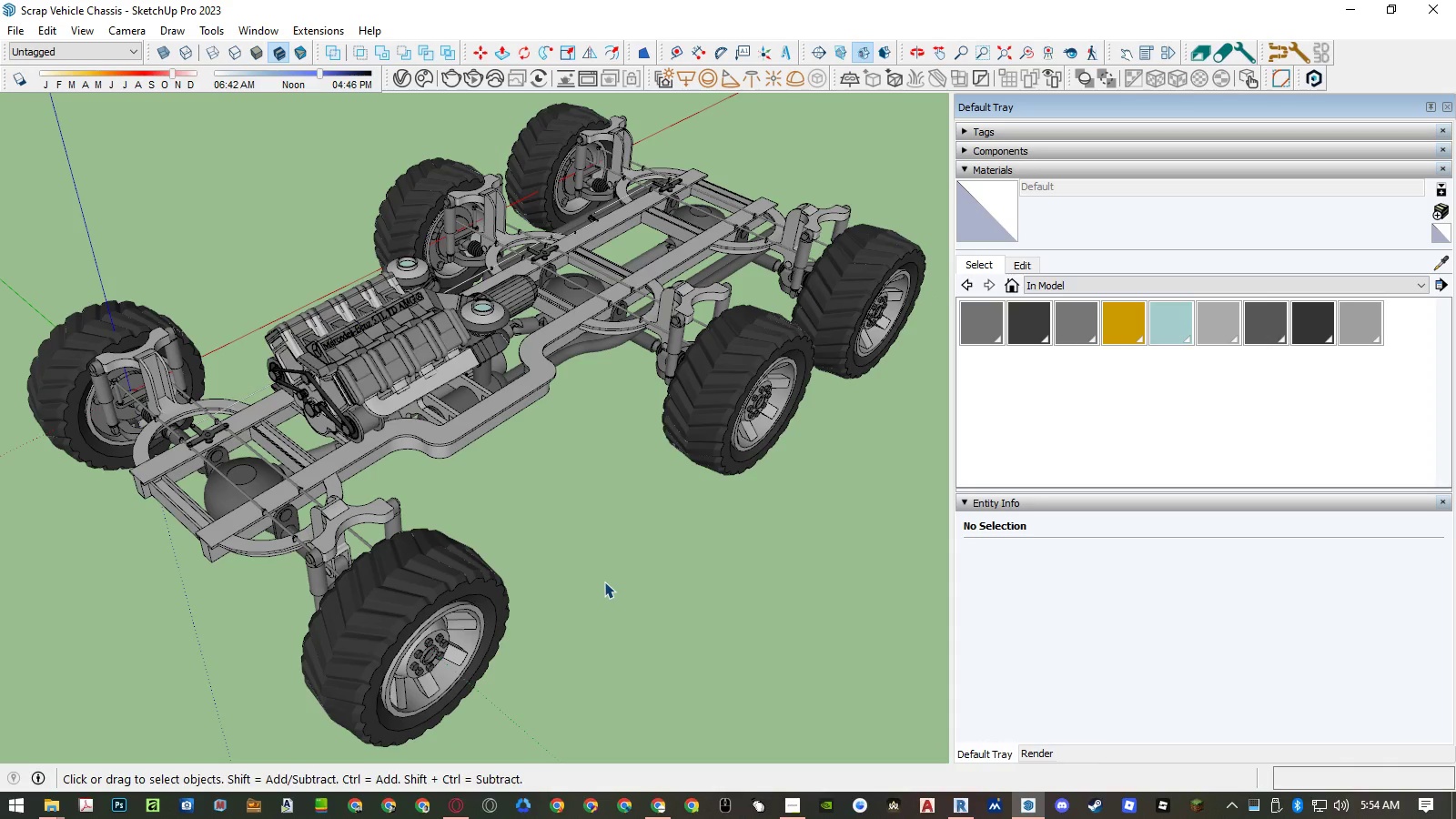 
key(Alt+AltLeft)
 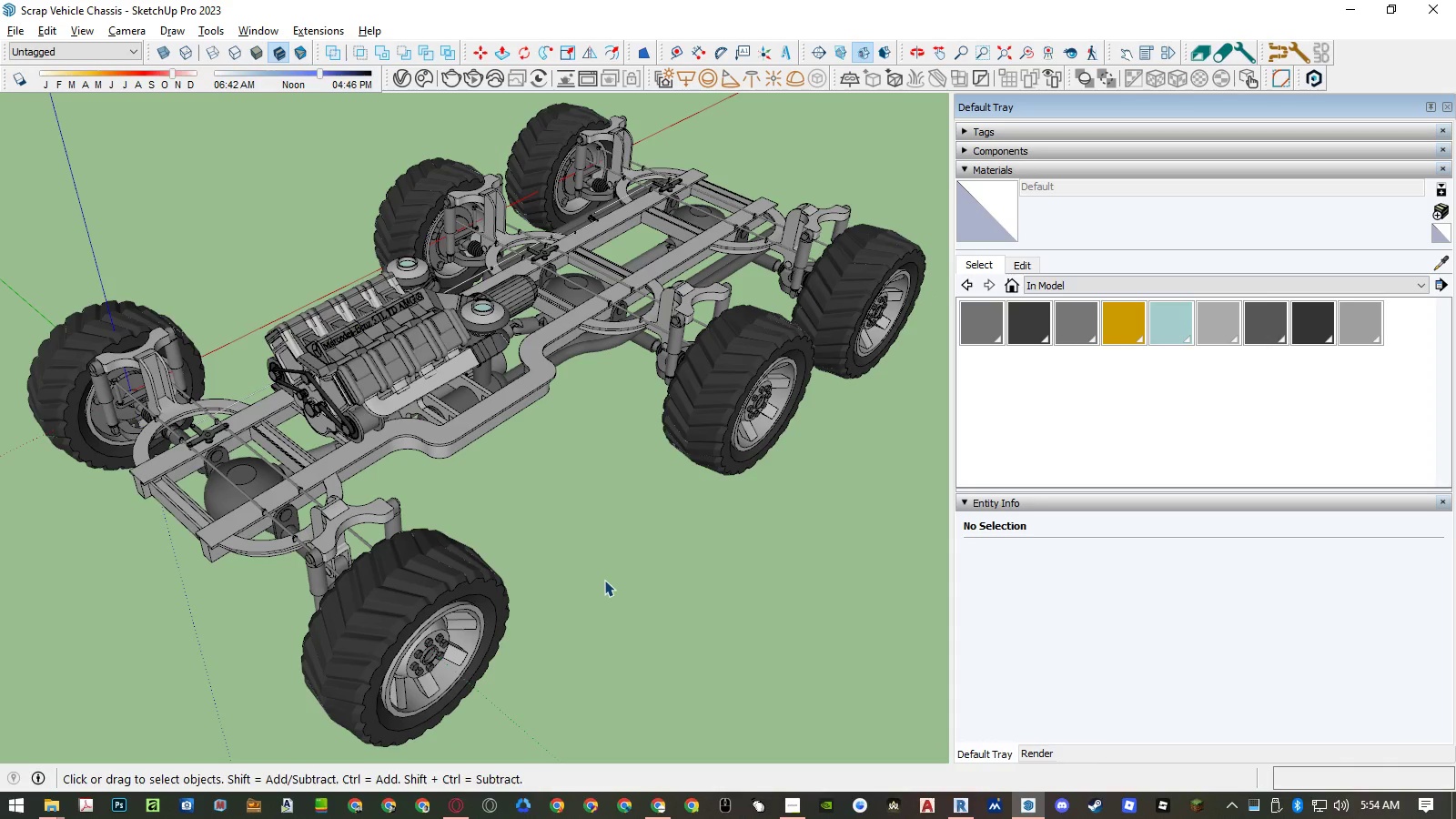 
type(eea)
 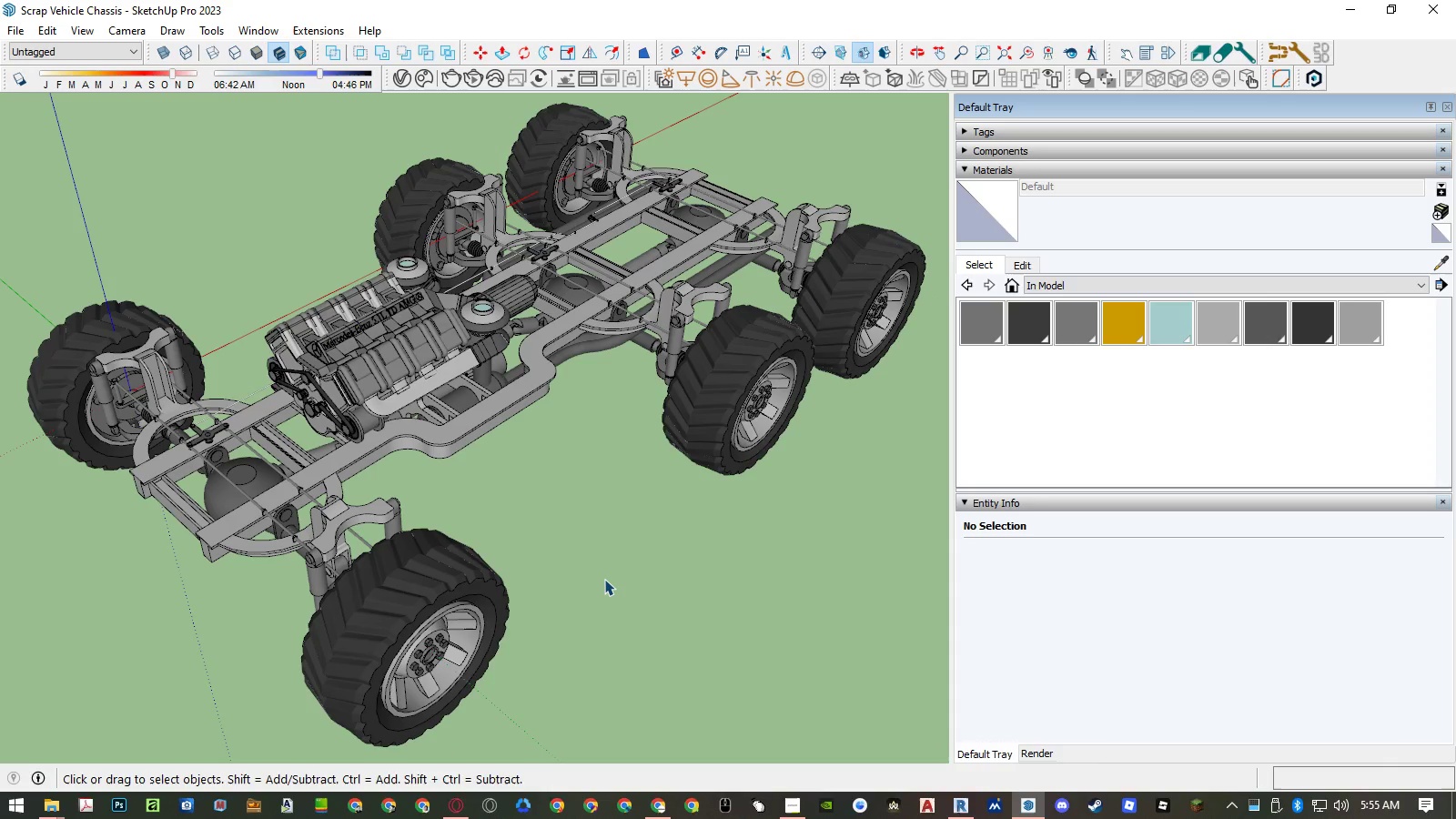 
key(Control+A)
 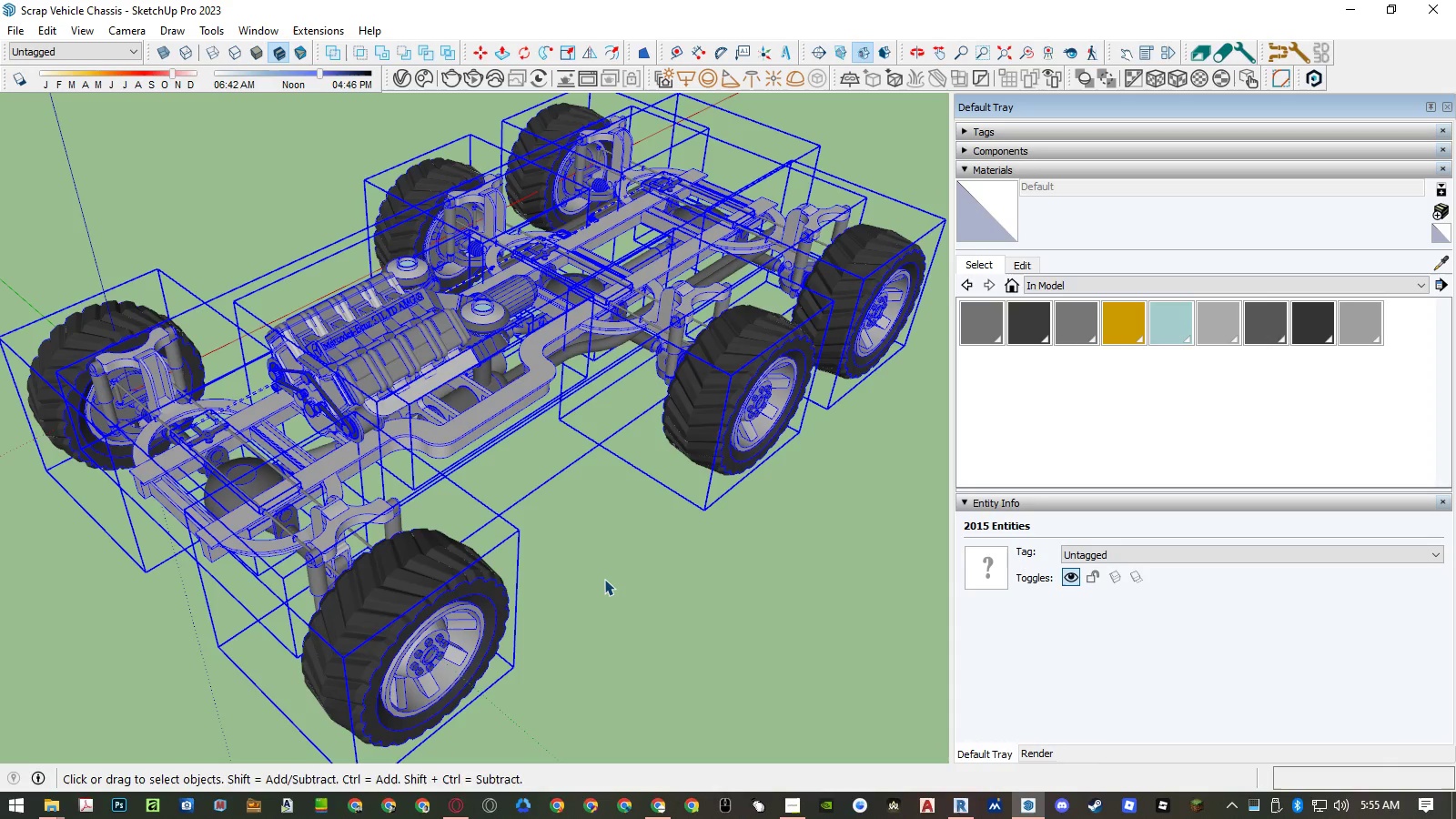 
left_click([604, 579])
 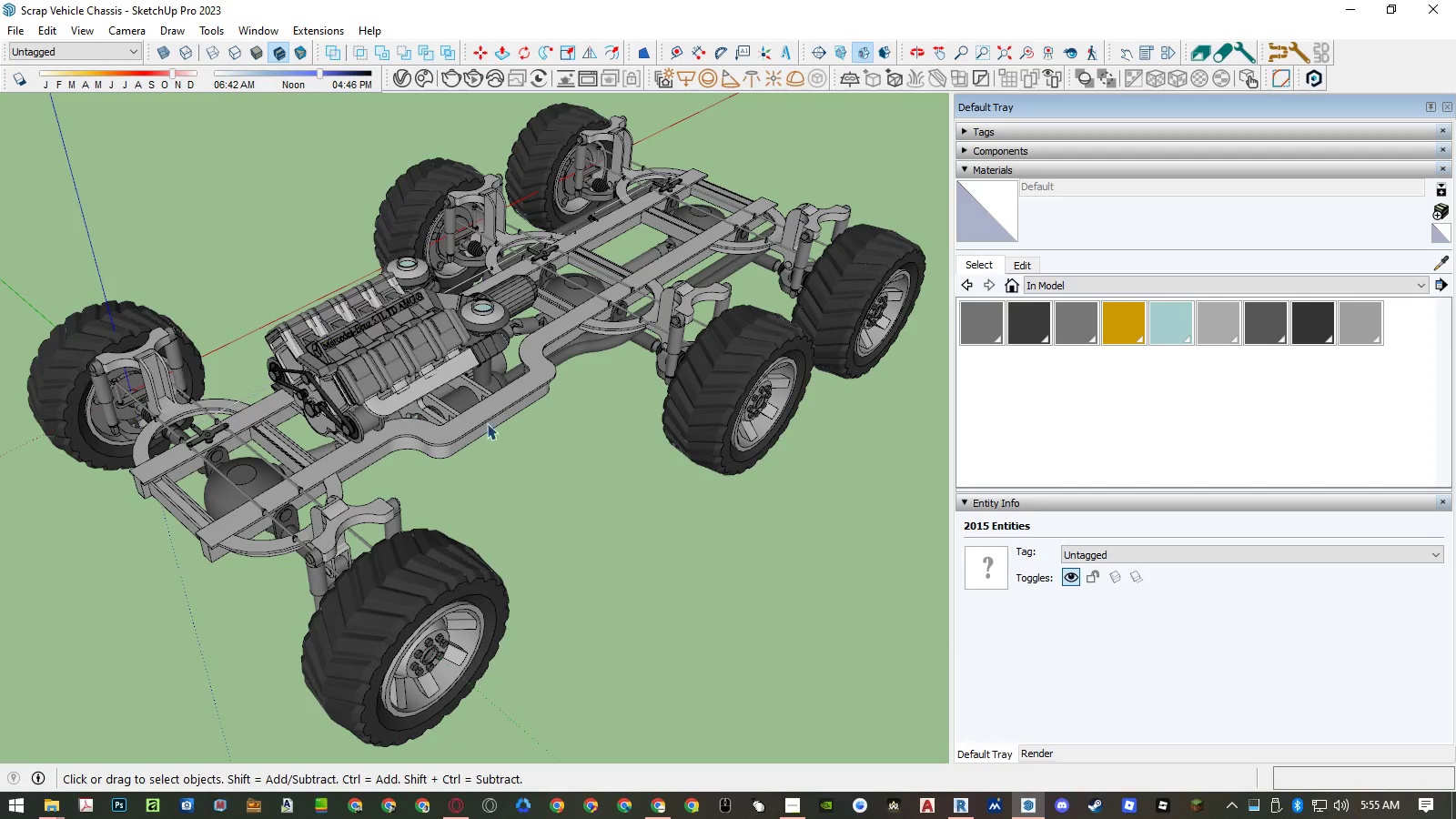 
left_click([480, 416])
 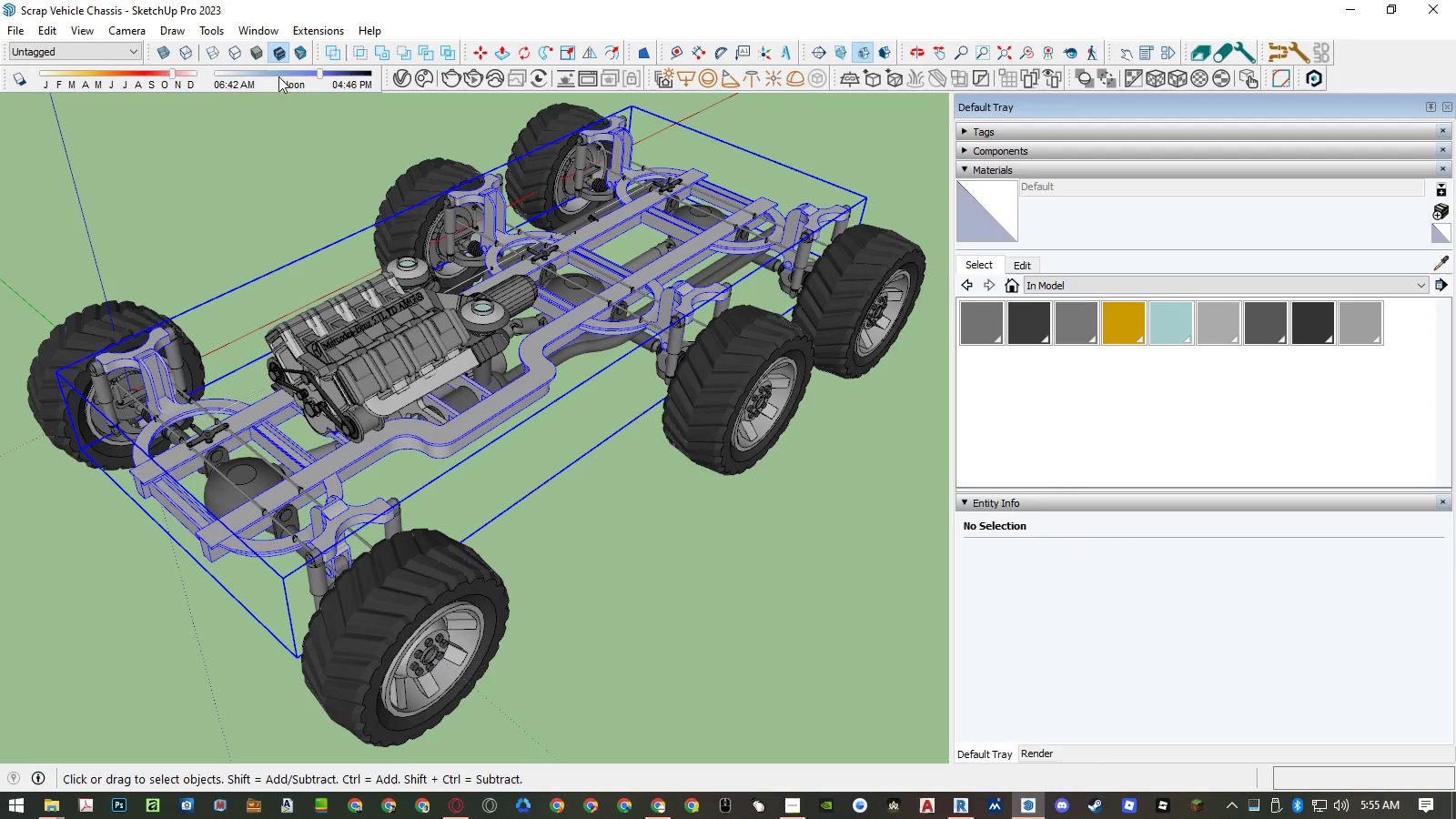 
left_click([260, 32])
 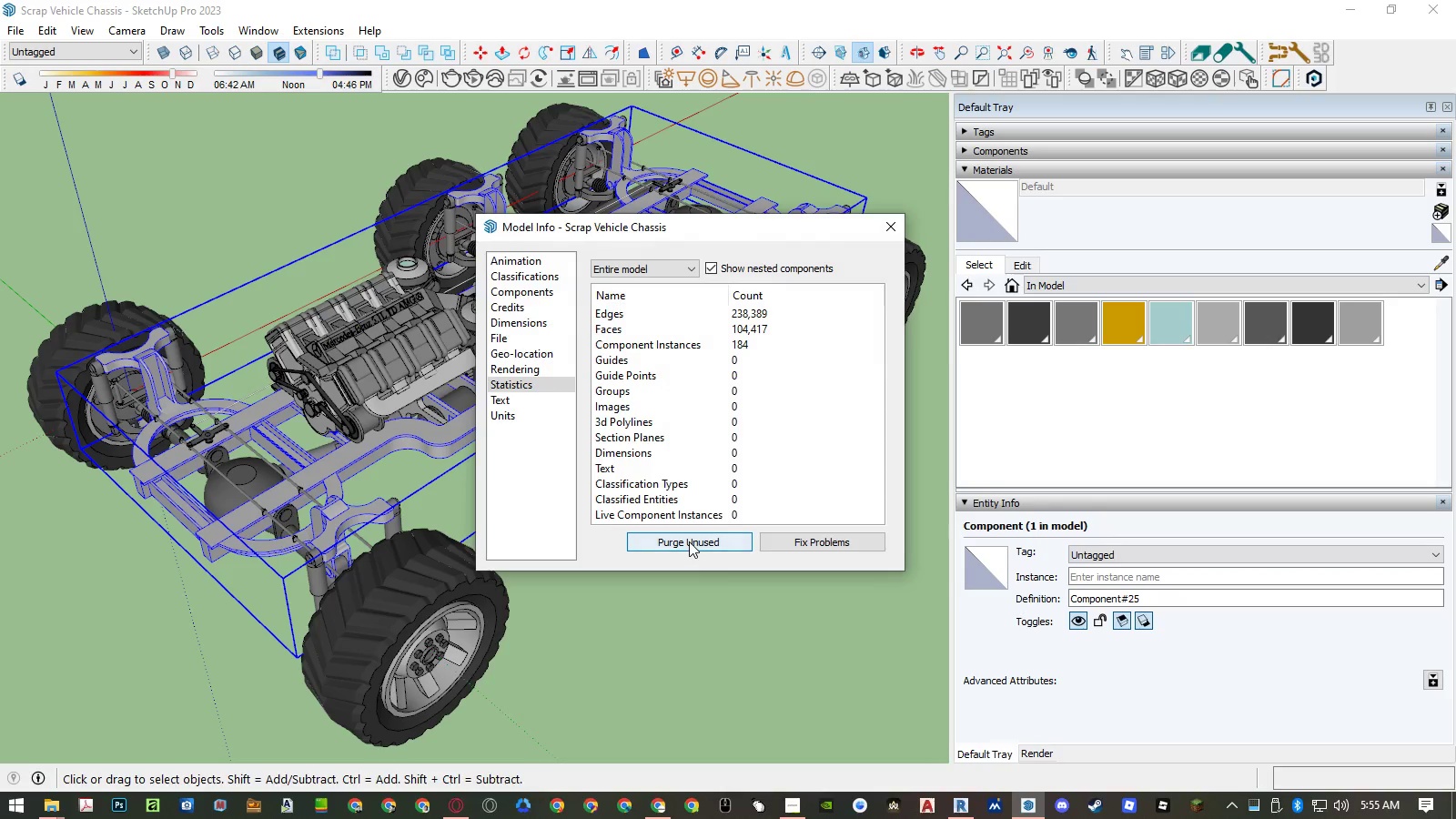 
left_click([689, 541])
 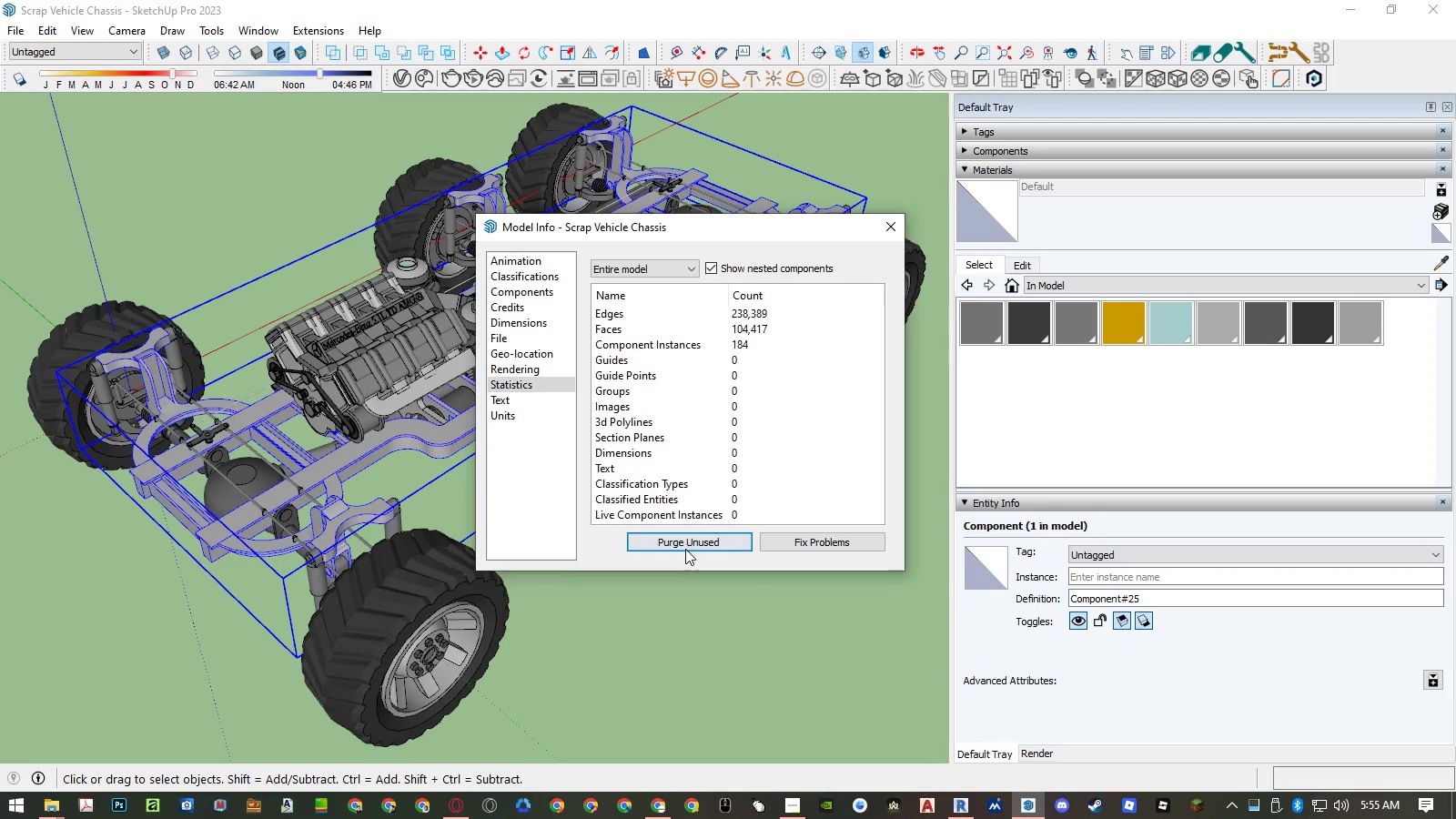 
double_click([688, 541])
 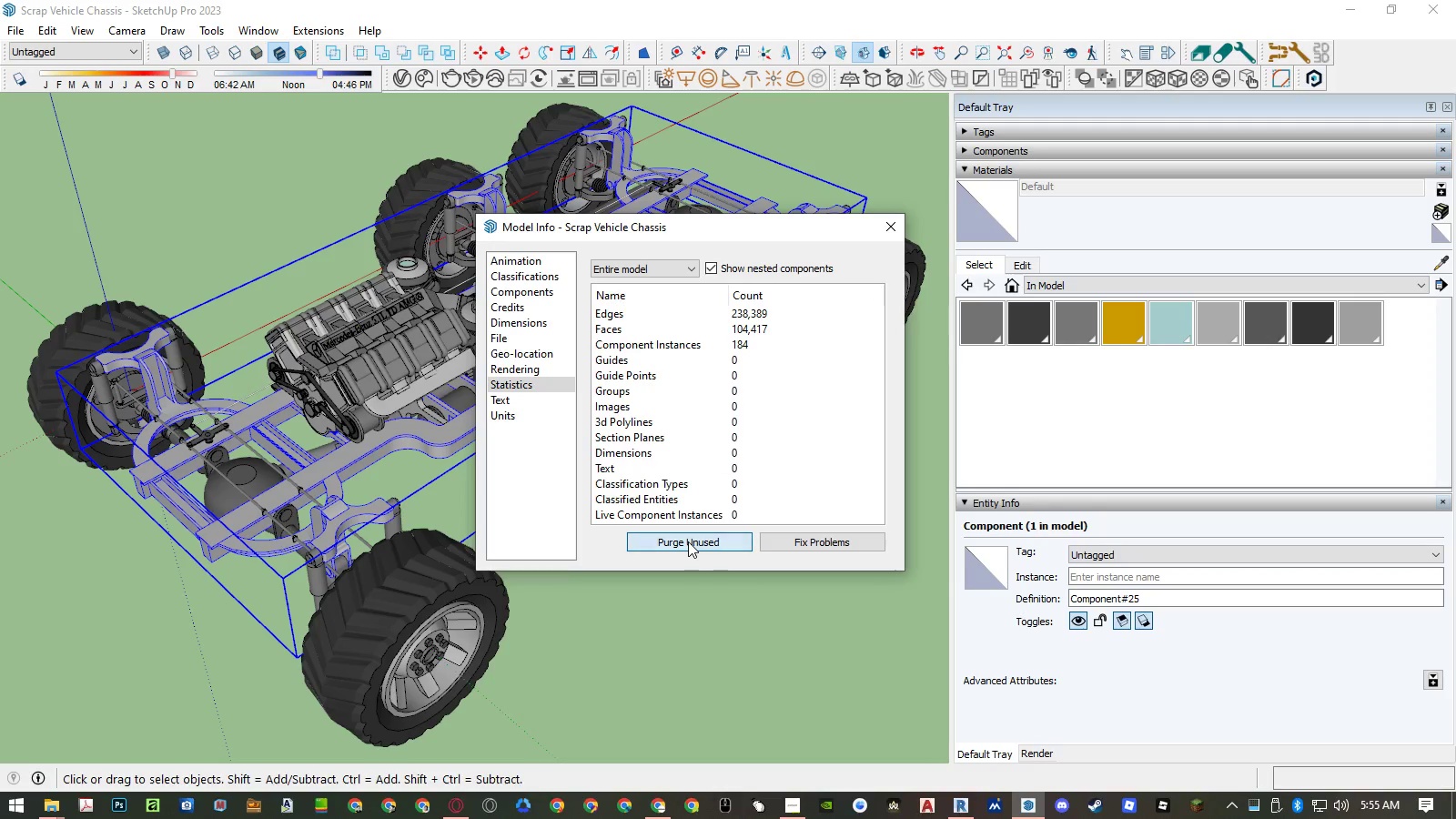 
triple_click([688, 541])
 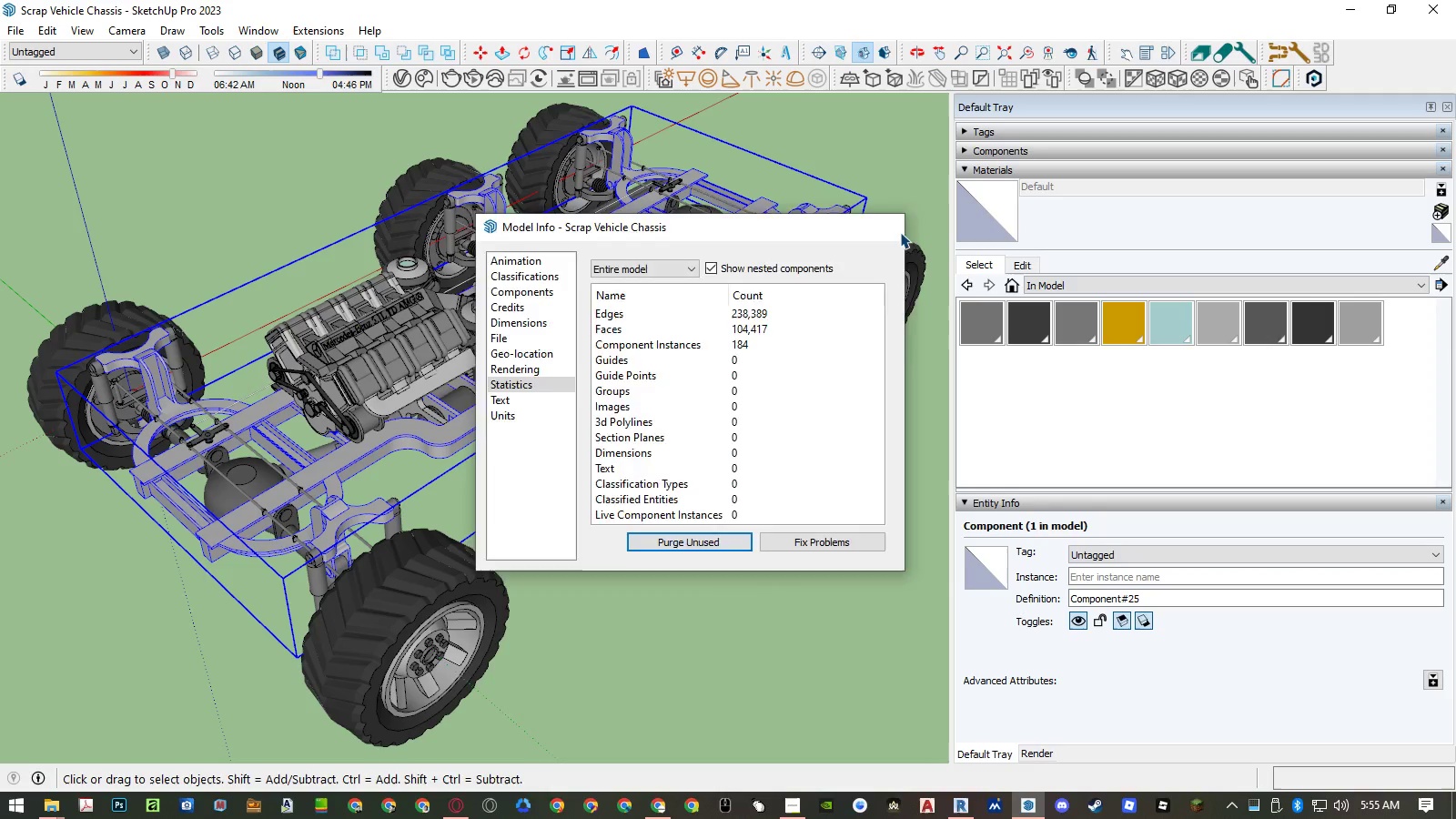 
double_click([733, 496])
 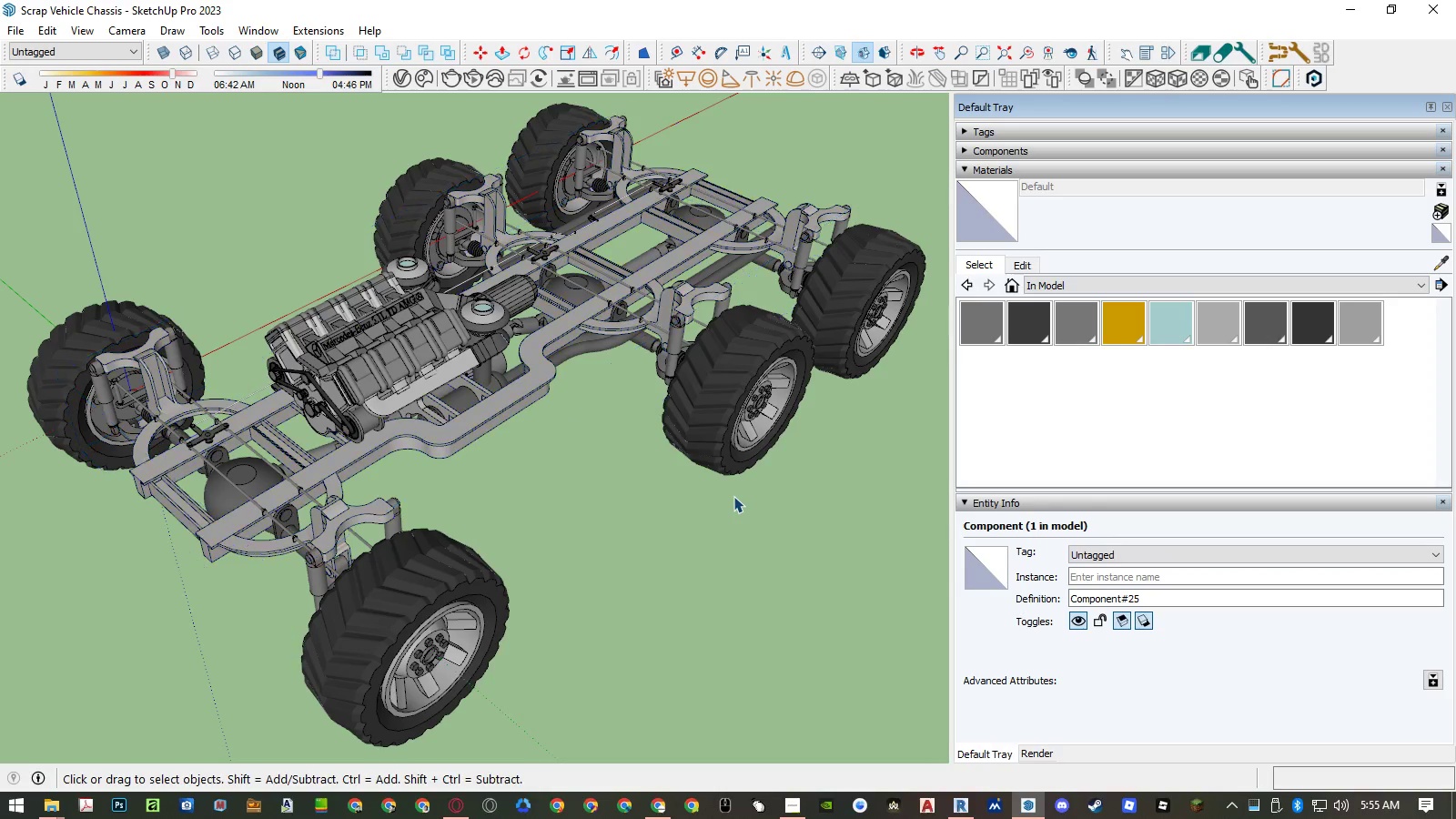 
type(ZZ)
 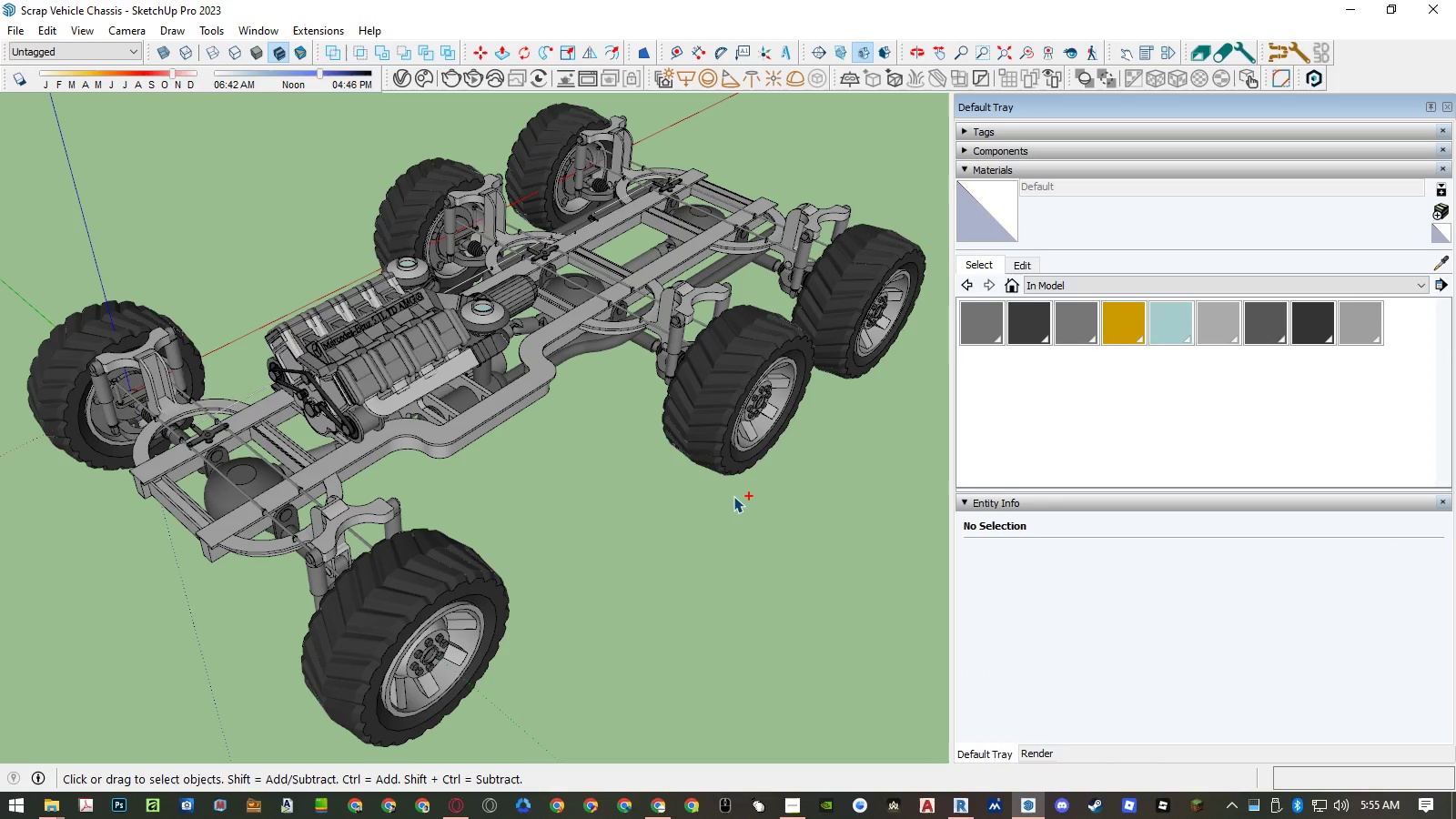 
key(Control+S)
 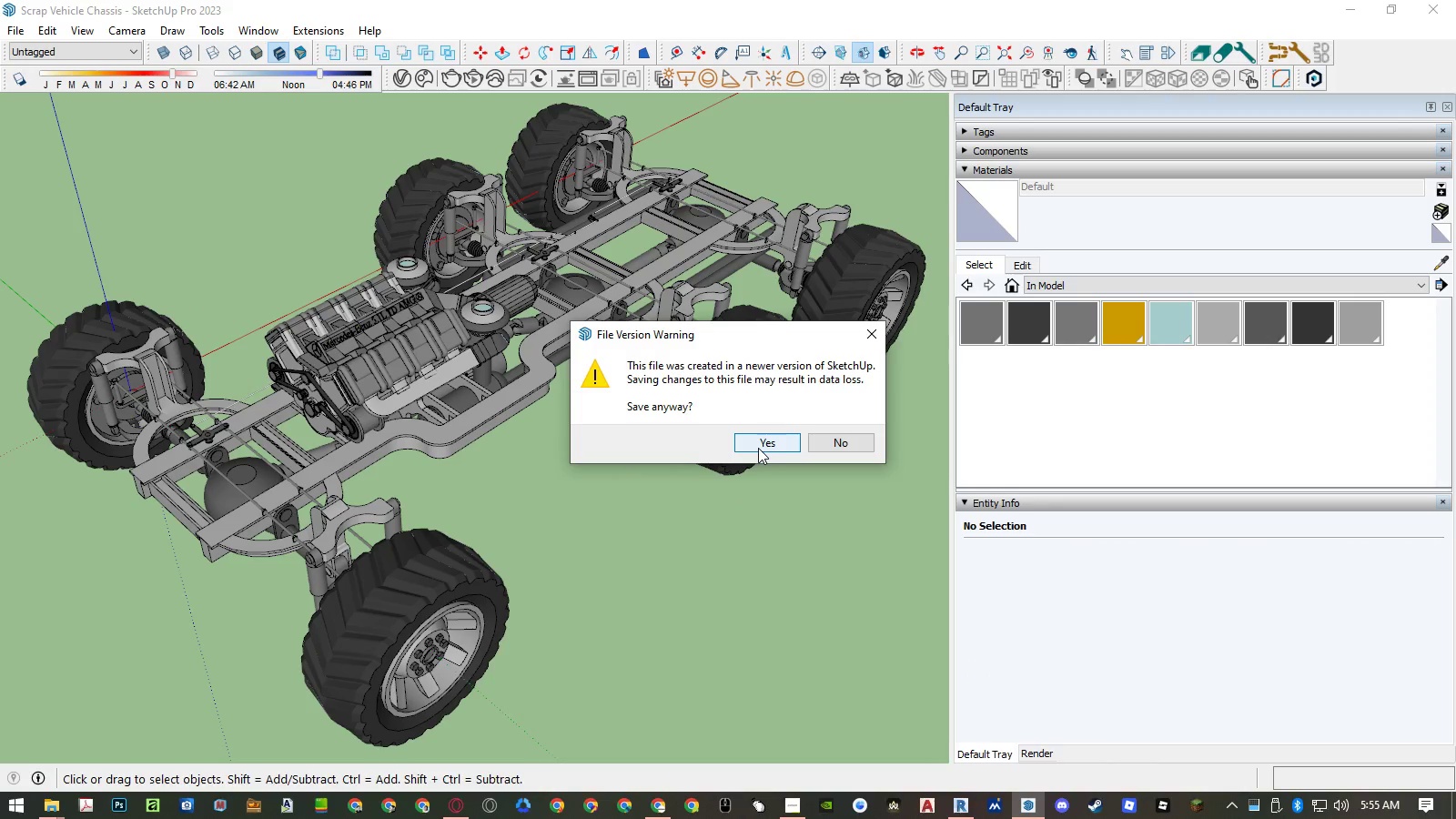 
left_click([758, 448])
 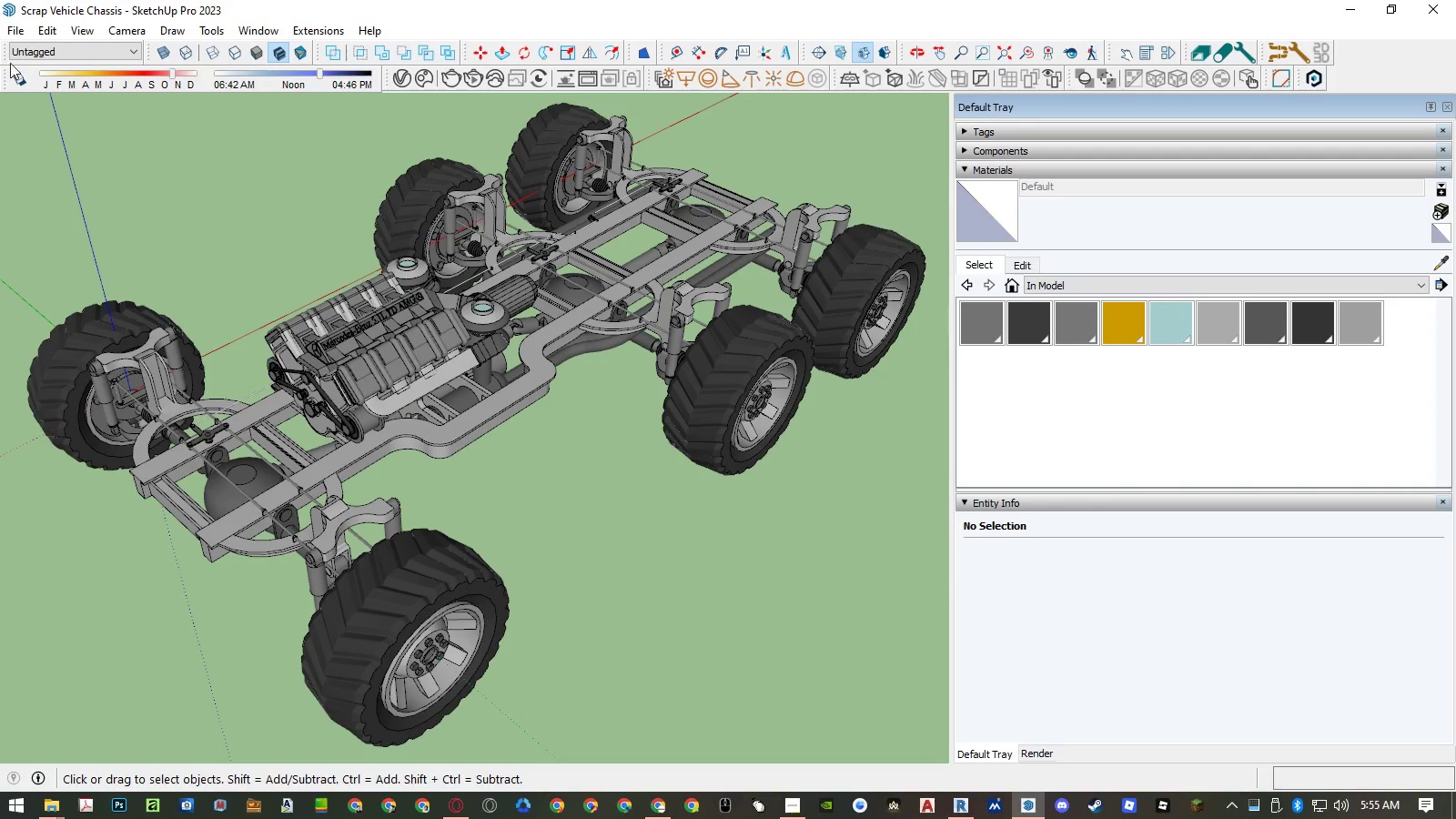 
left_click([10, 24])
 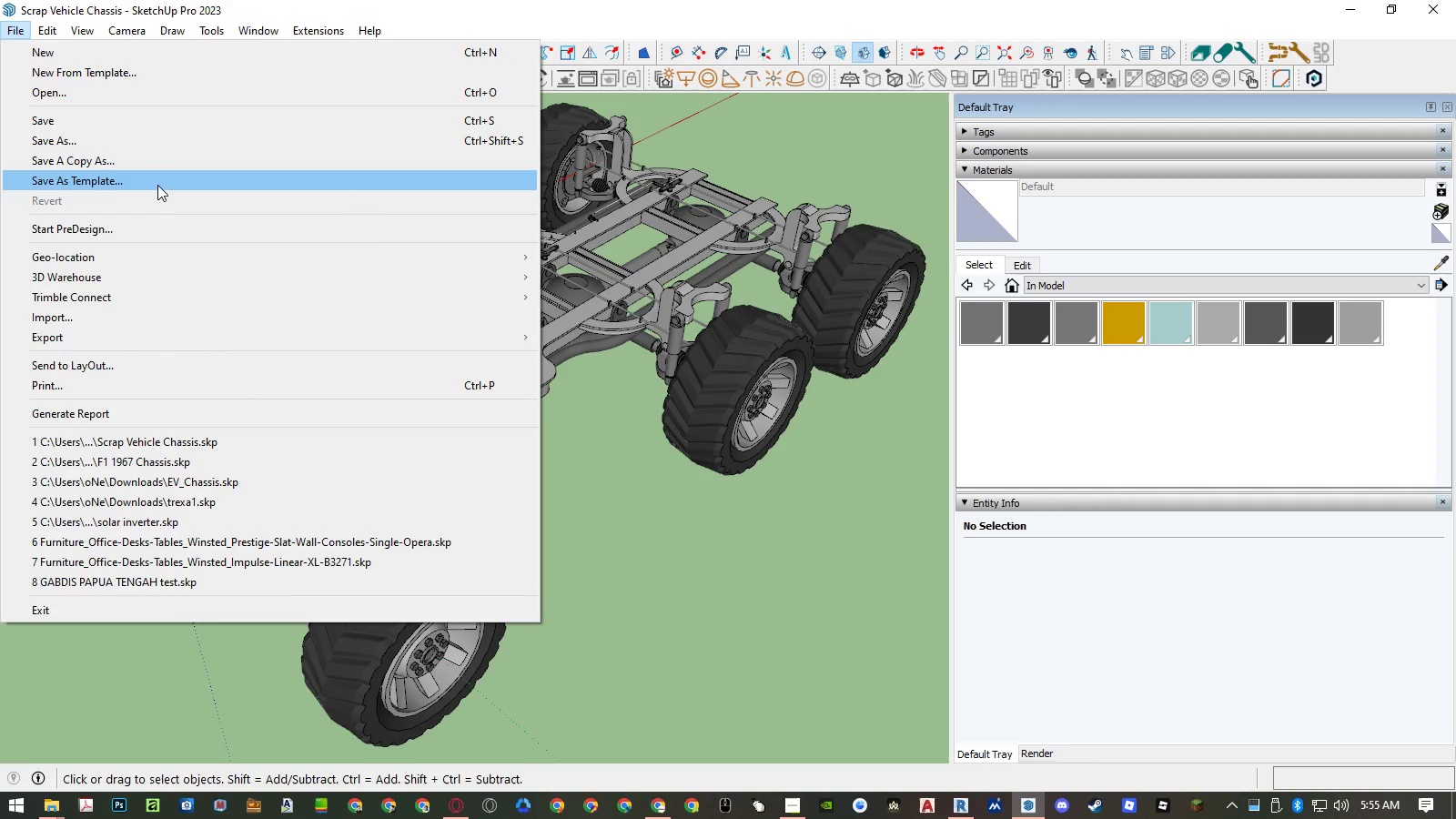 
left_click([168, 144])
 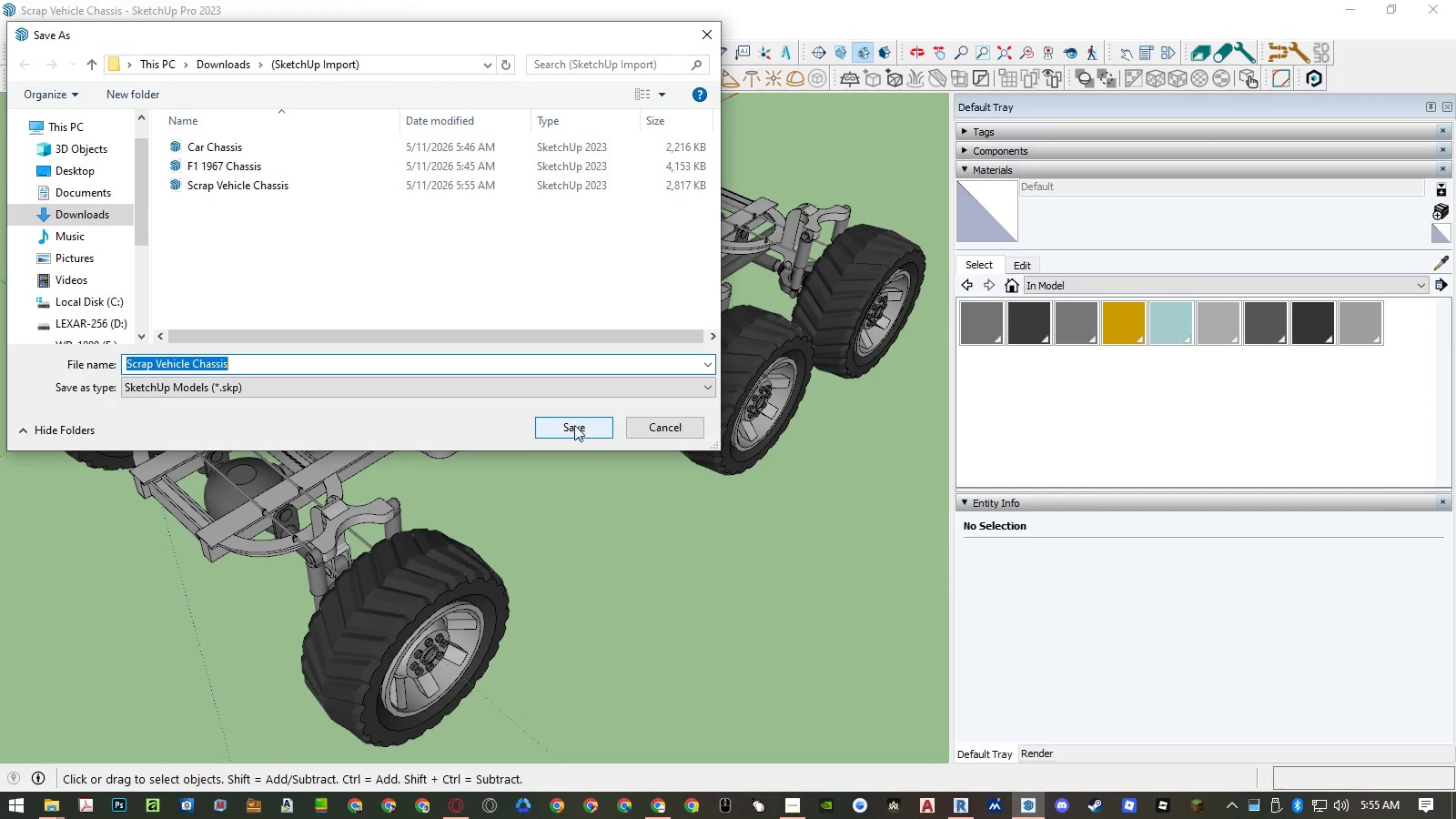 
left_click([466, 383])
 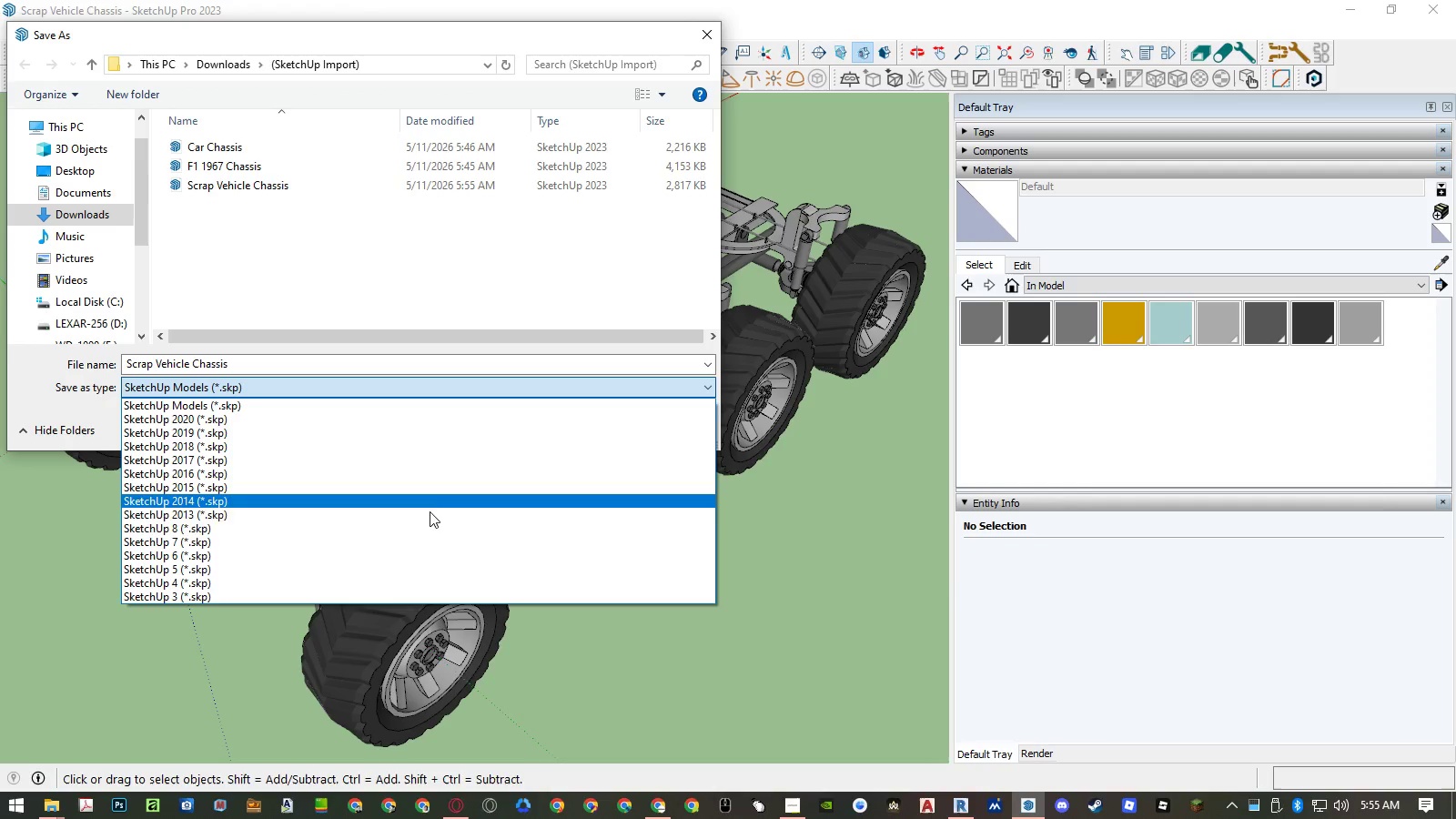 
left_click([425, 530])
 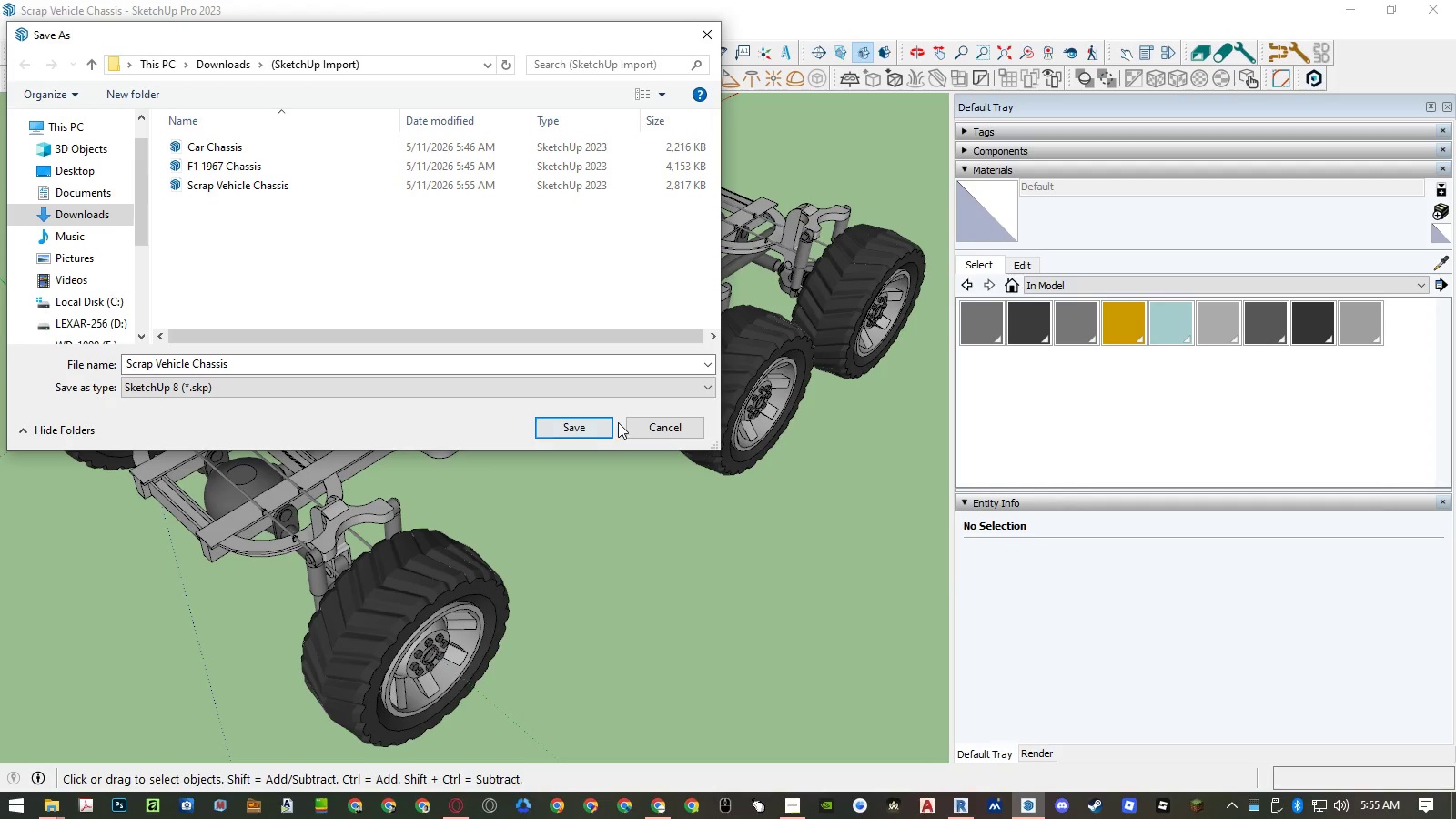 
left_click([591, 426])
 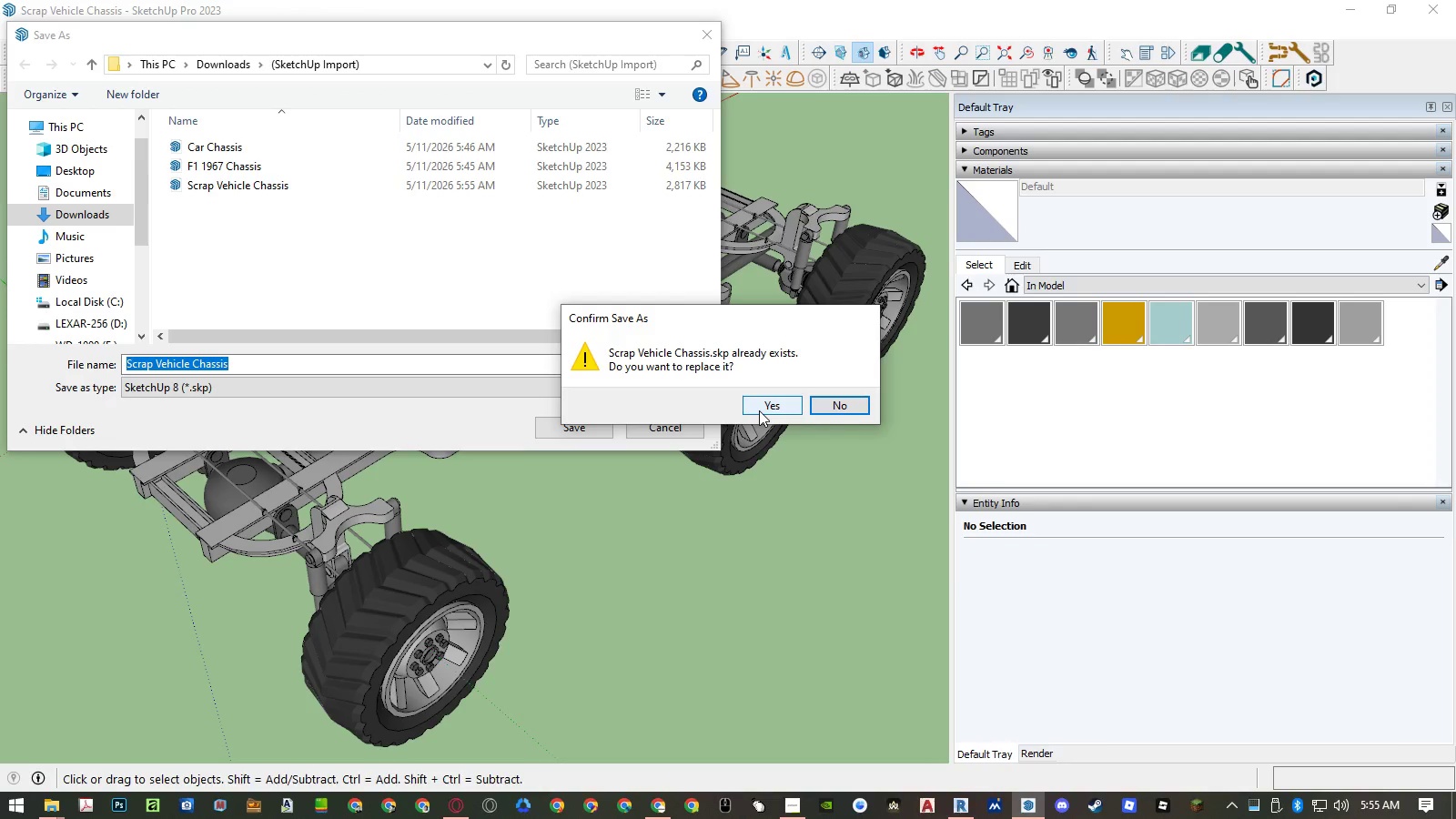 
left_click([759, 410])
 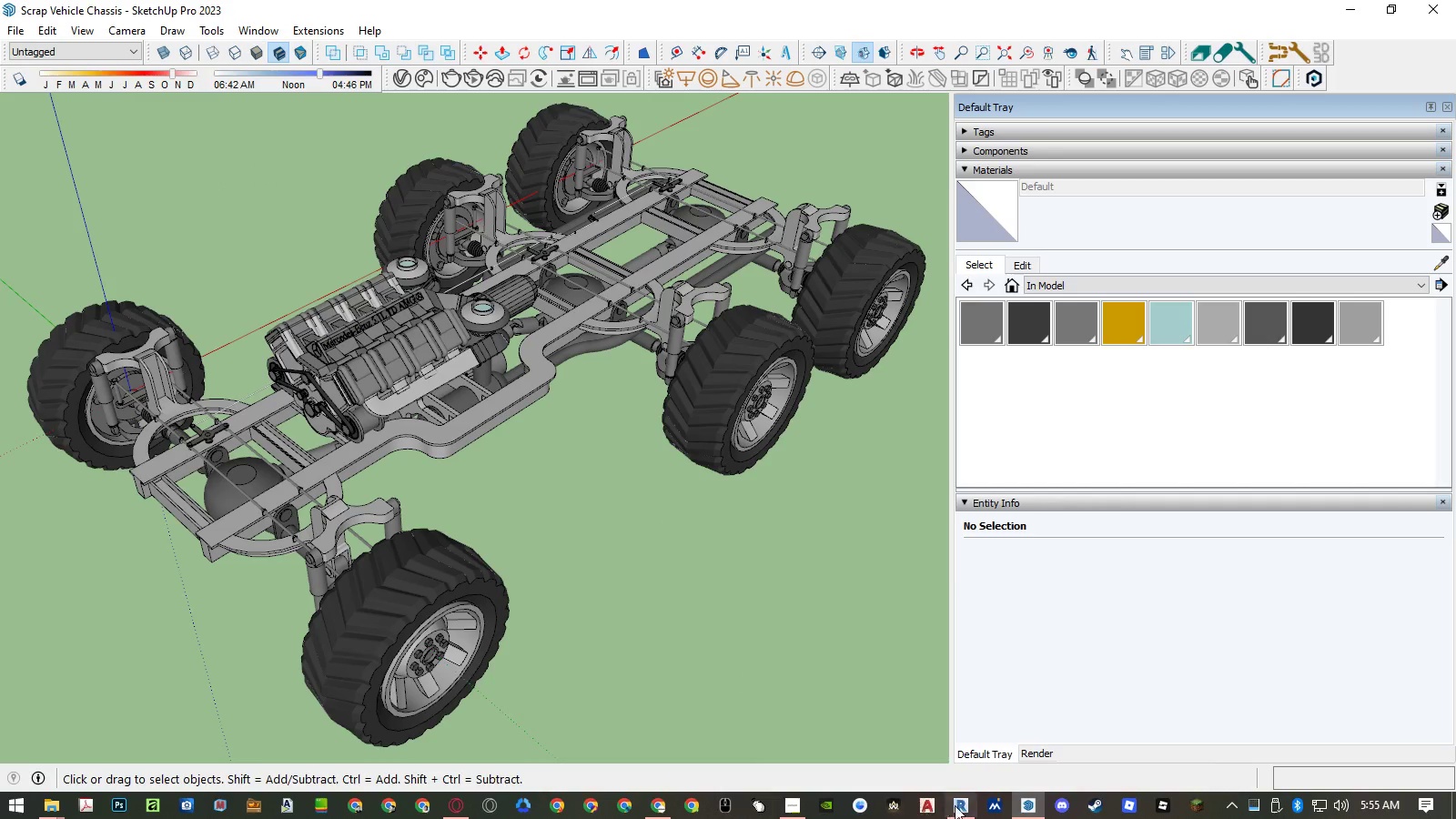 
wait(7.75)
 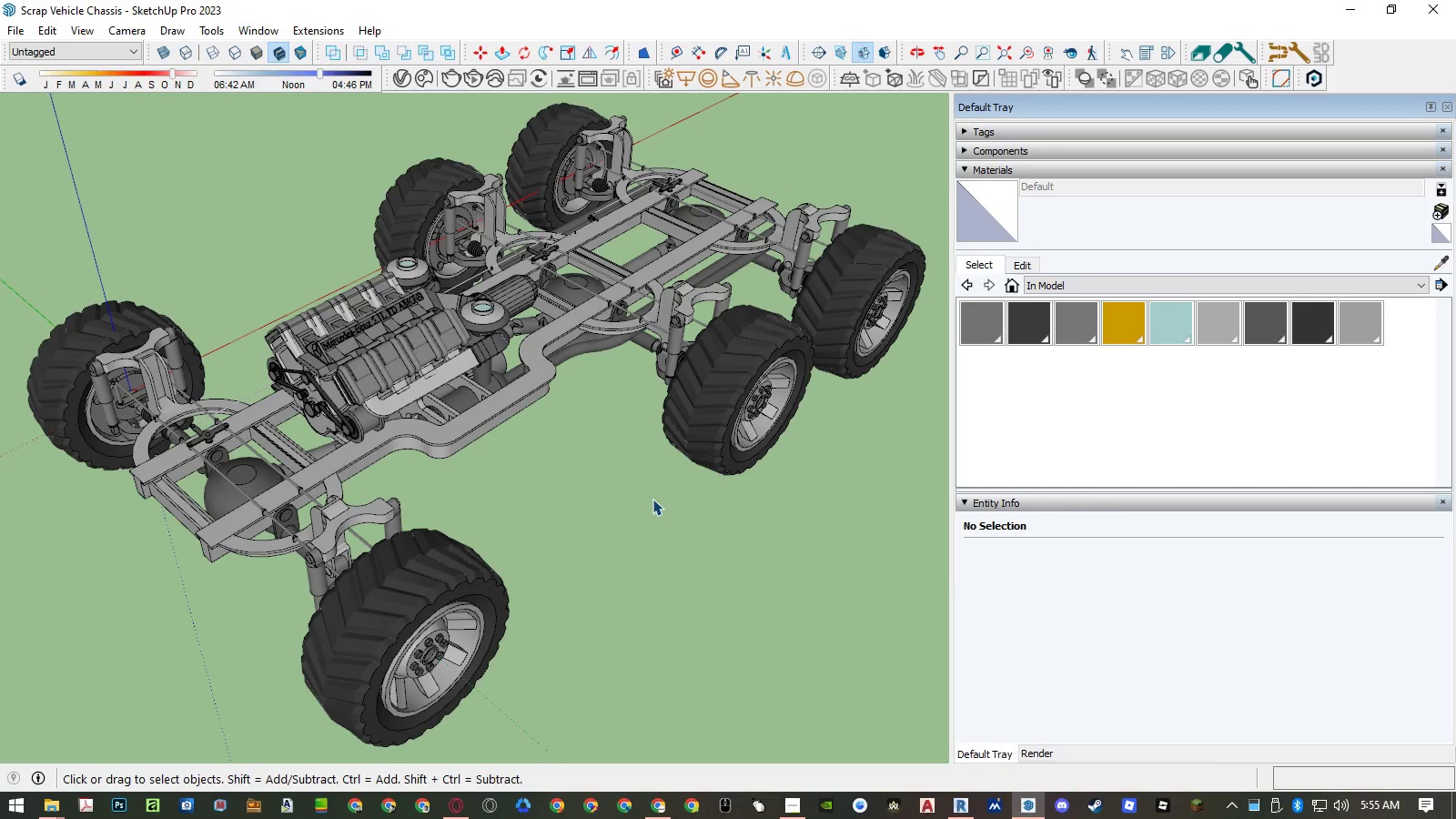 
left_click([966, 808])
 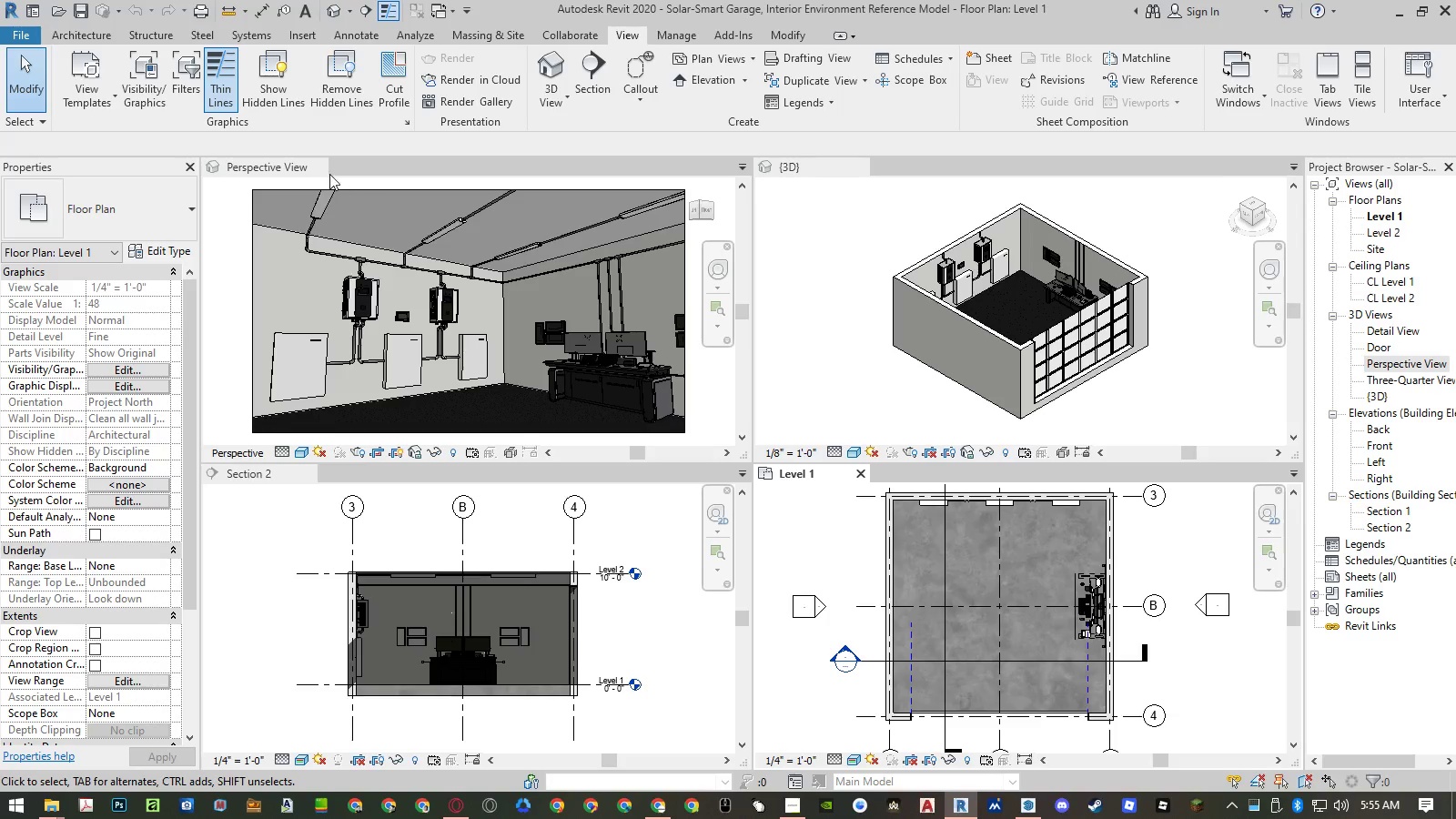 
left_click([35, 15])
 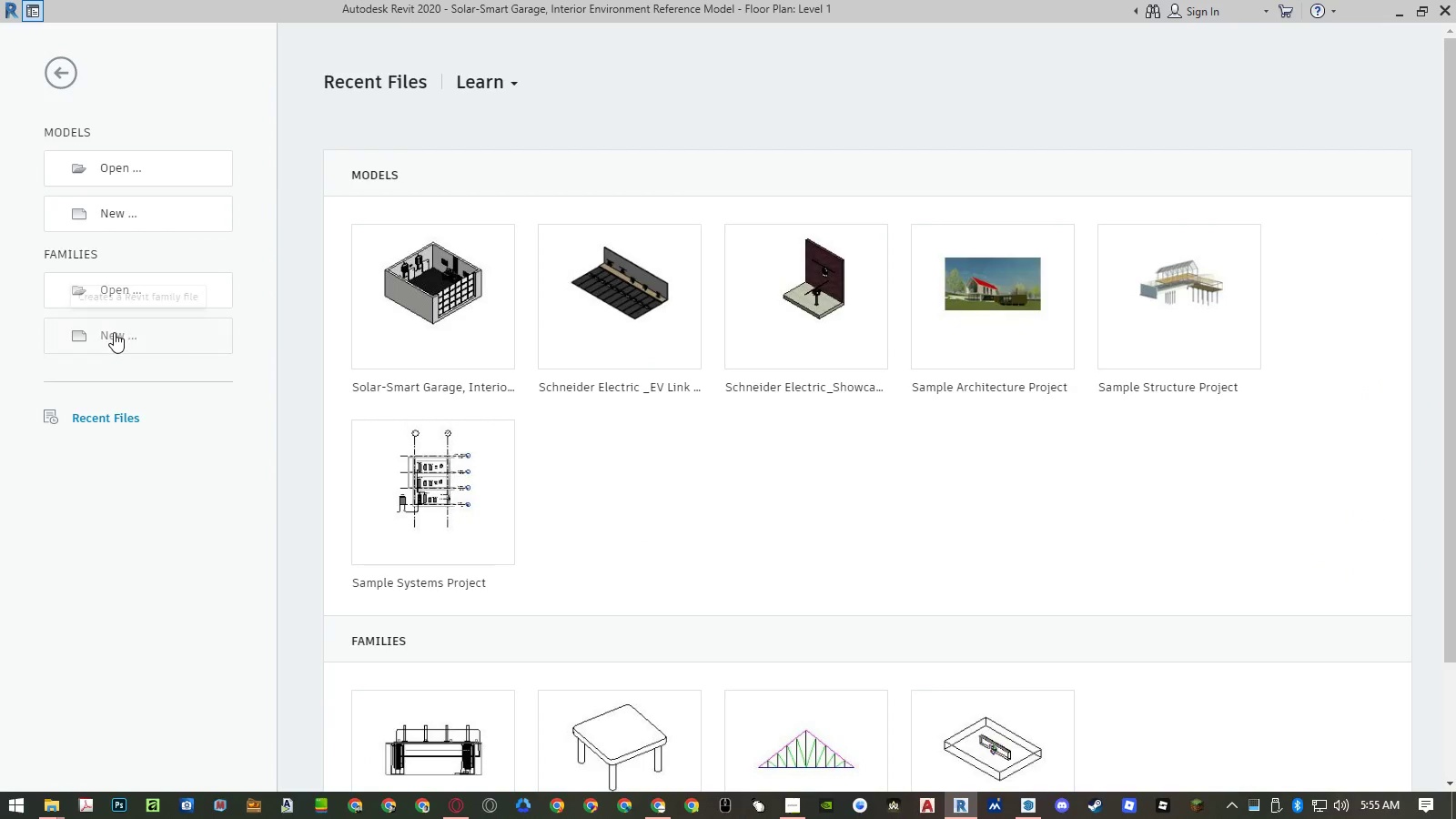 
left_click([114, 332])
 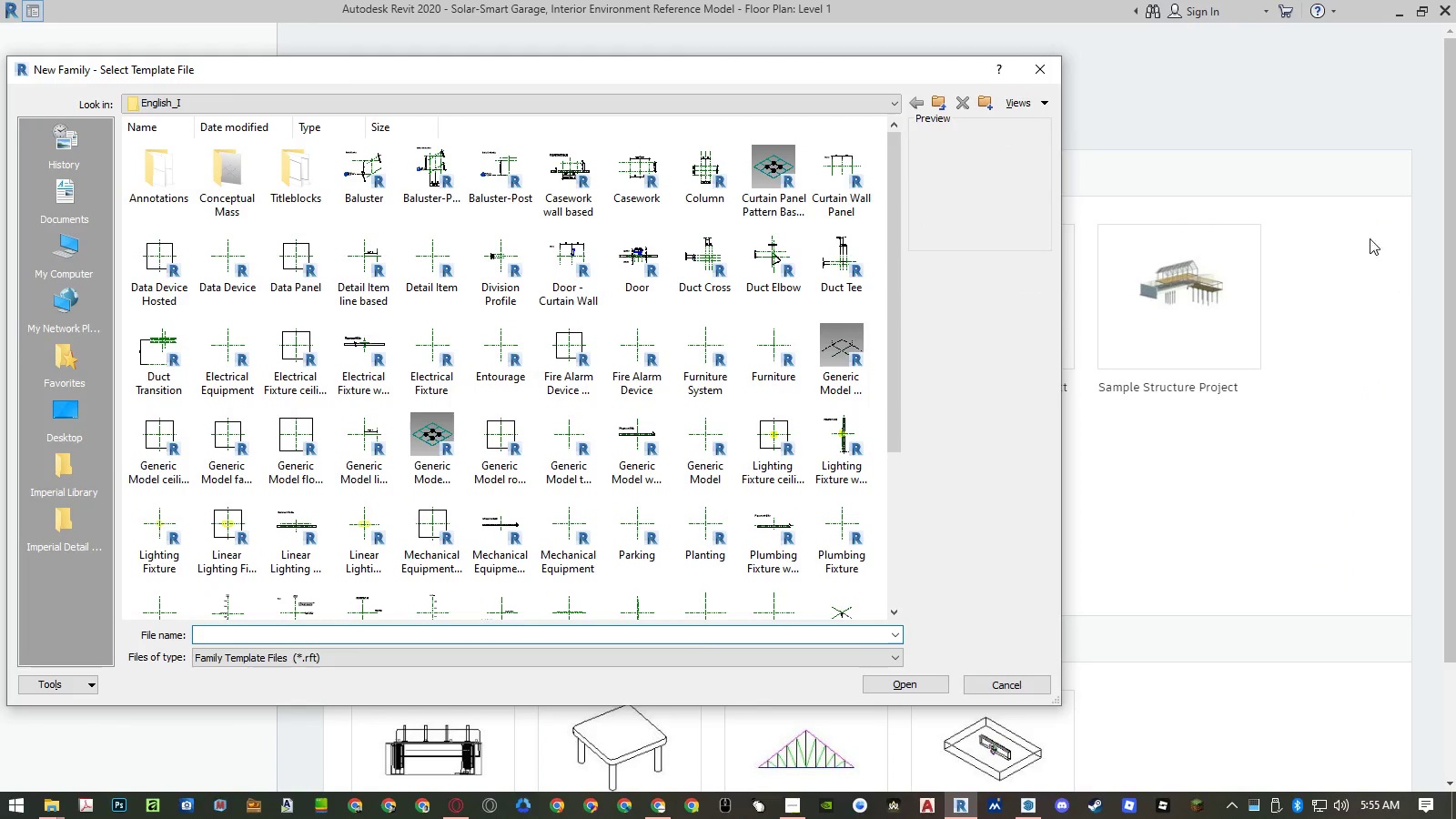 
left_click_drag(start_coordinate=[702, 83], to_coordinate=[881, 104])
 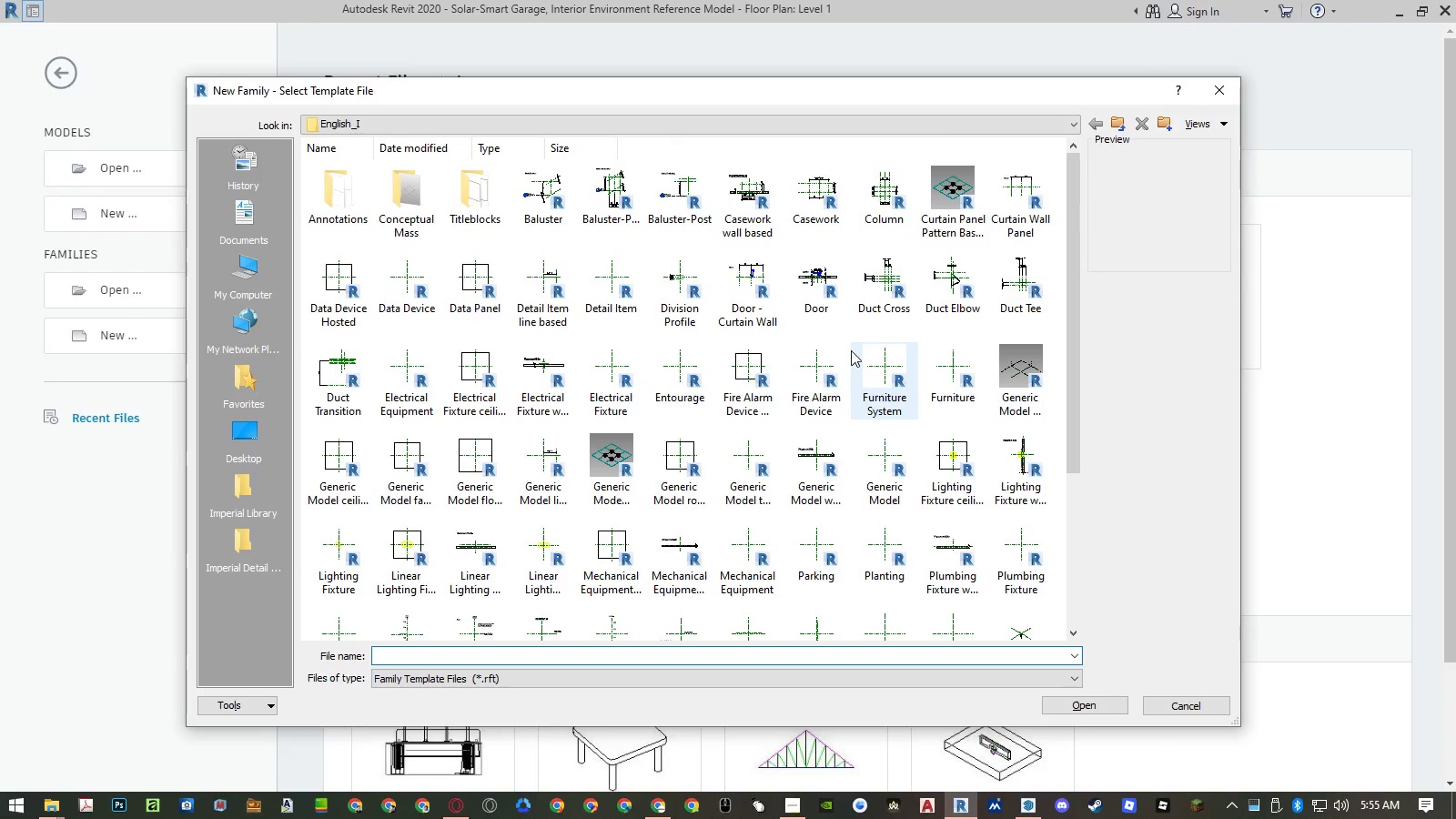 
scroll: coordinate [851, 350], scroll_direction: down, amount: 1.0
 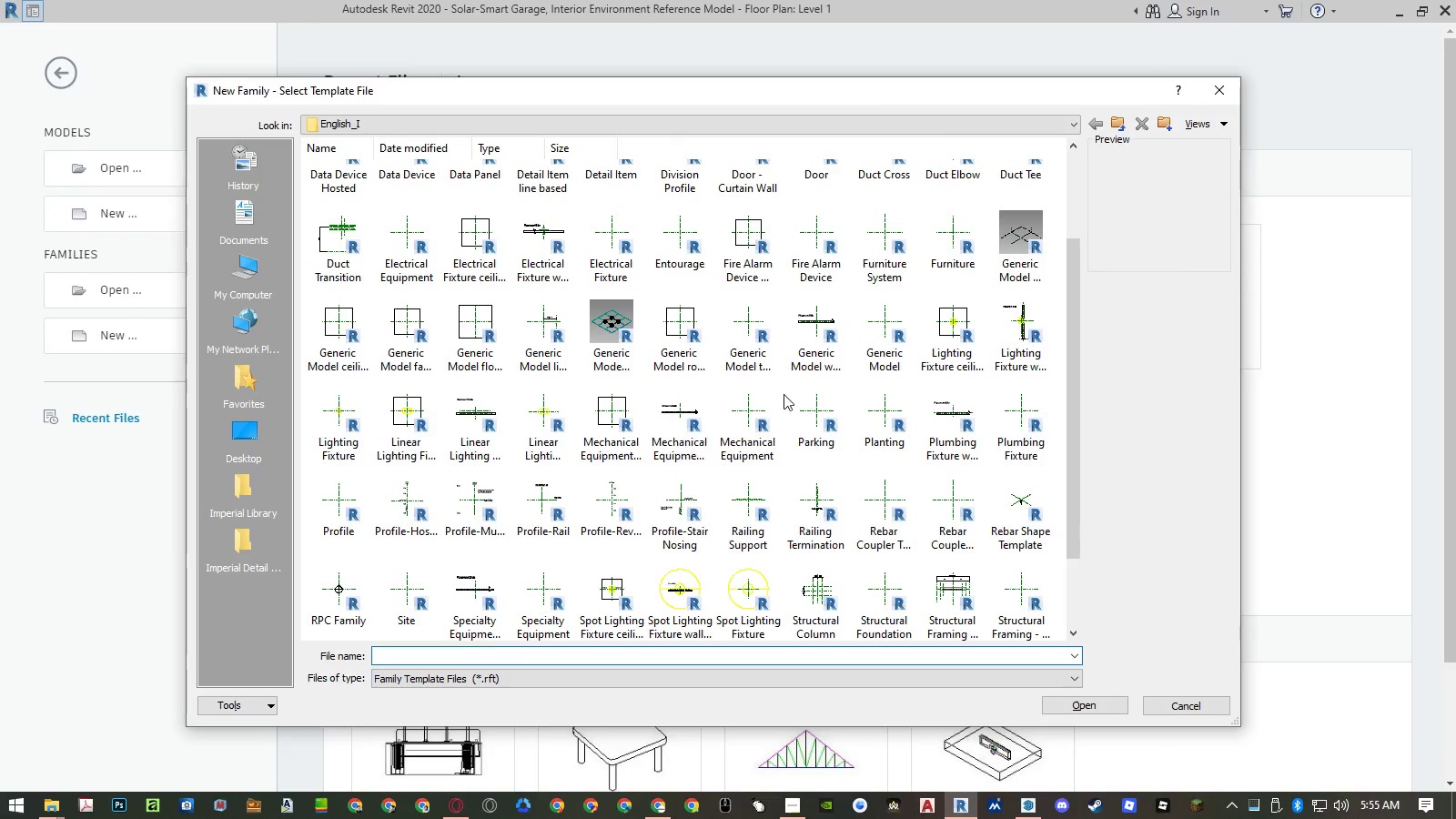 
left_click([631, 422])
 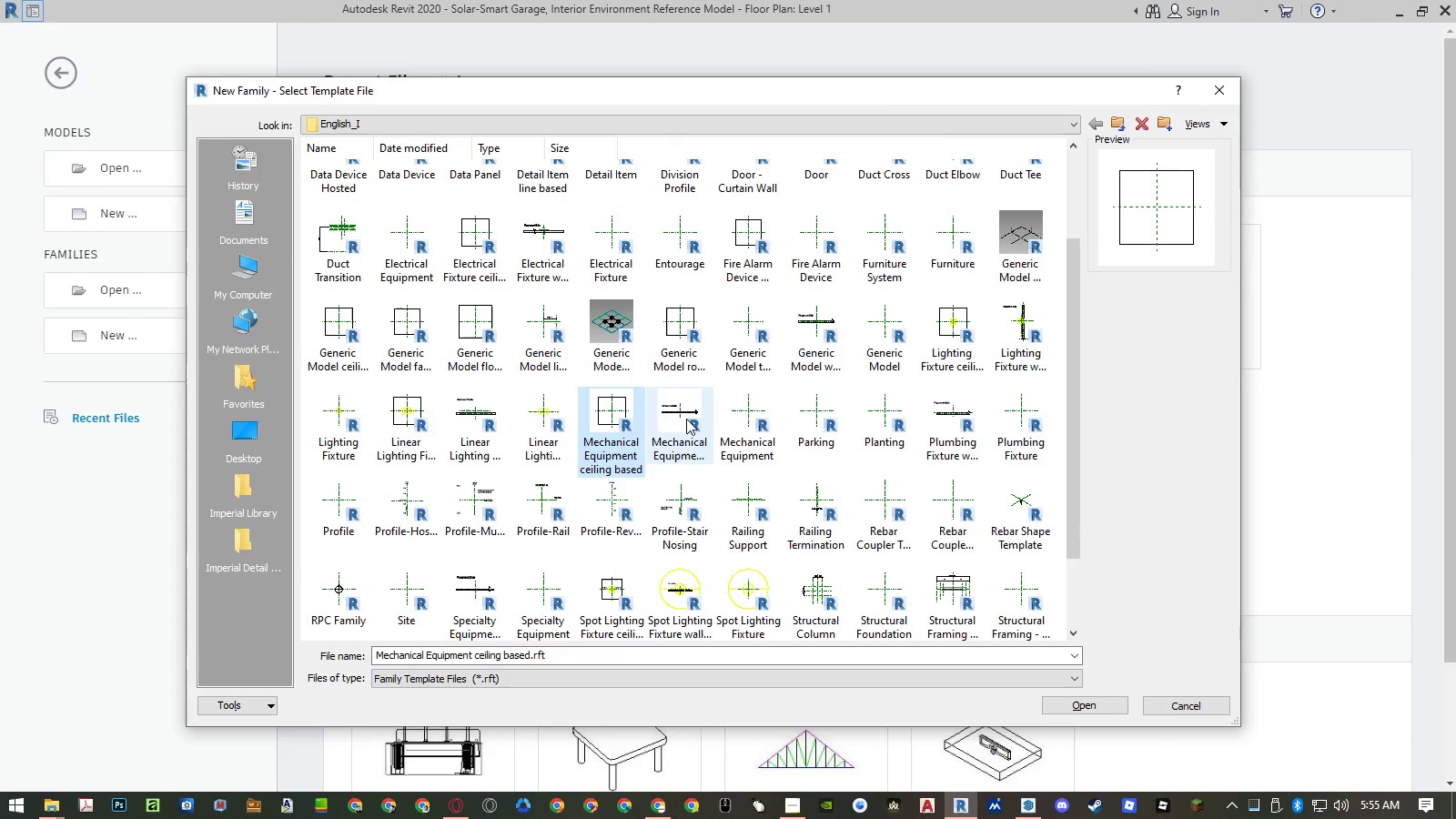 
left_click([686, 419])
 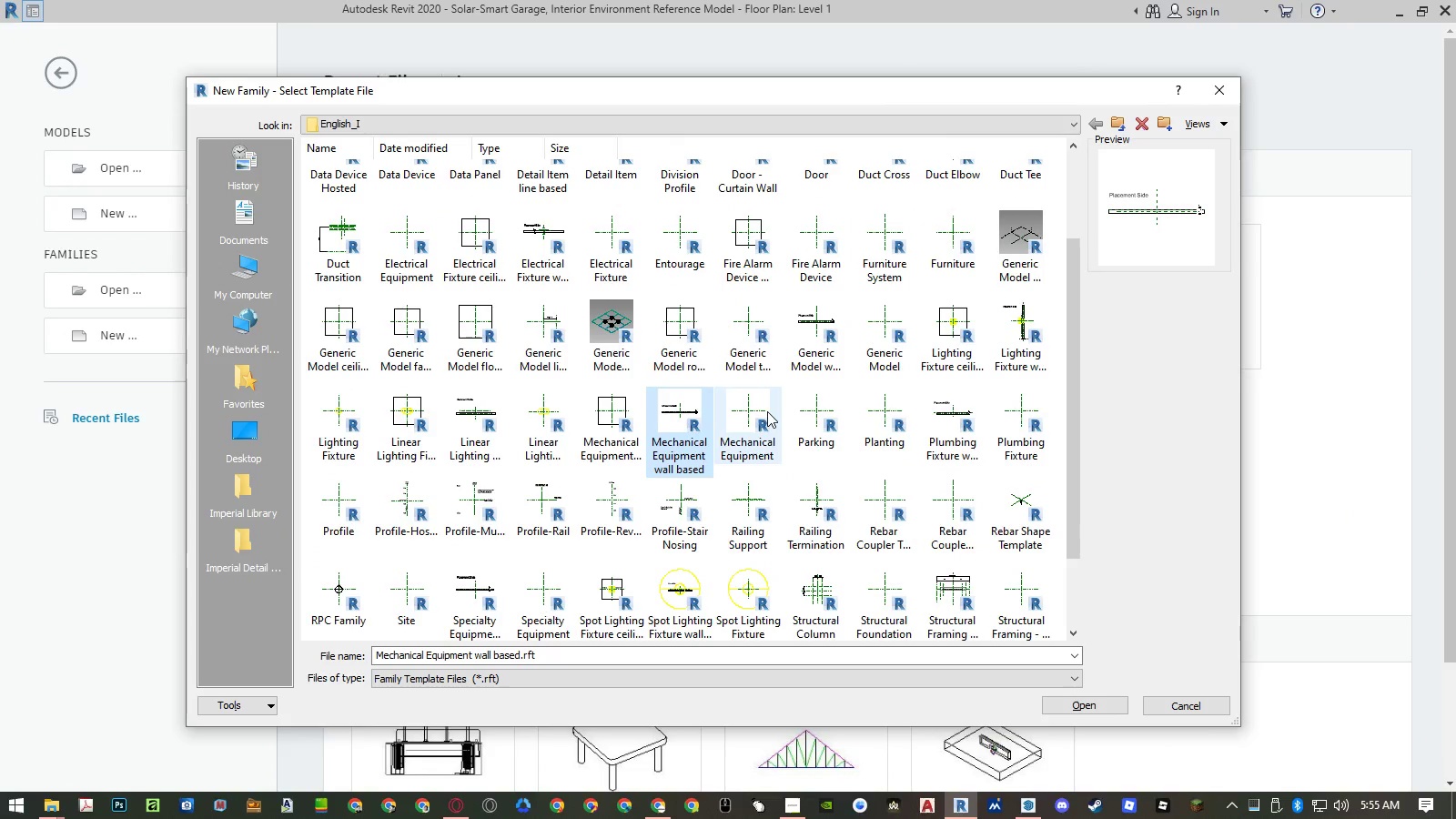 
left_click([767, 411])
 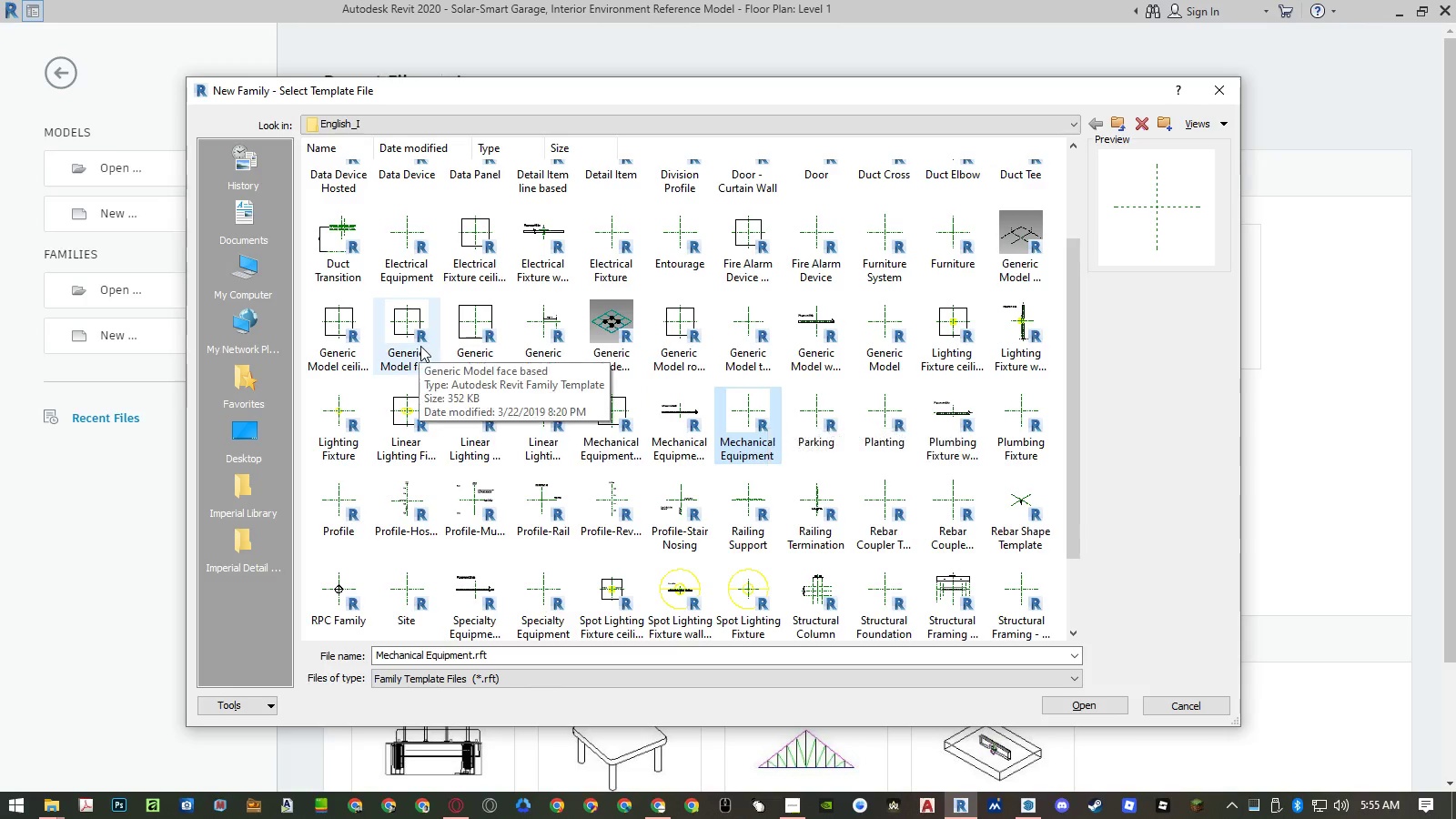 
scroll: coordinate [496, 323], scroll_direction: up, amount: 4.0
 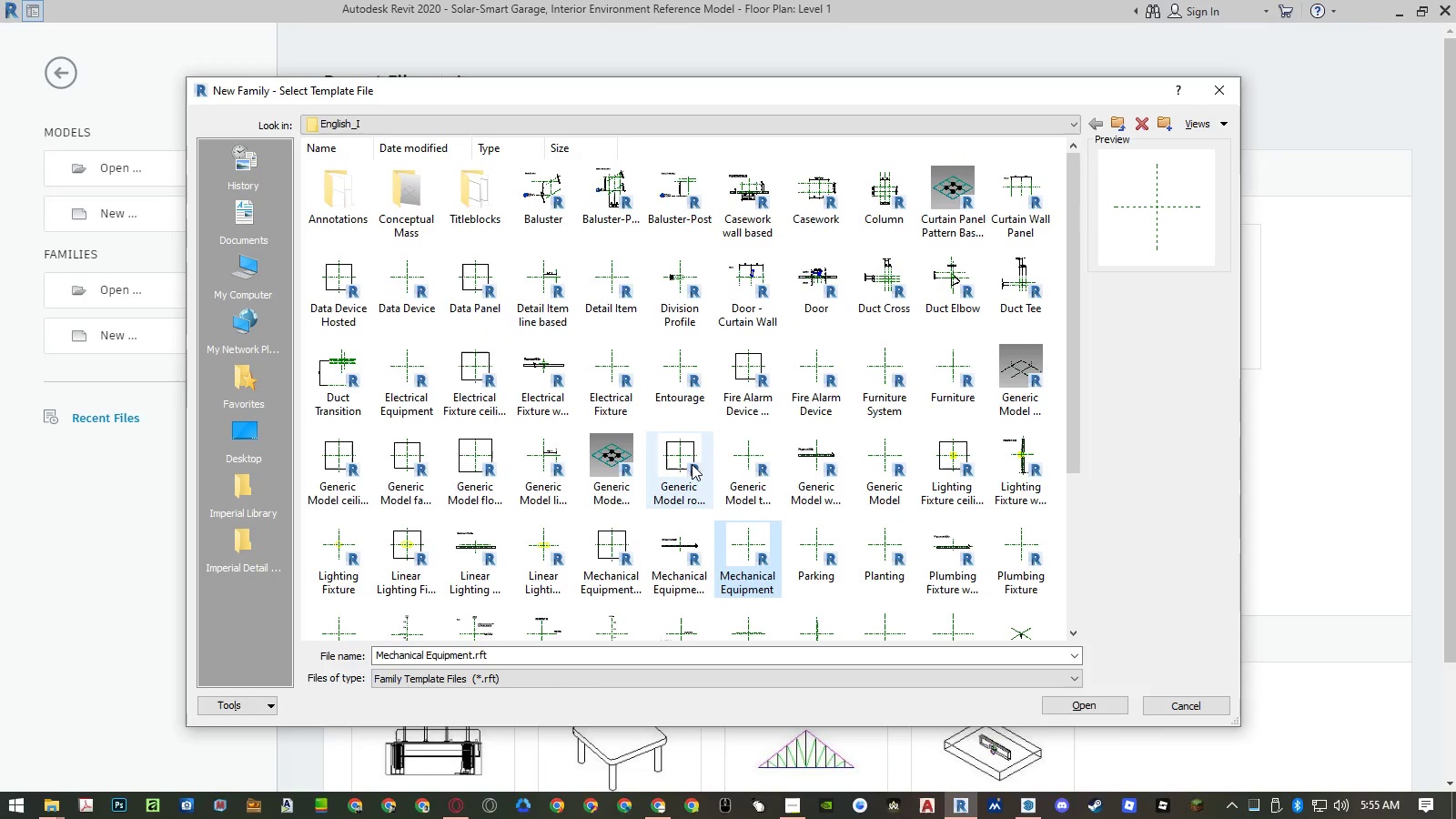 
left_click([900, 482])
 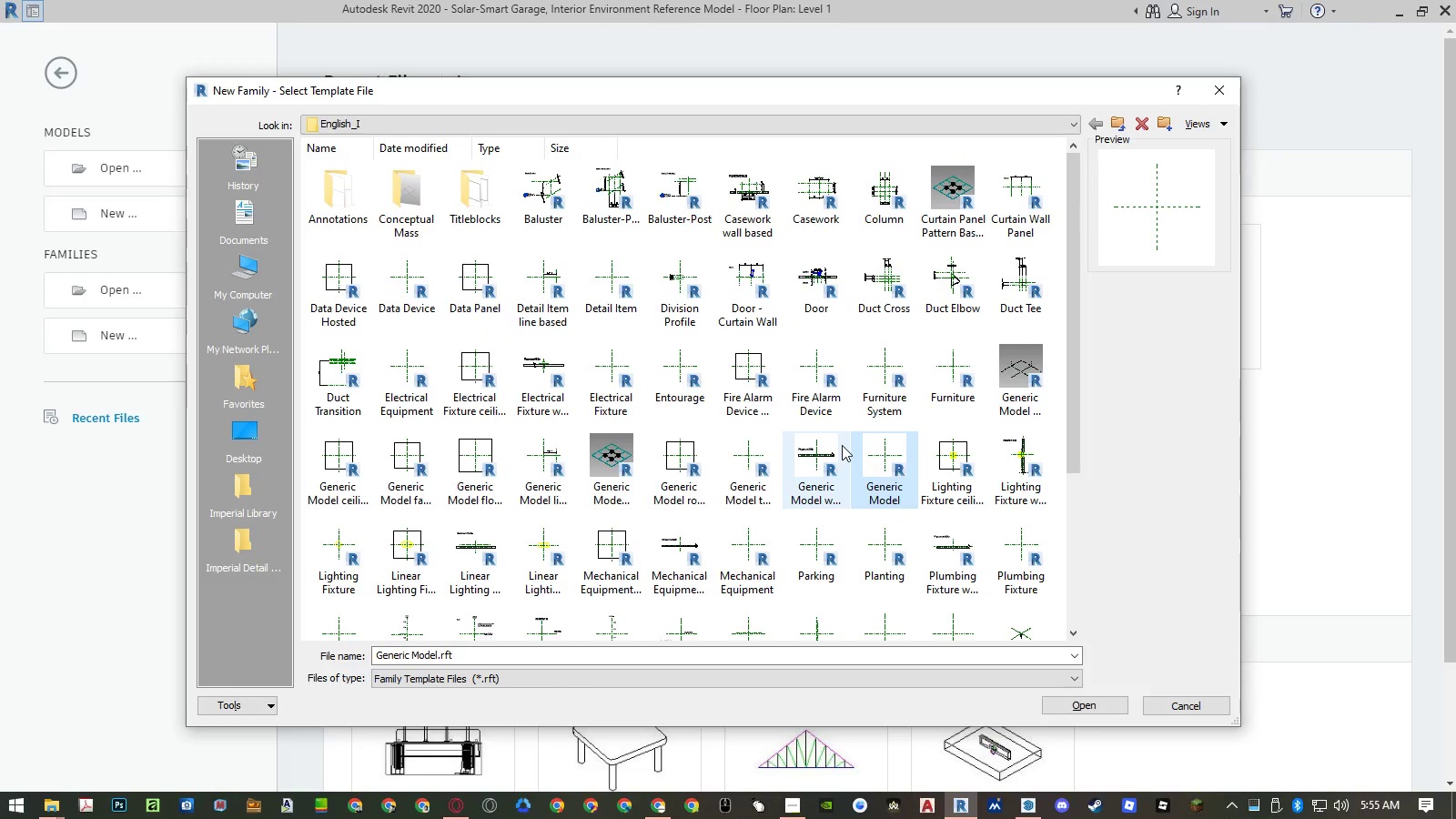 
key(ArrowLeft)
 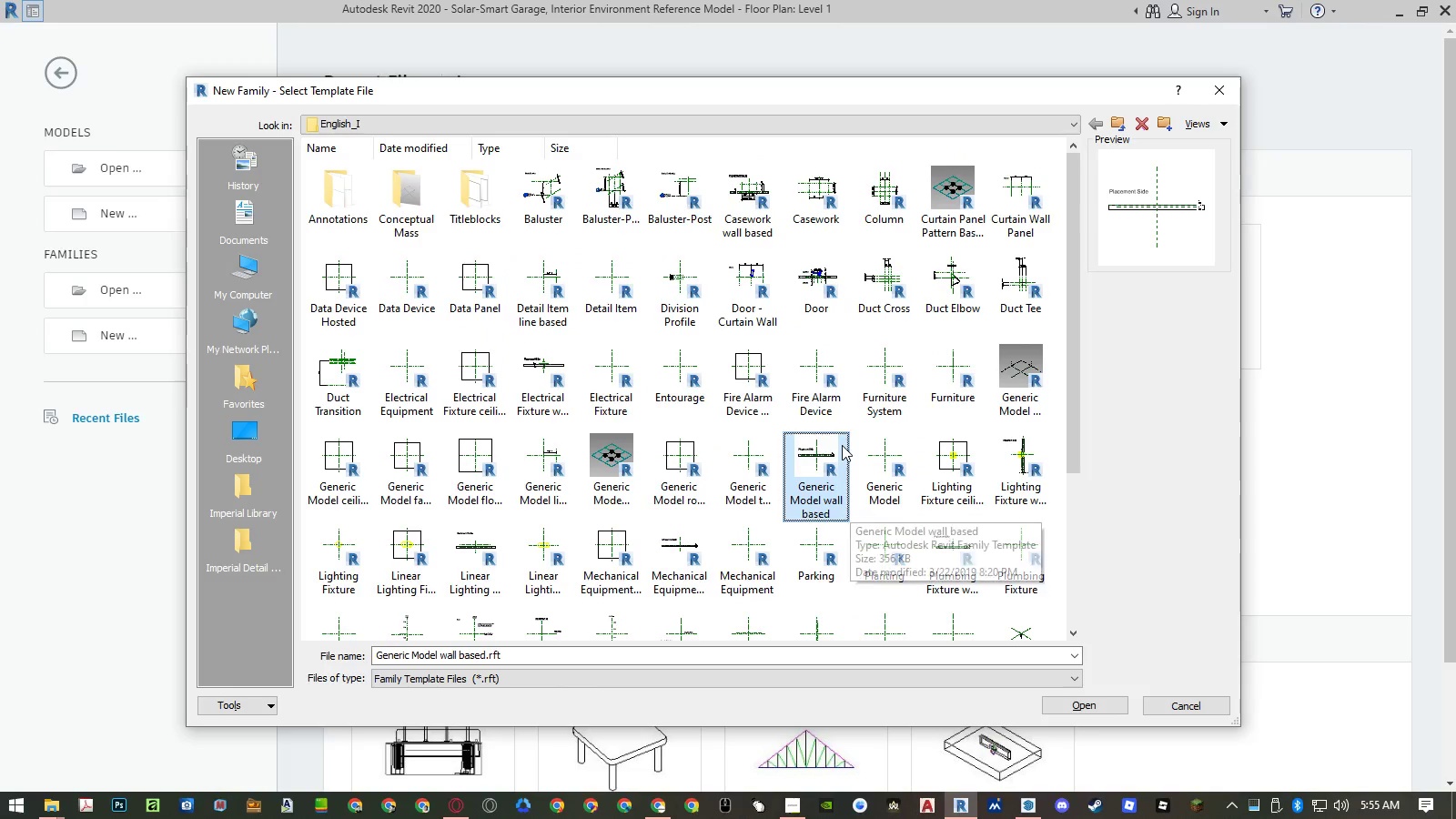 
key(ArrowLeft)
 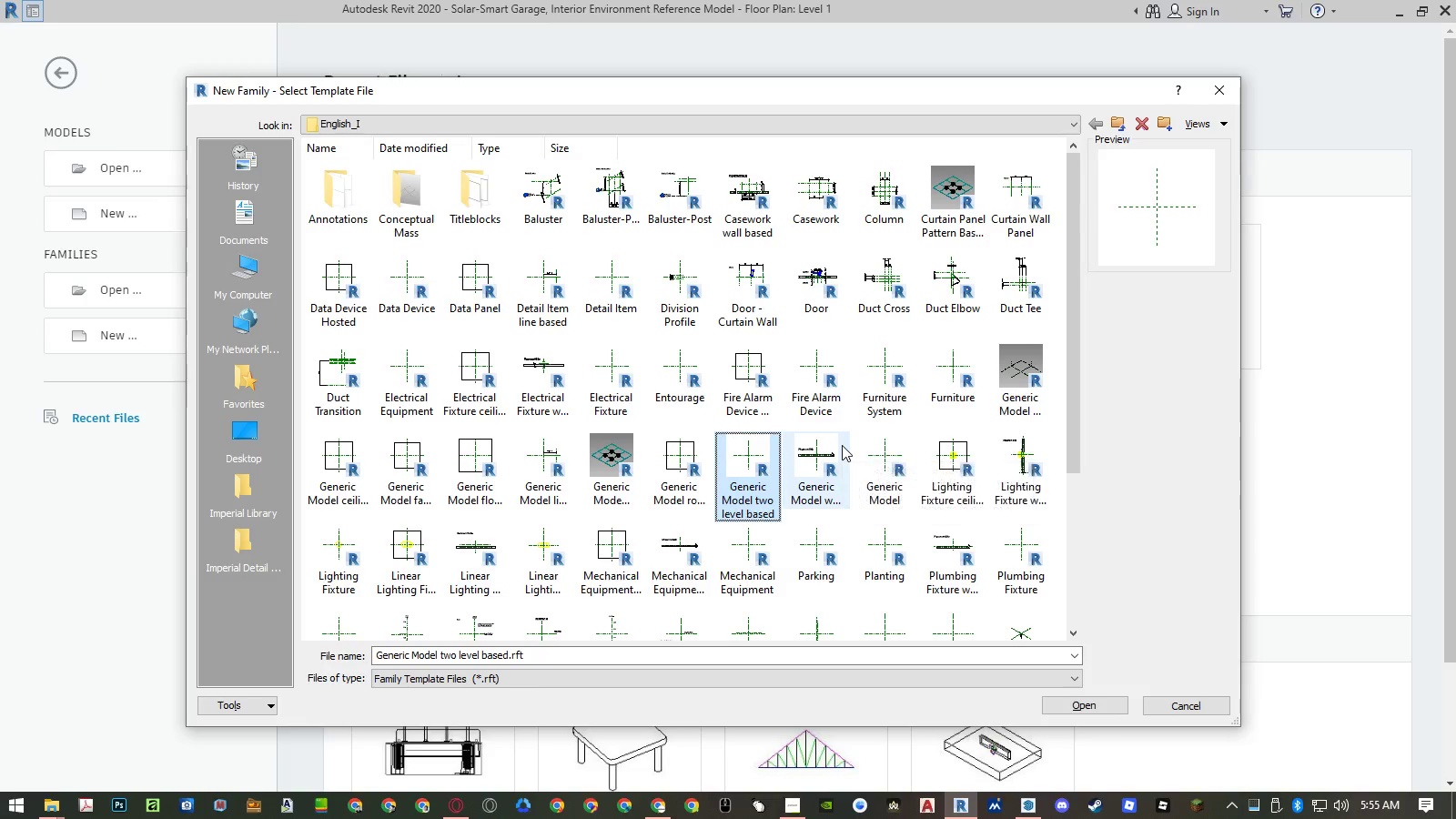 
key(ArrowLeft)
 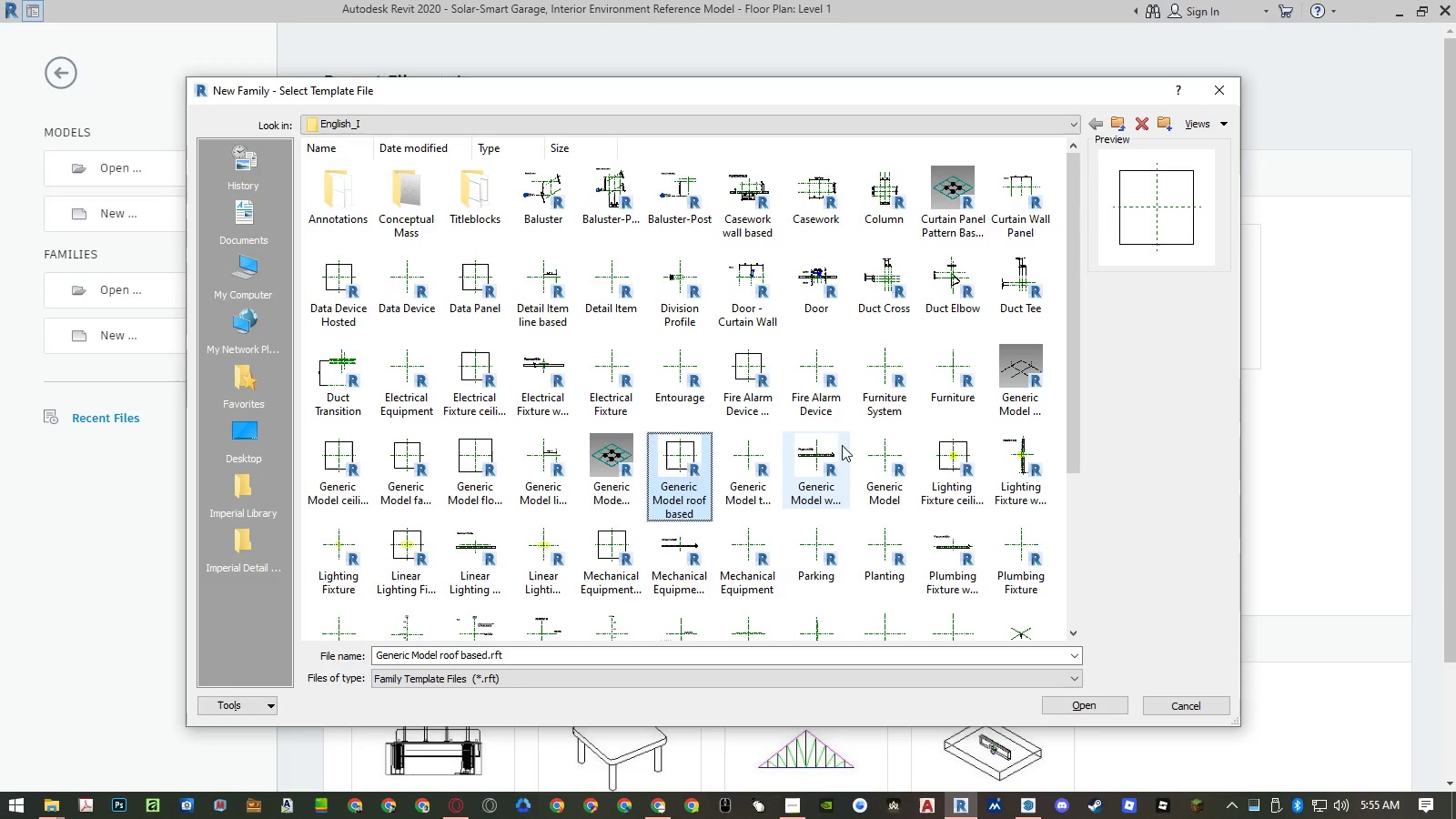 
key(ArrowLeft)
 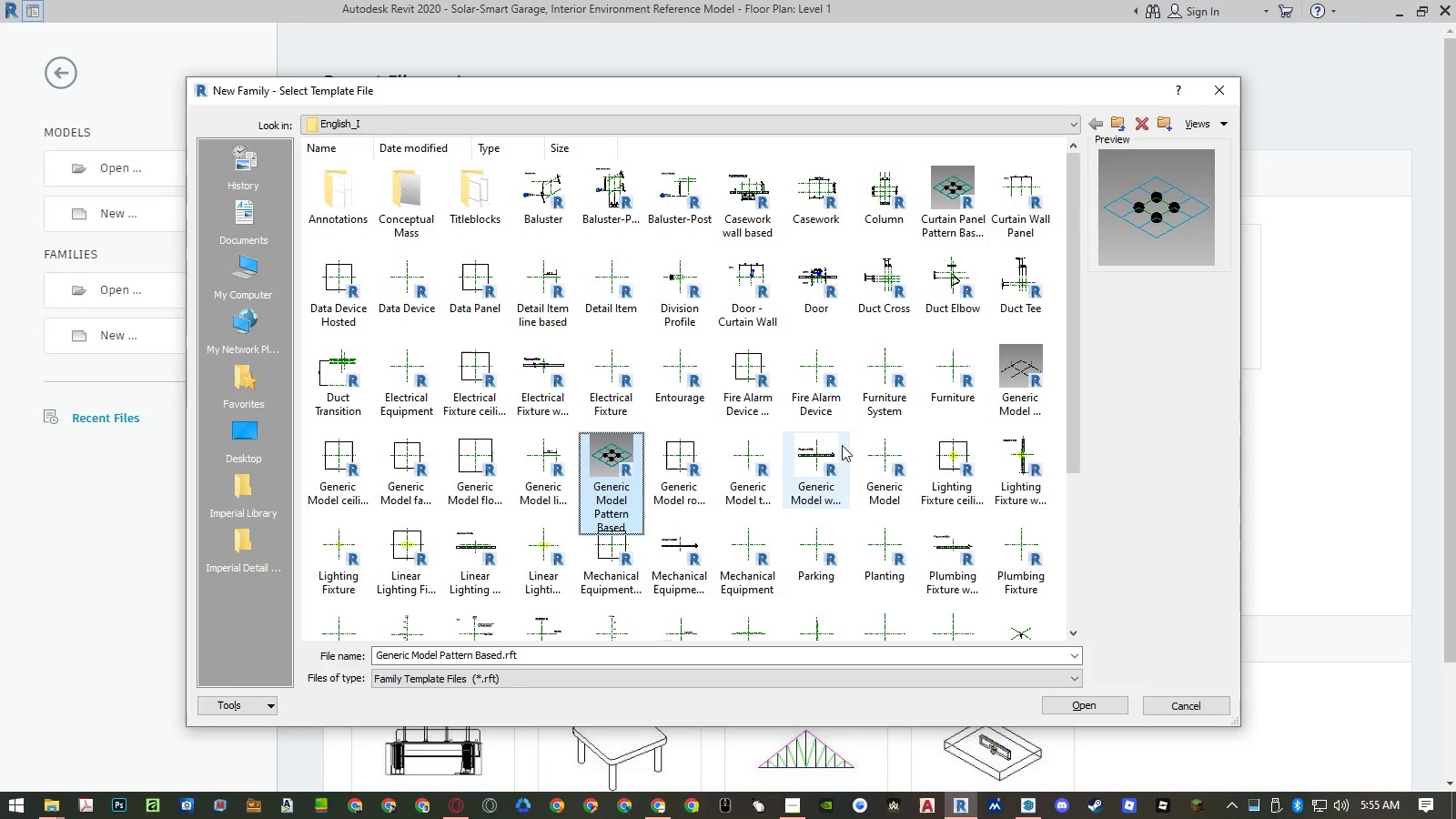 
key(ArrowLeft)
 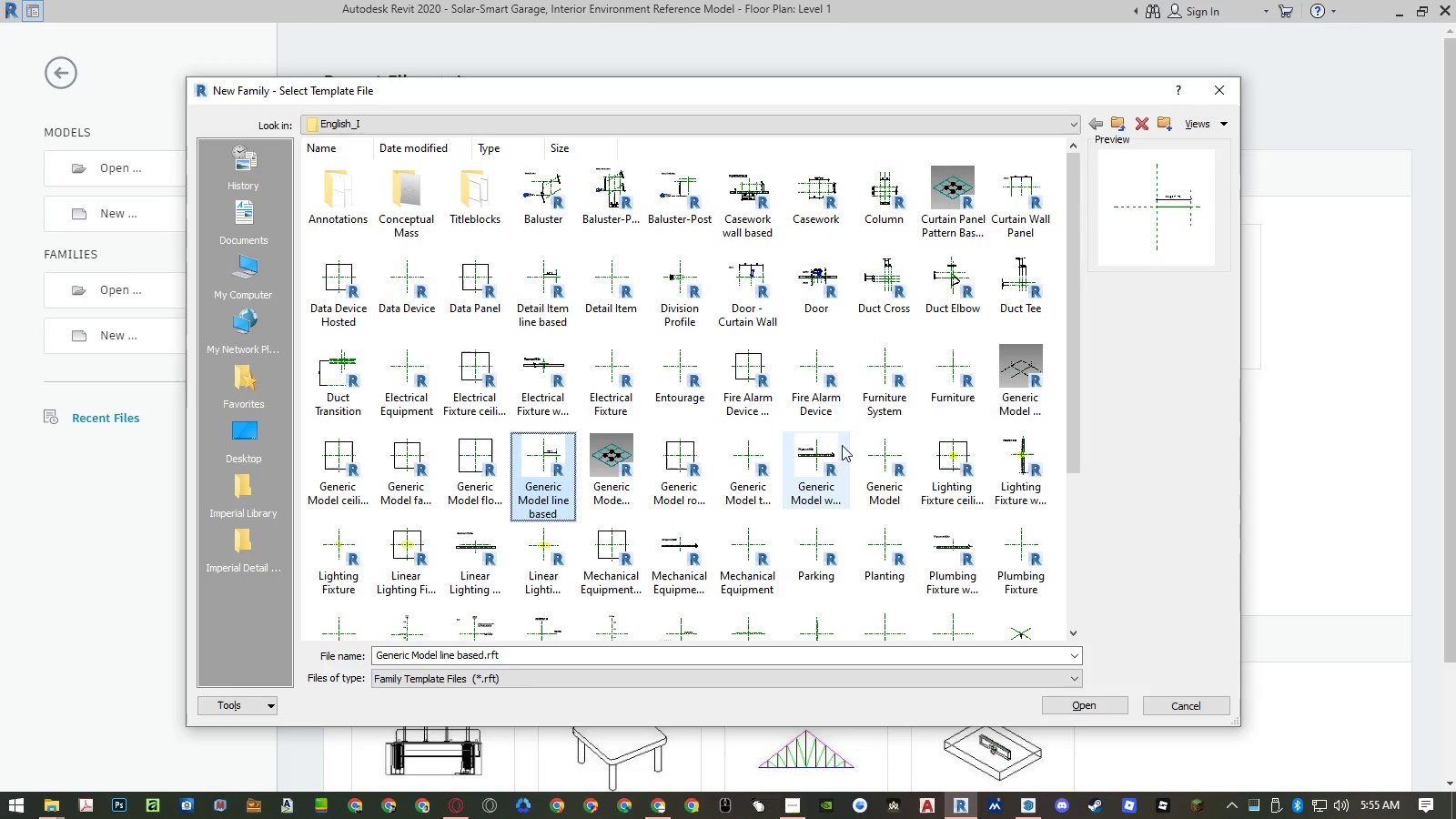 
key(ArrowLeft)
 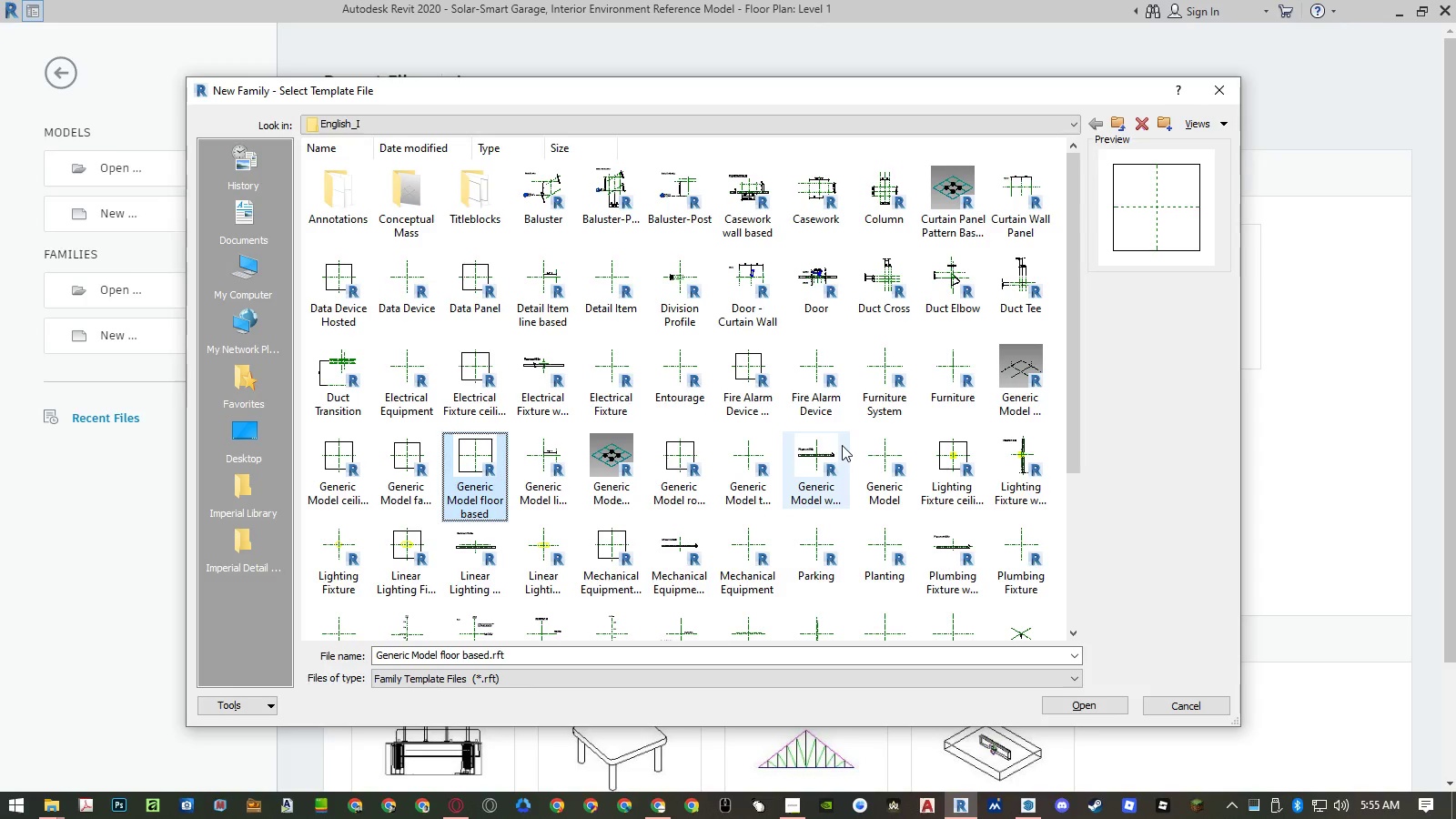 
key(ArrowLeft)
 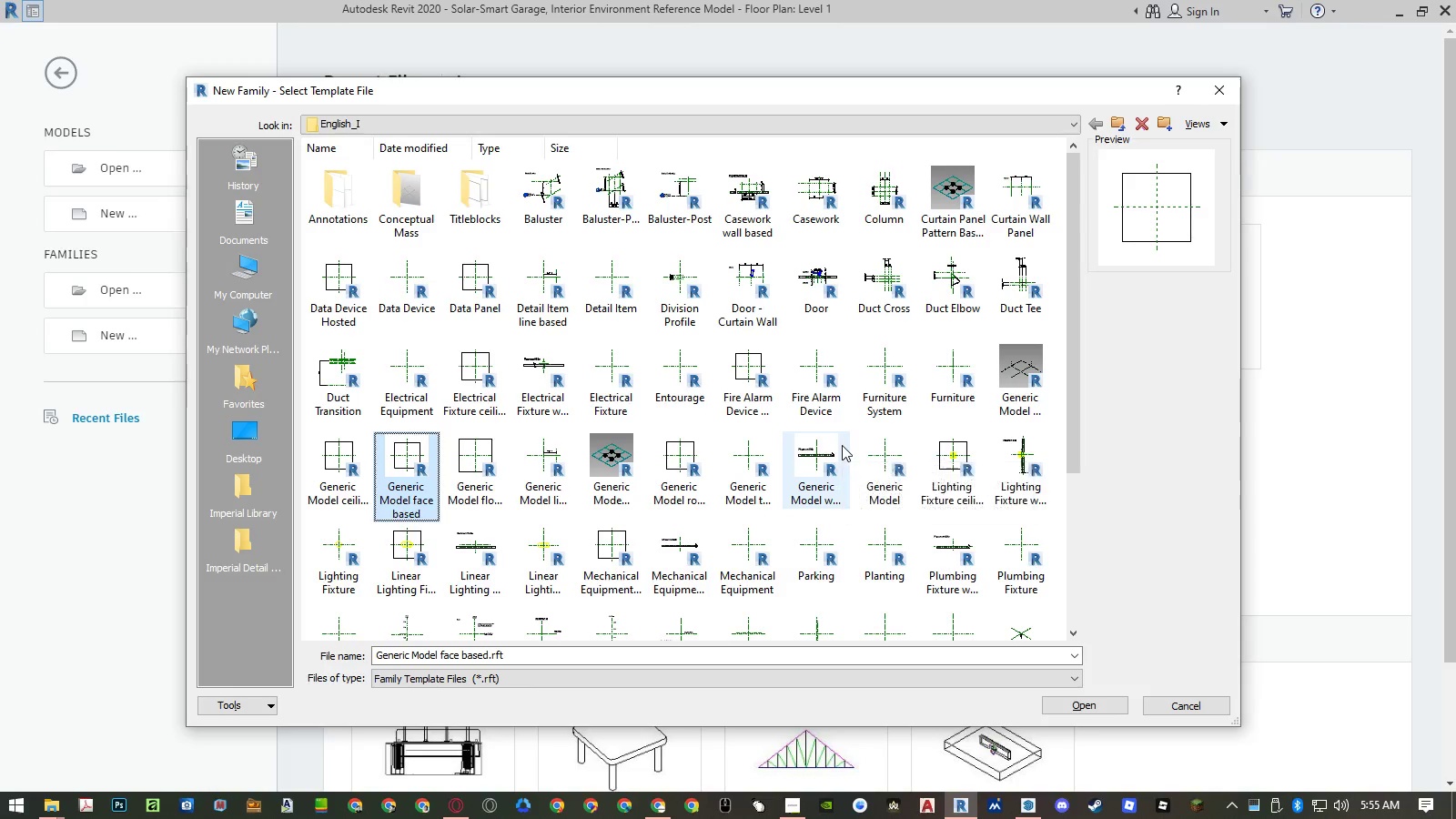 
key(ArrowRight)
 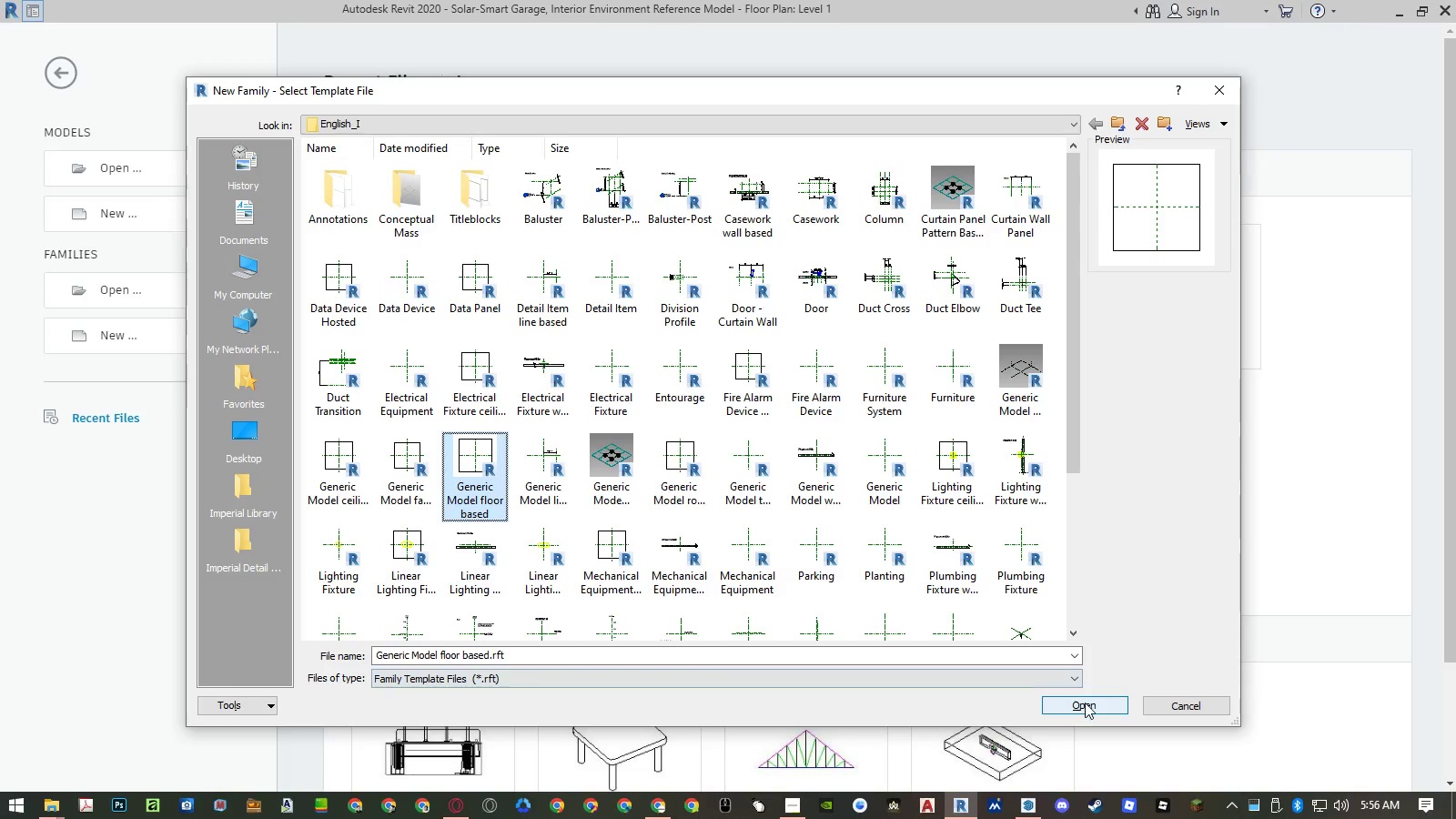 
left_click([1085, 701])
 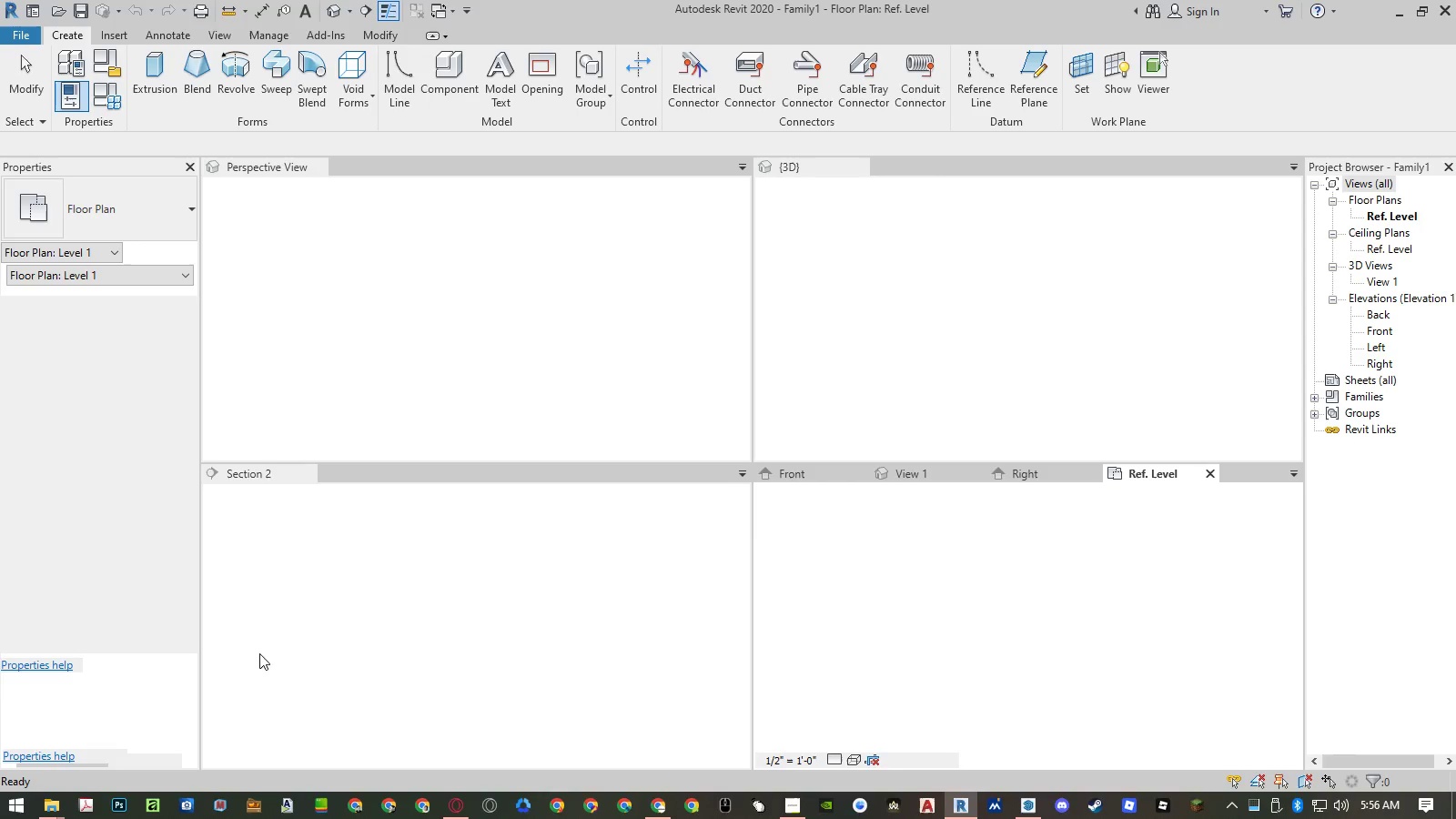 
wait(7.75)
 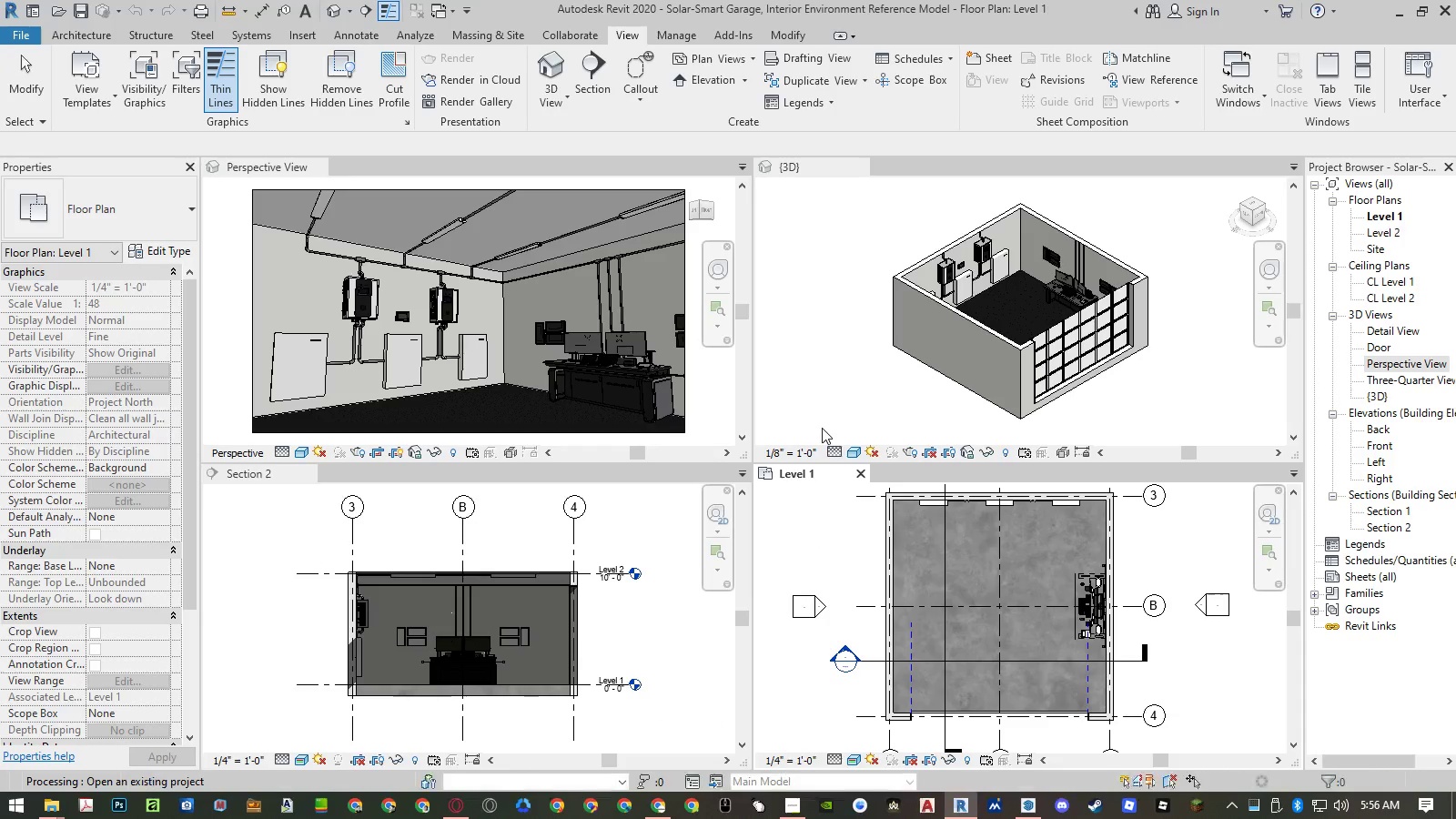 
left_click([1164, 571])
 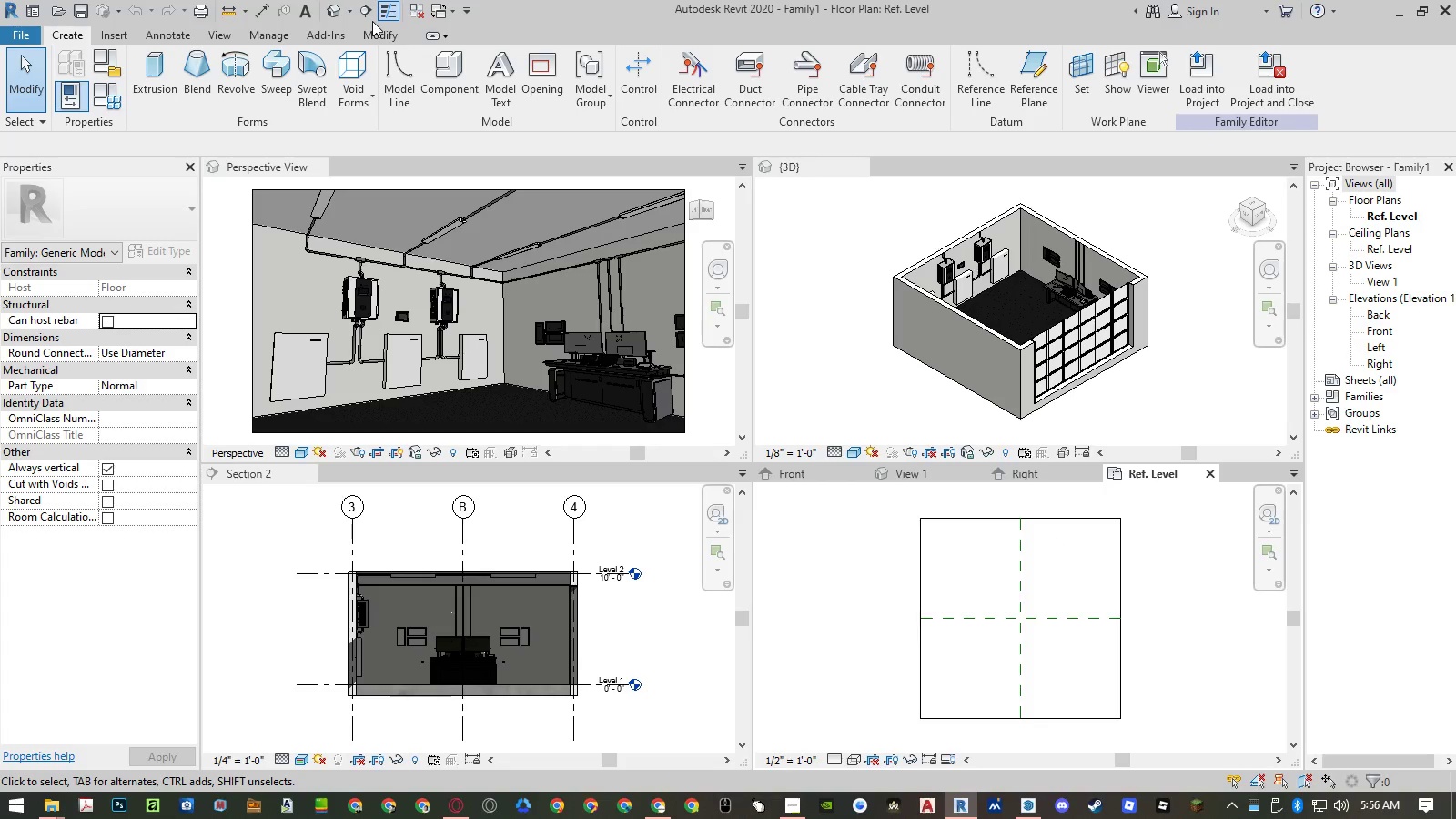 
left_click([339, 13])
 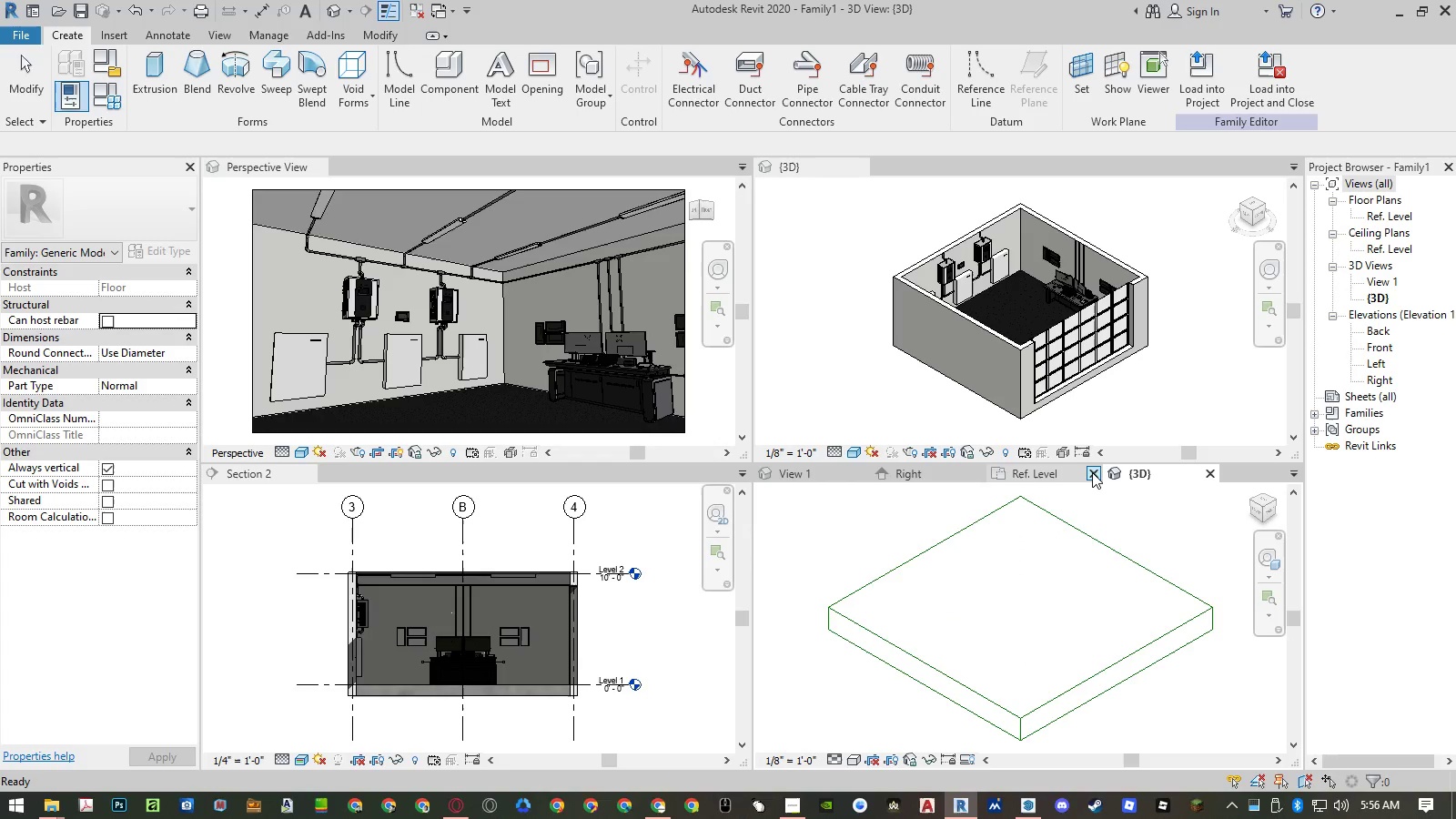 
left_click([1092, 472])
 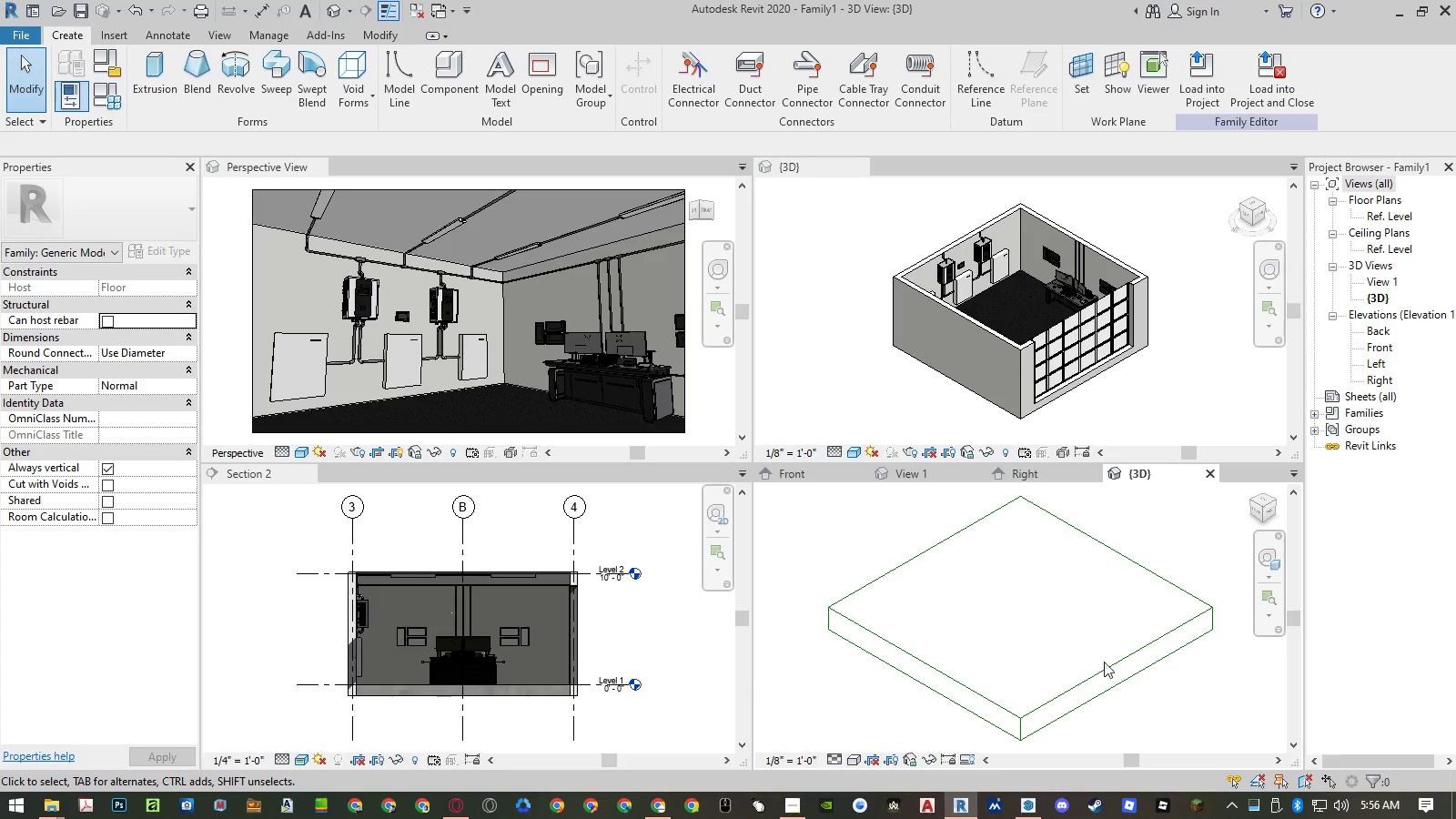 
left_click([1123, 728])
 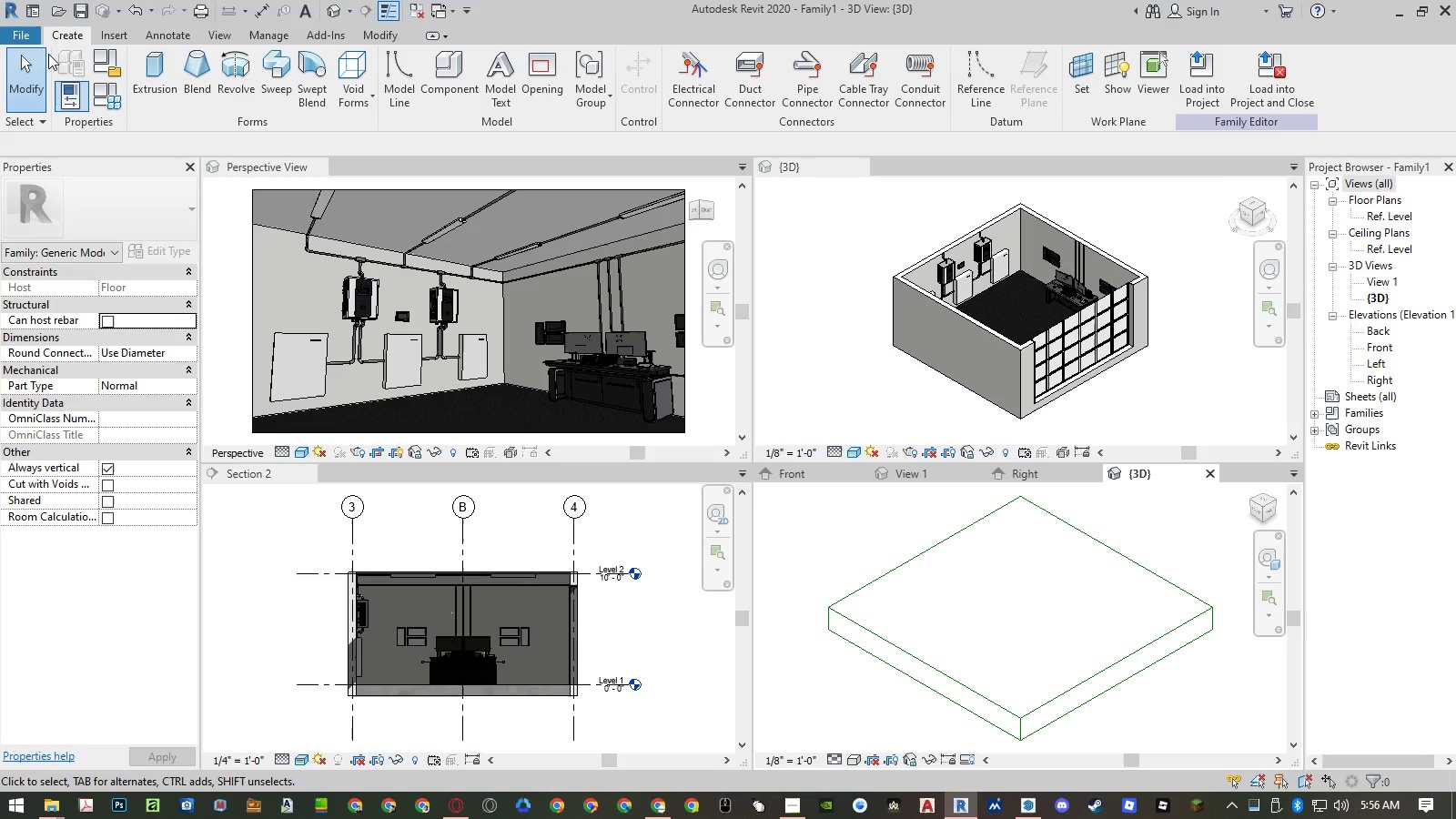 
left_click([121, 41])
 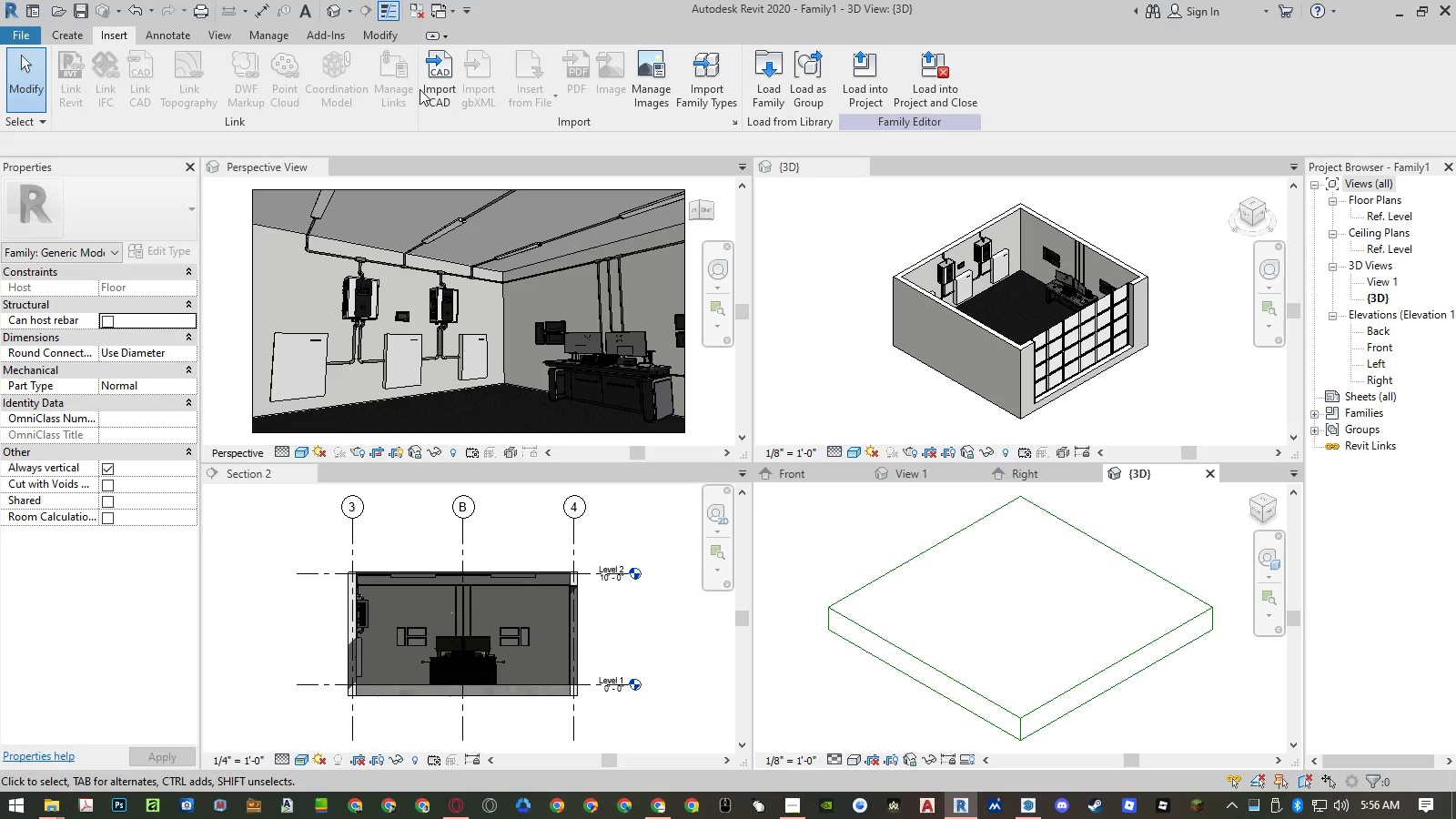 
double_click([433, 90])
 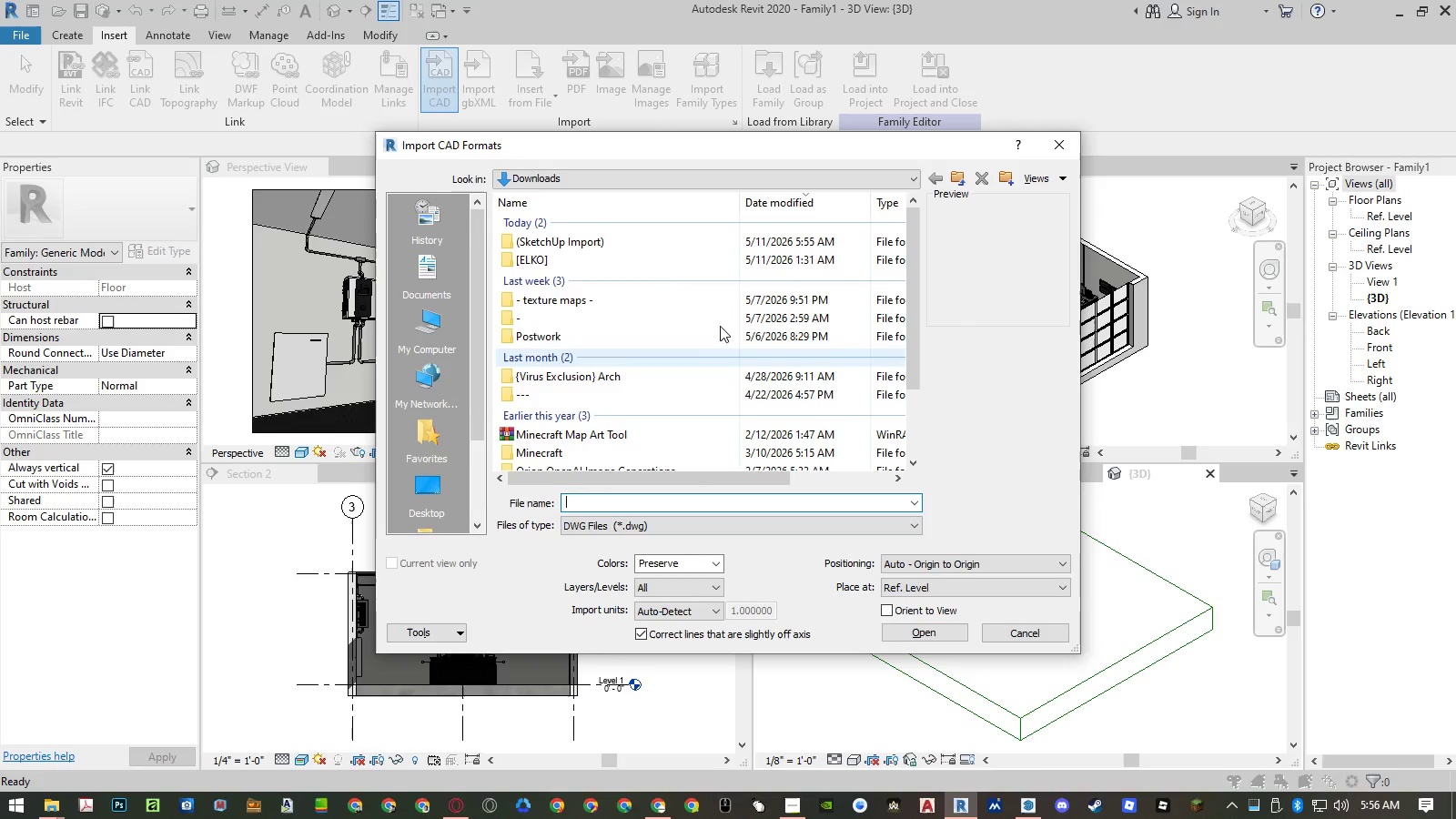 
double_click([592, 241])
 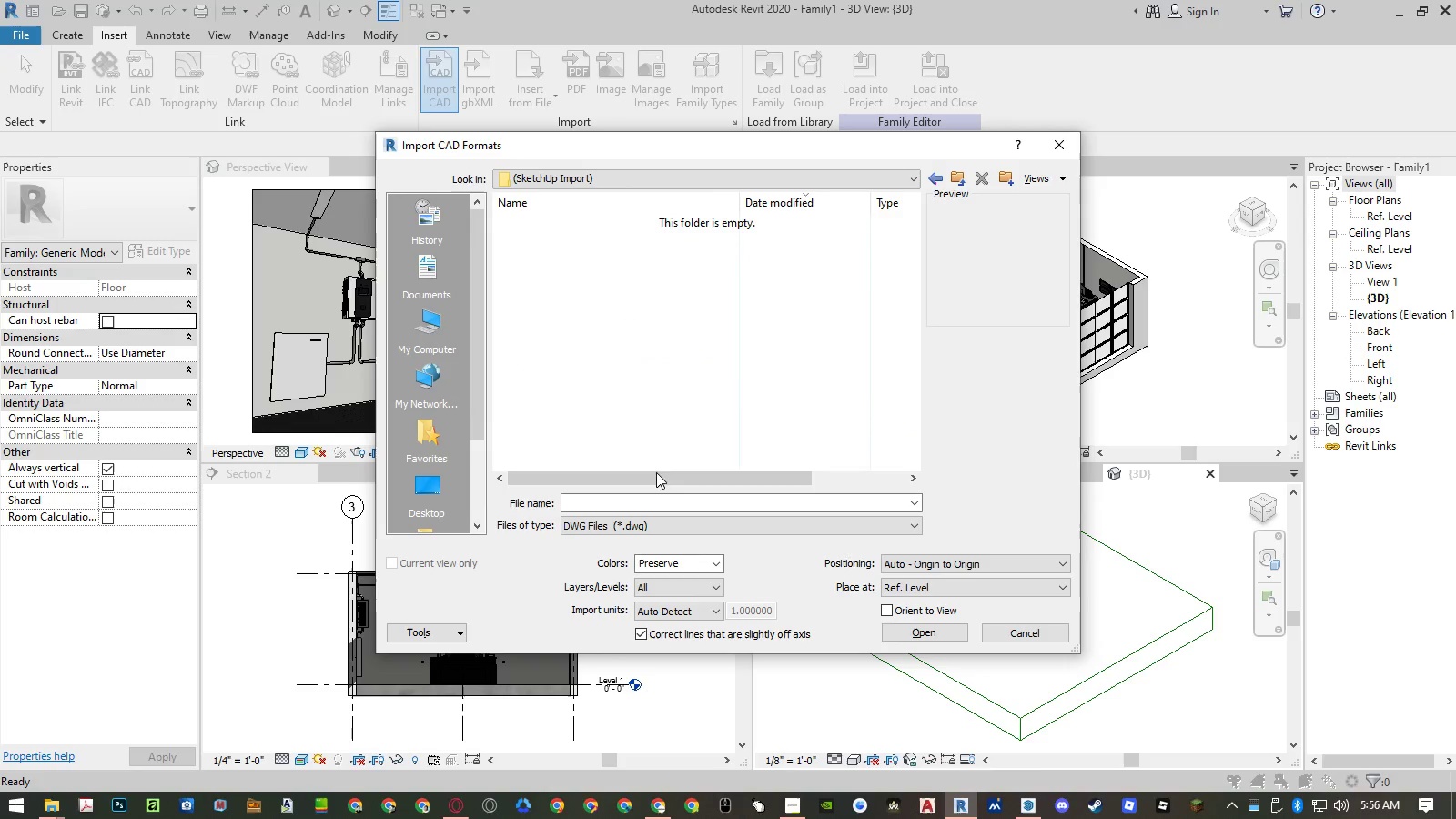 
left_click([650, 524])
 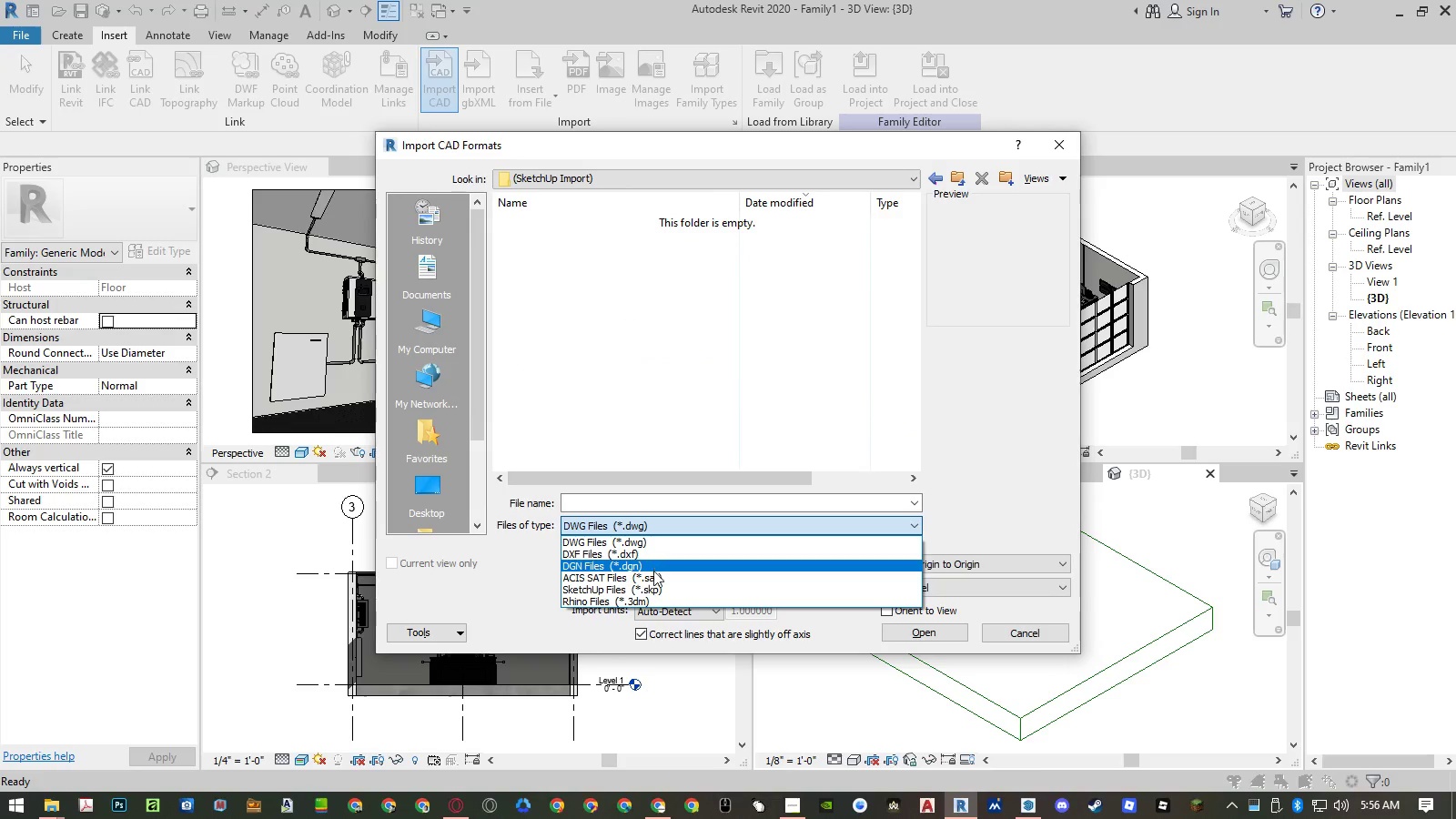 
left_click([653, 587])
 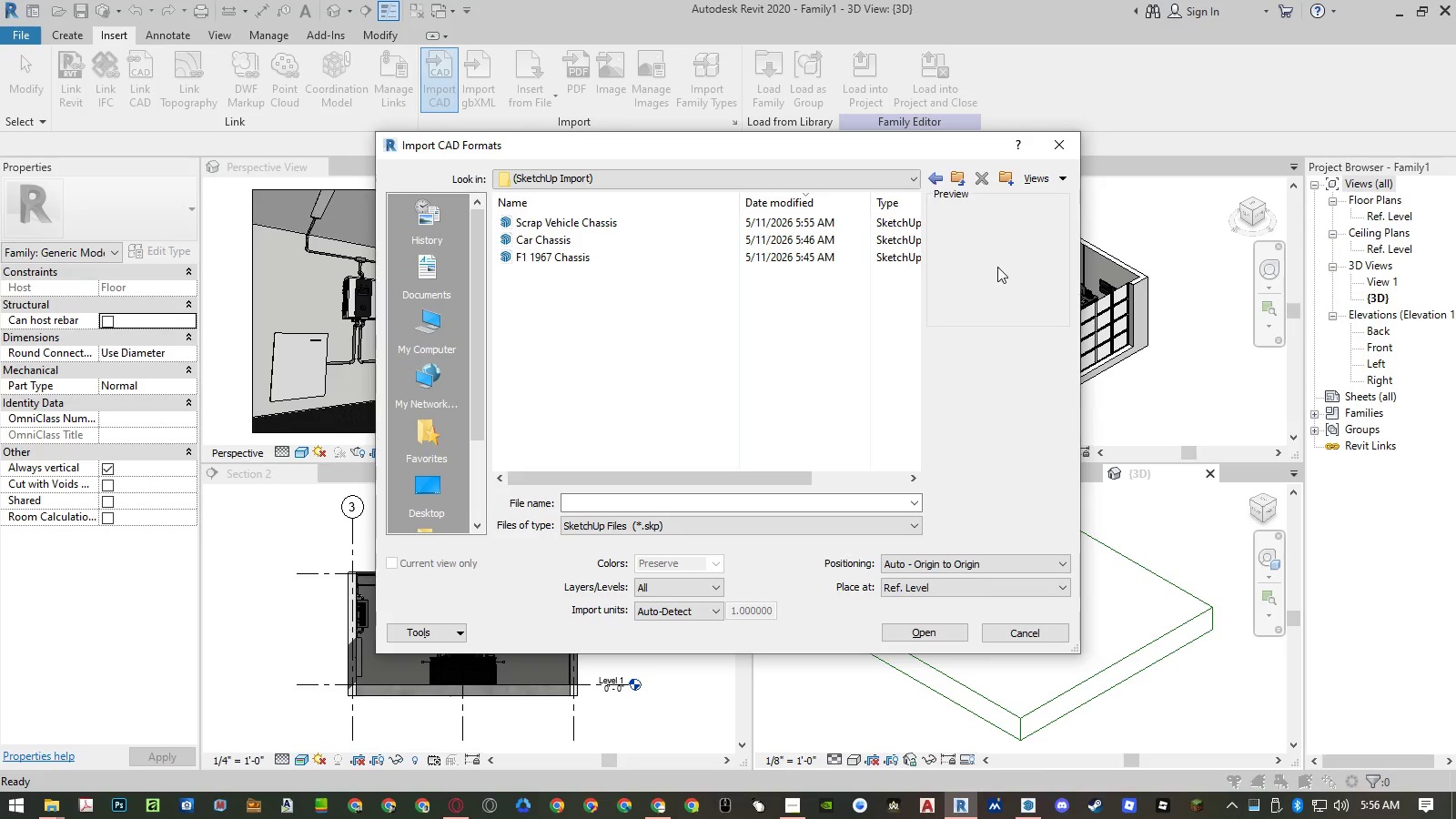 
left_click([1063, 181])
 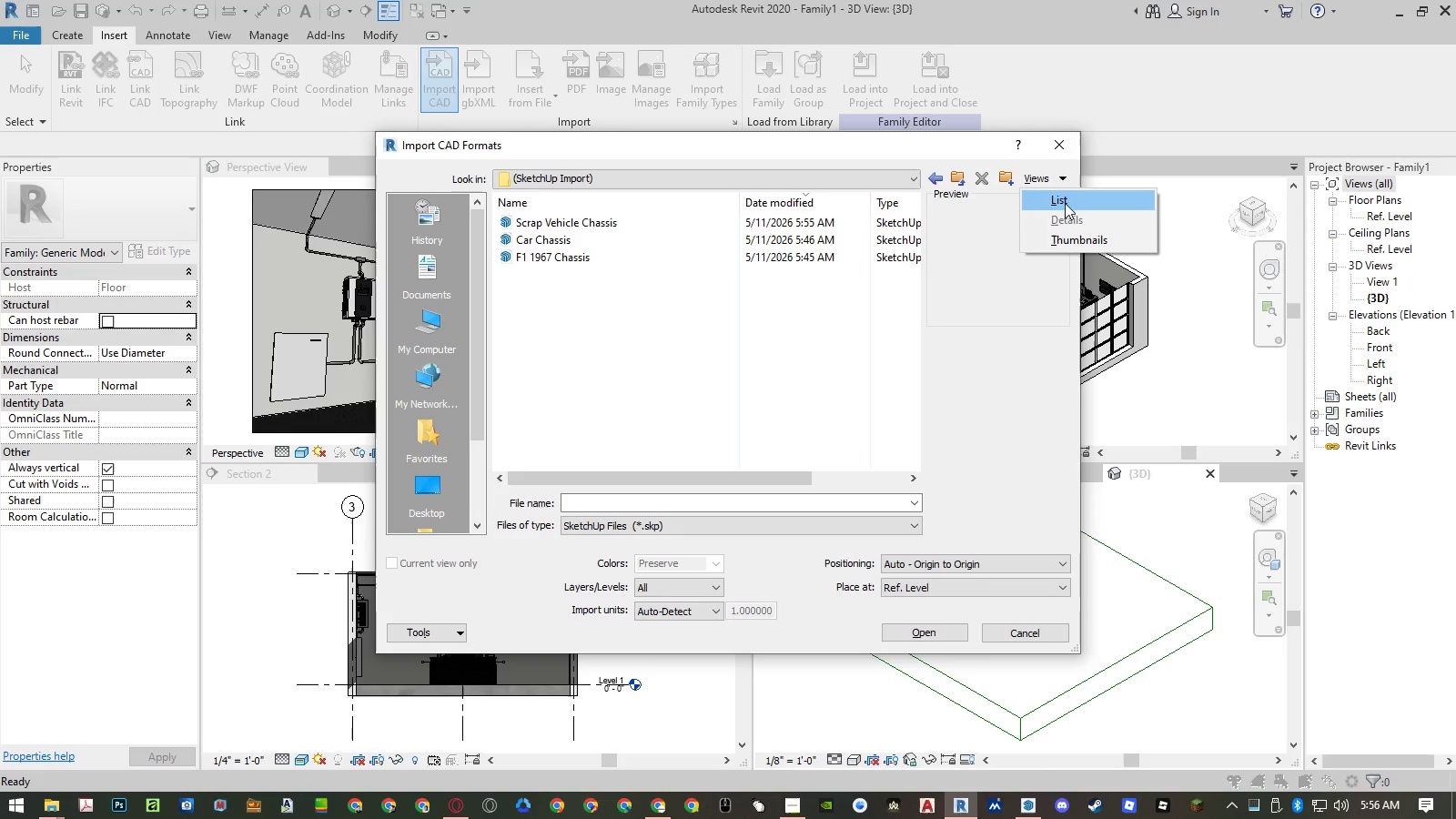 
left_click([1066, 246])
 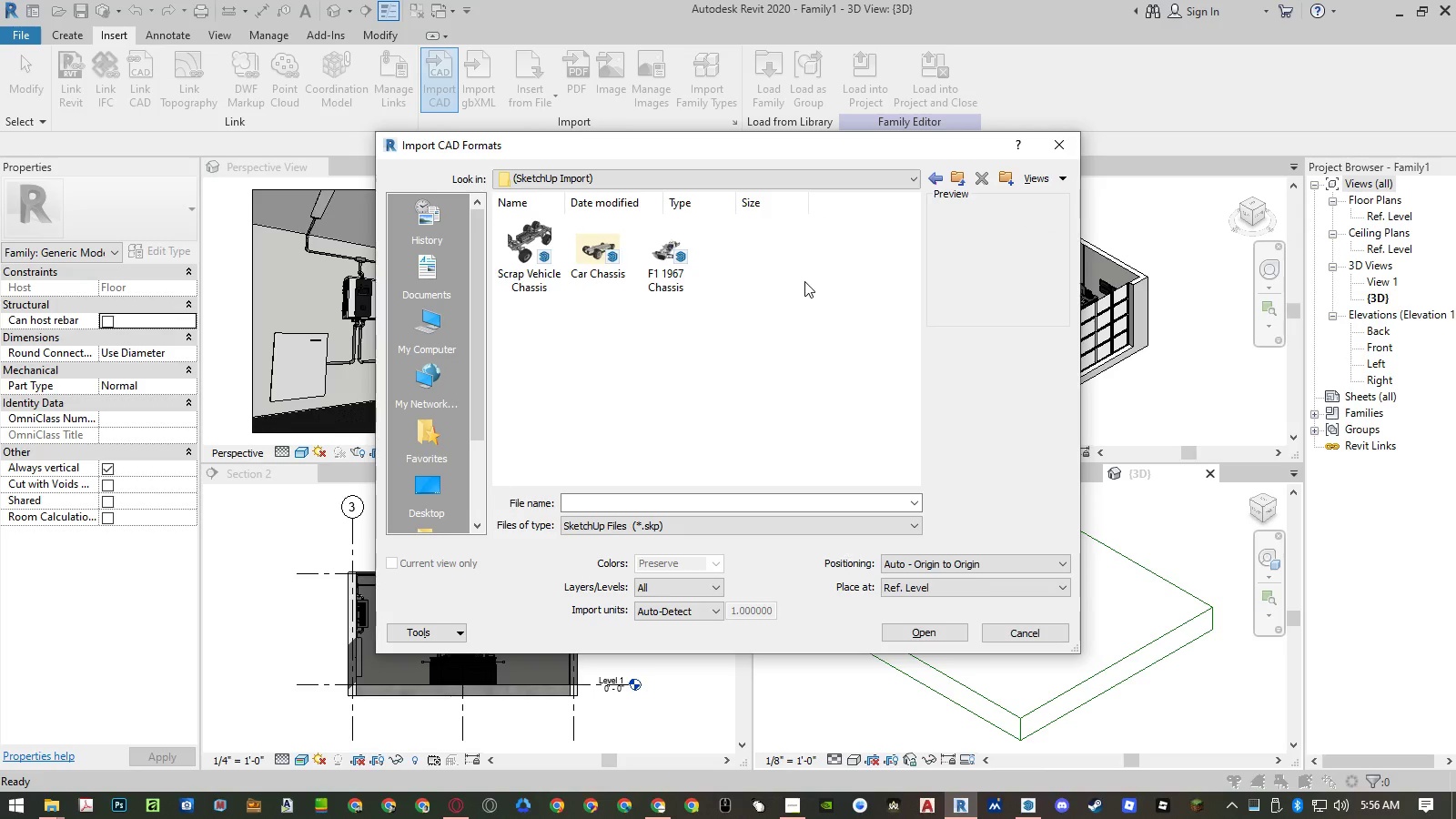 
left_click([804, 281])
 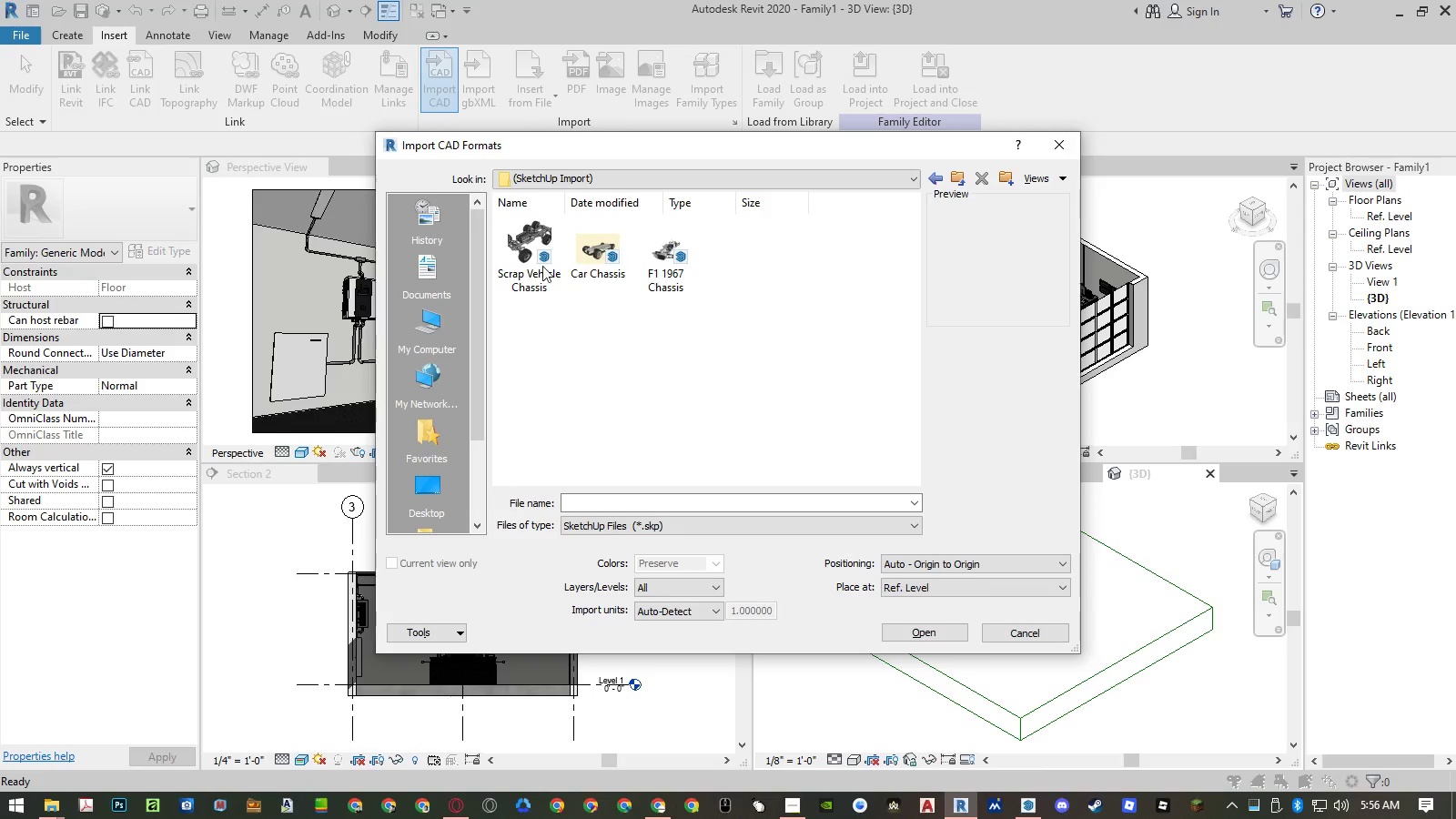 
left_click([512, 251])
 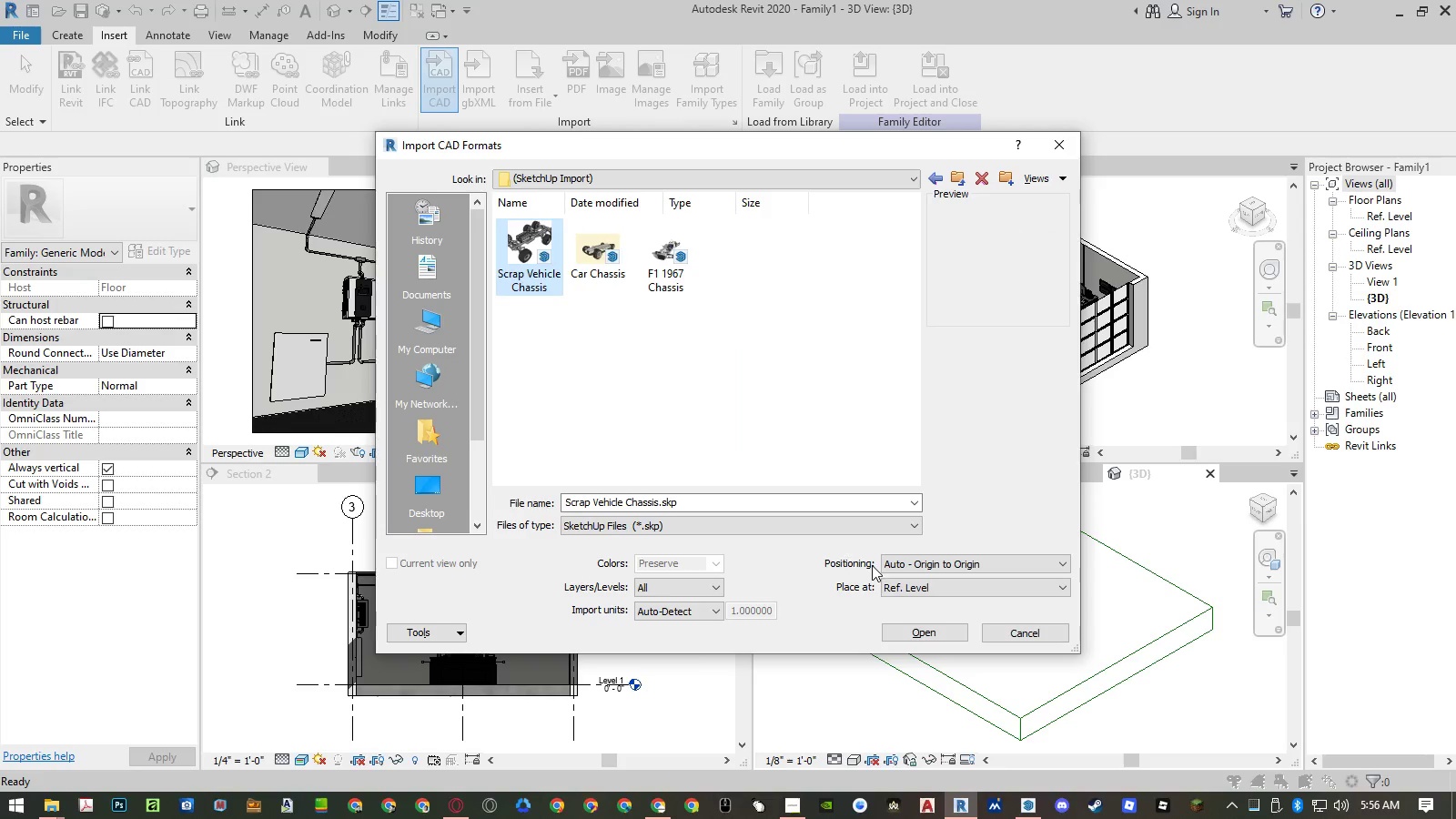 
wait(6.45)
 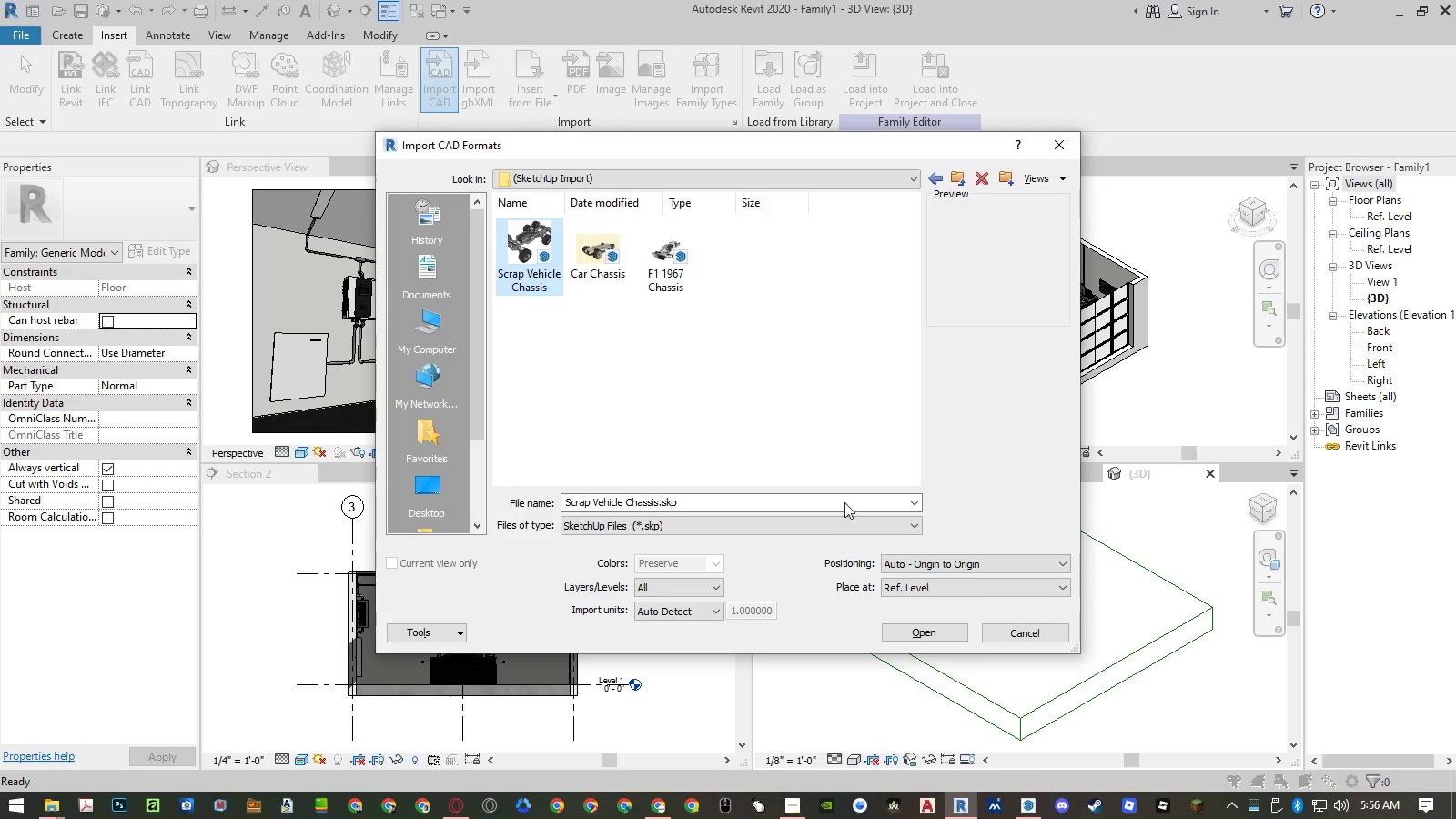 
left_click([905, 560])
 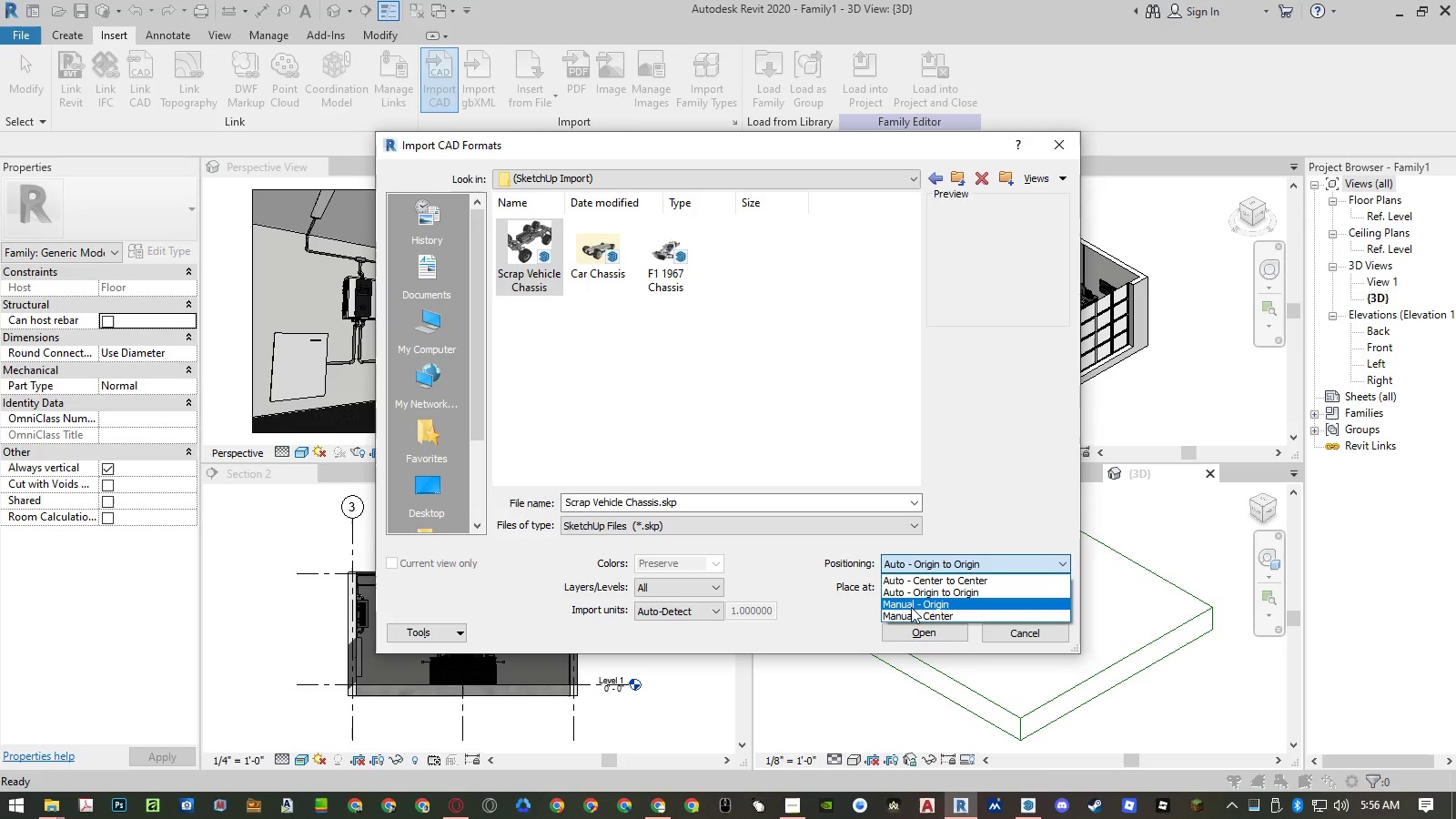 
left_click([911, 610])
 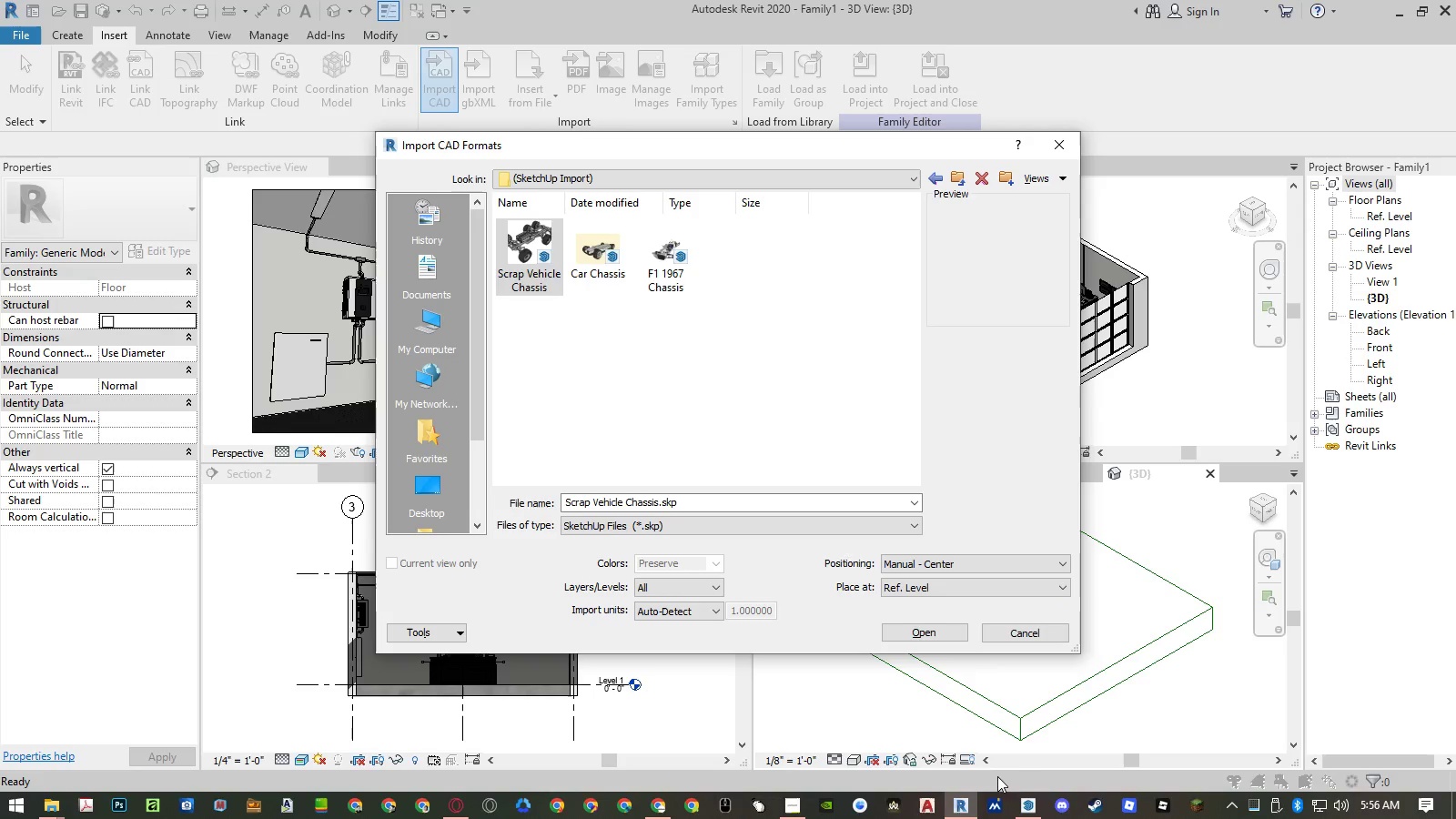 
left_click([1025, 812])
 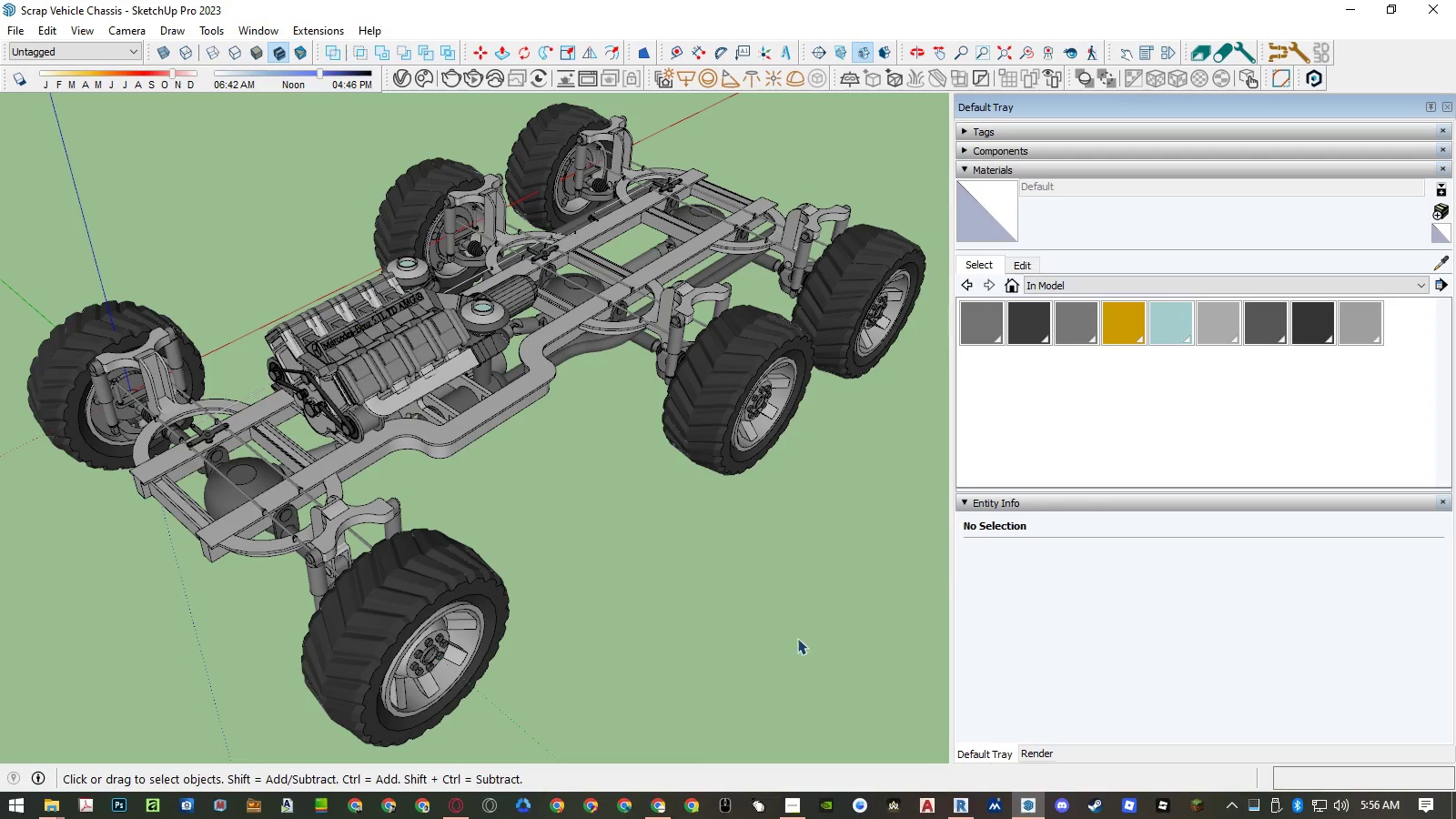 
scroll: coordinate [591, 571], scroll_direction: down, amount: 9.0
 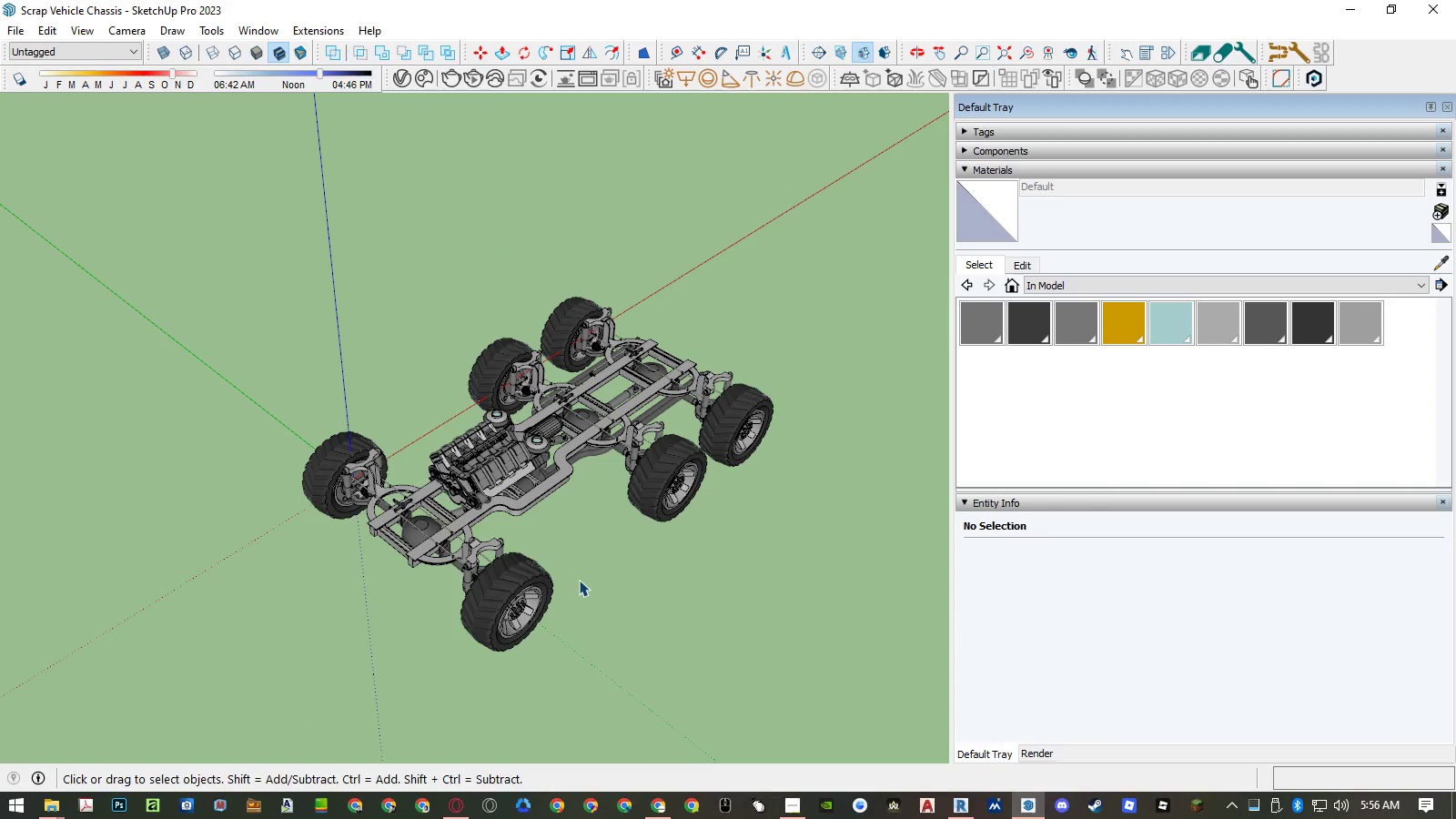 
key(L)
 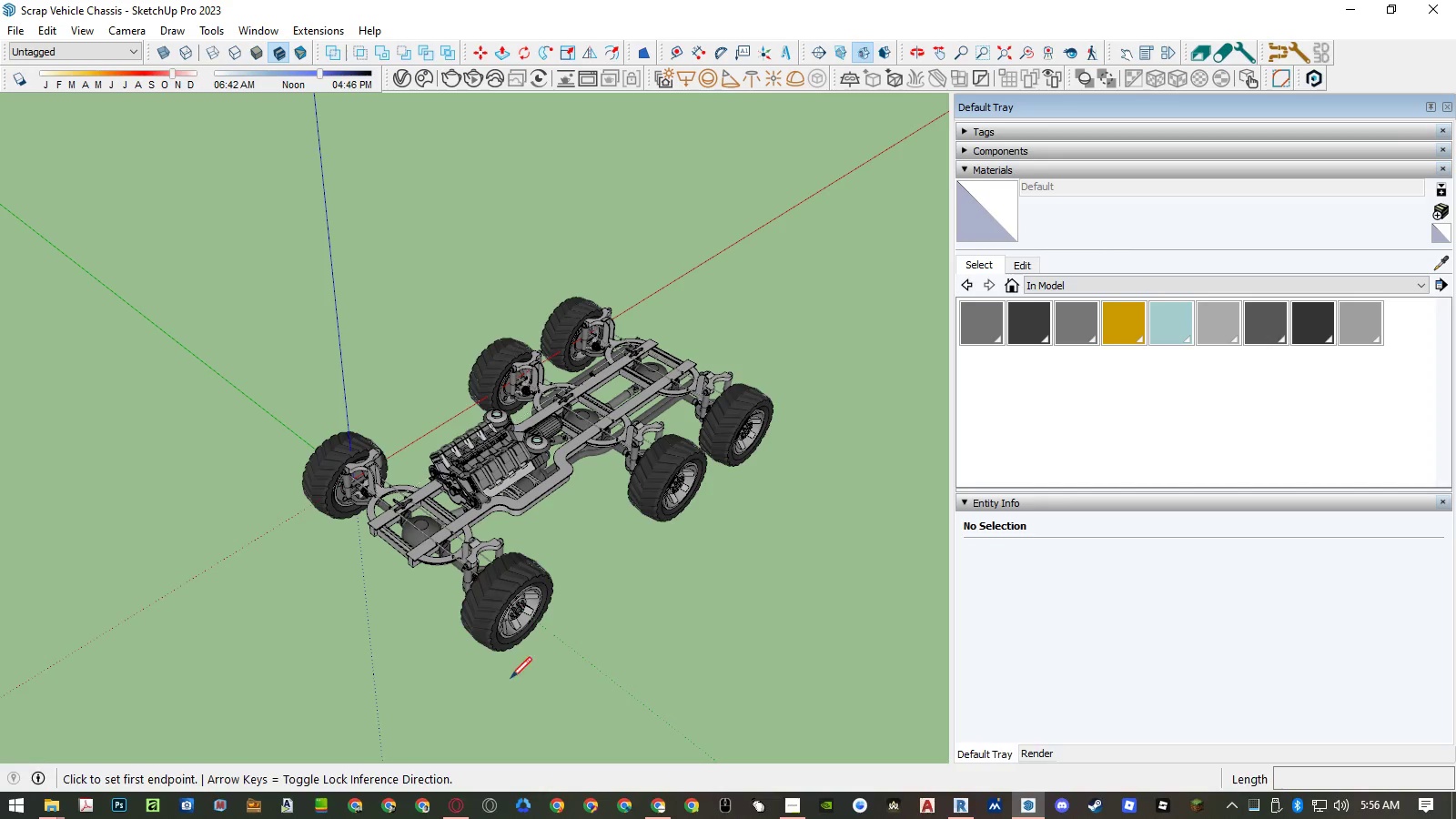 
left_click([511, 678])
 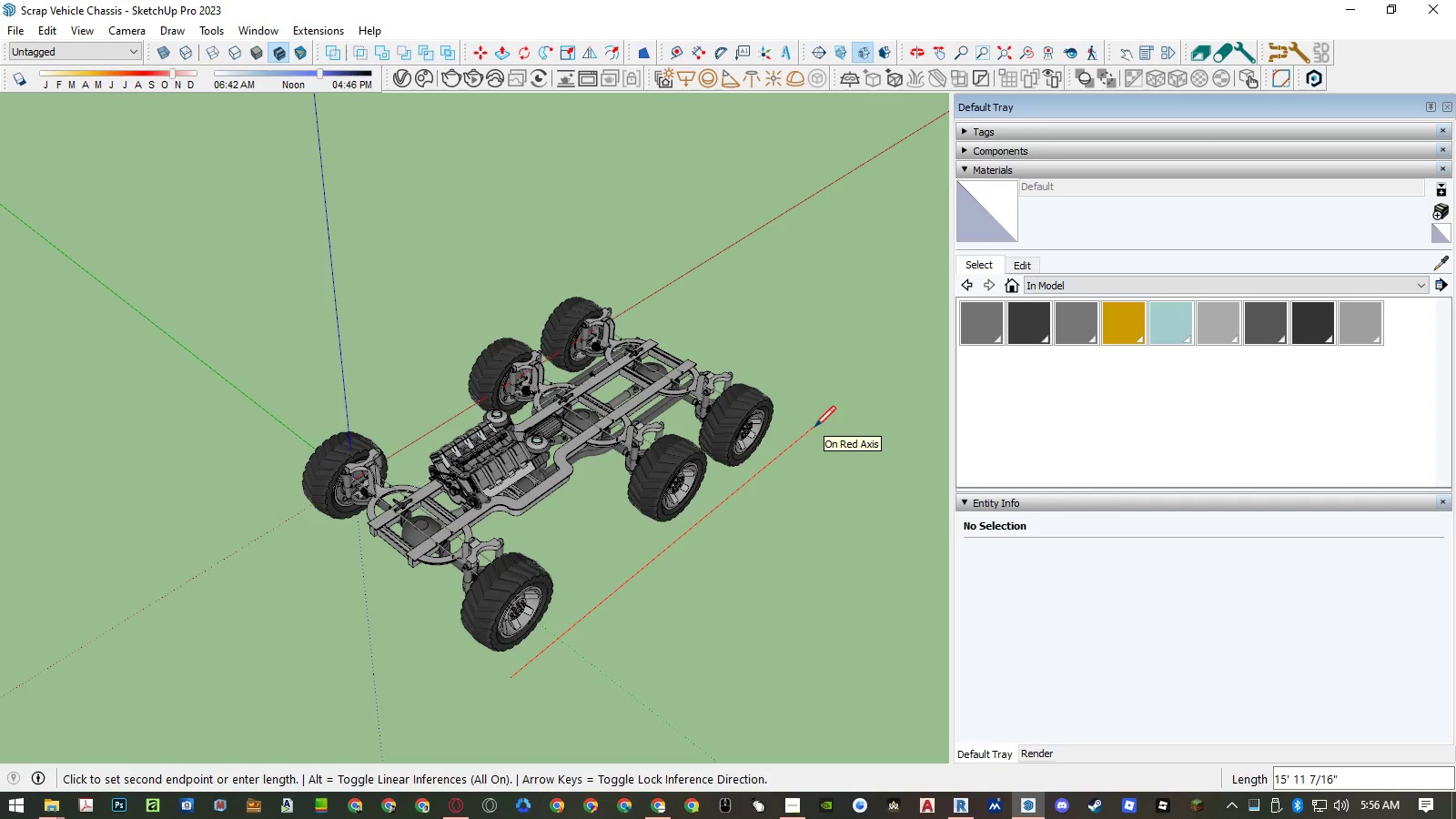 
wait(8.8)
 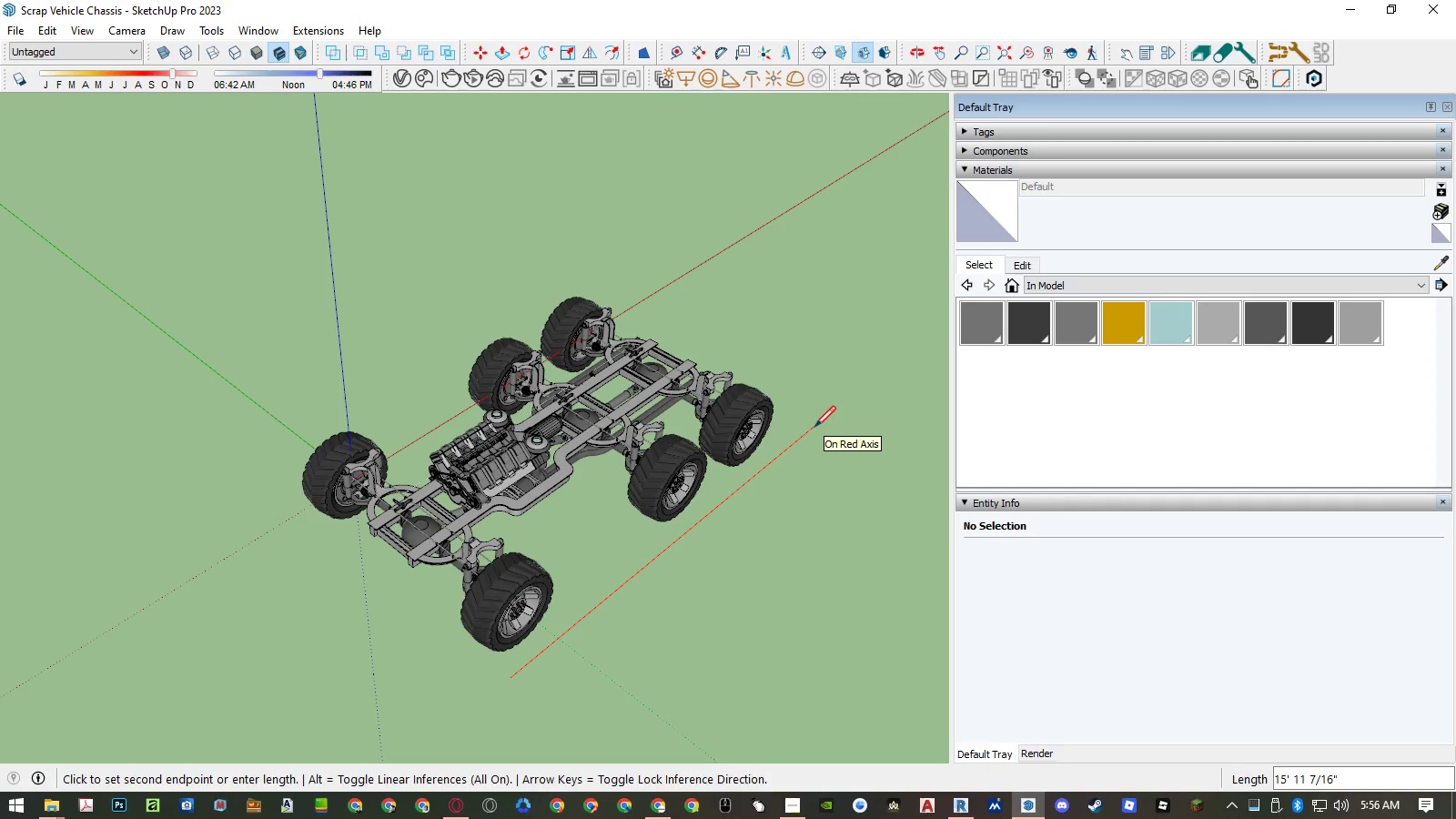 
key(Escape)
 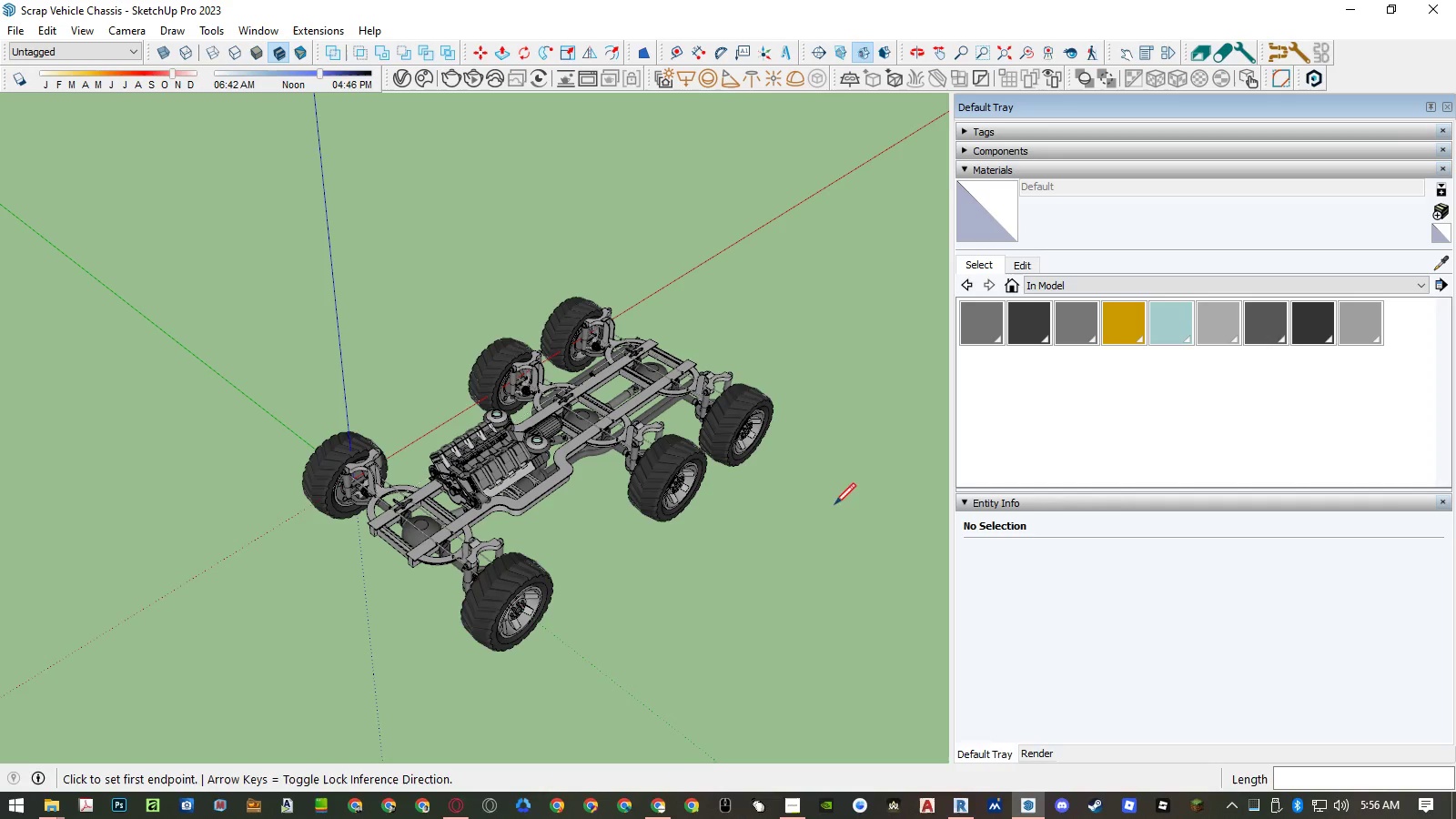 
key(Space)
 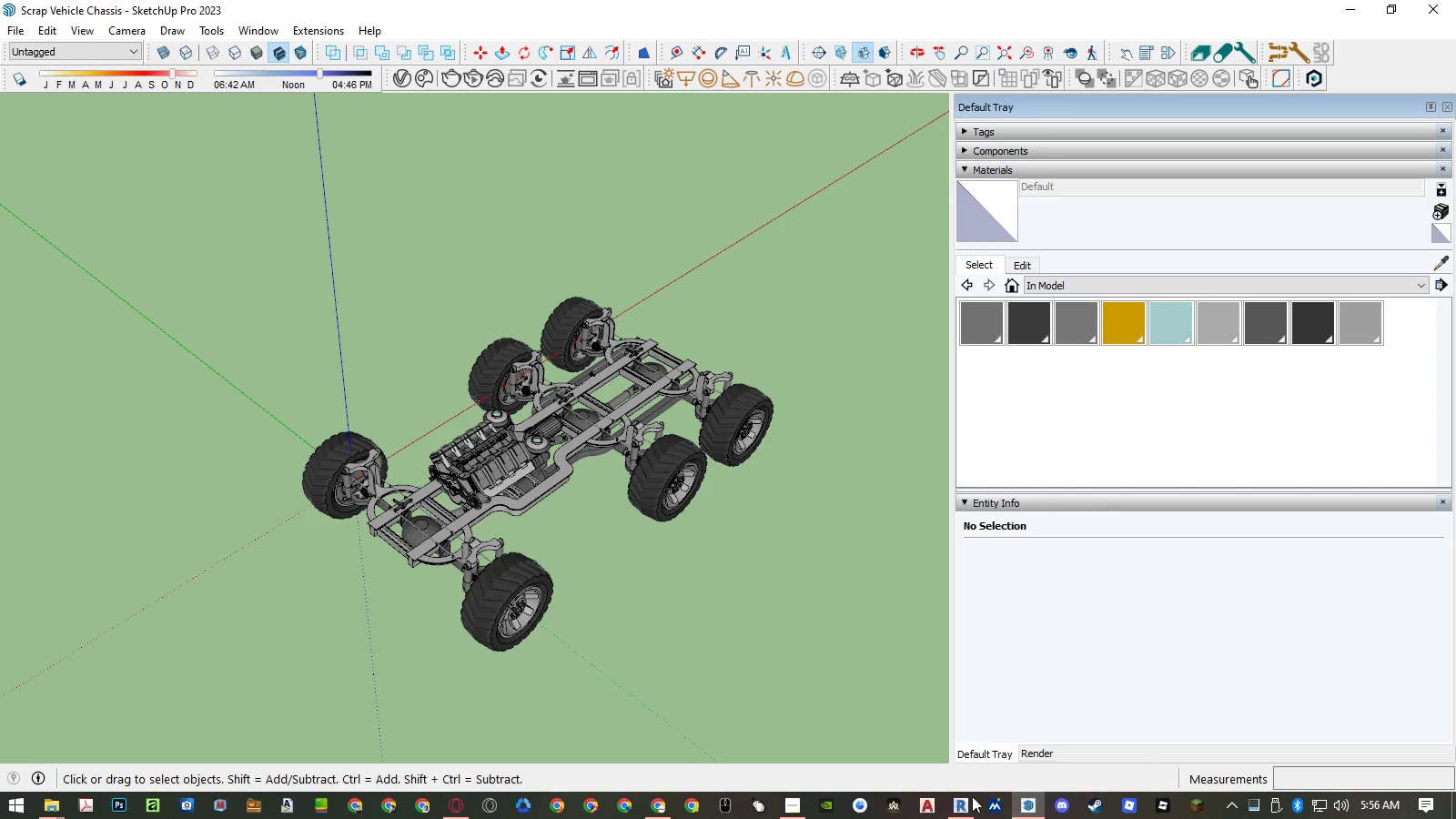 
left_click([966, 810])
 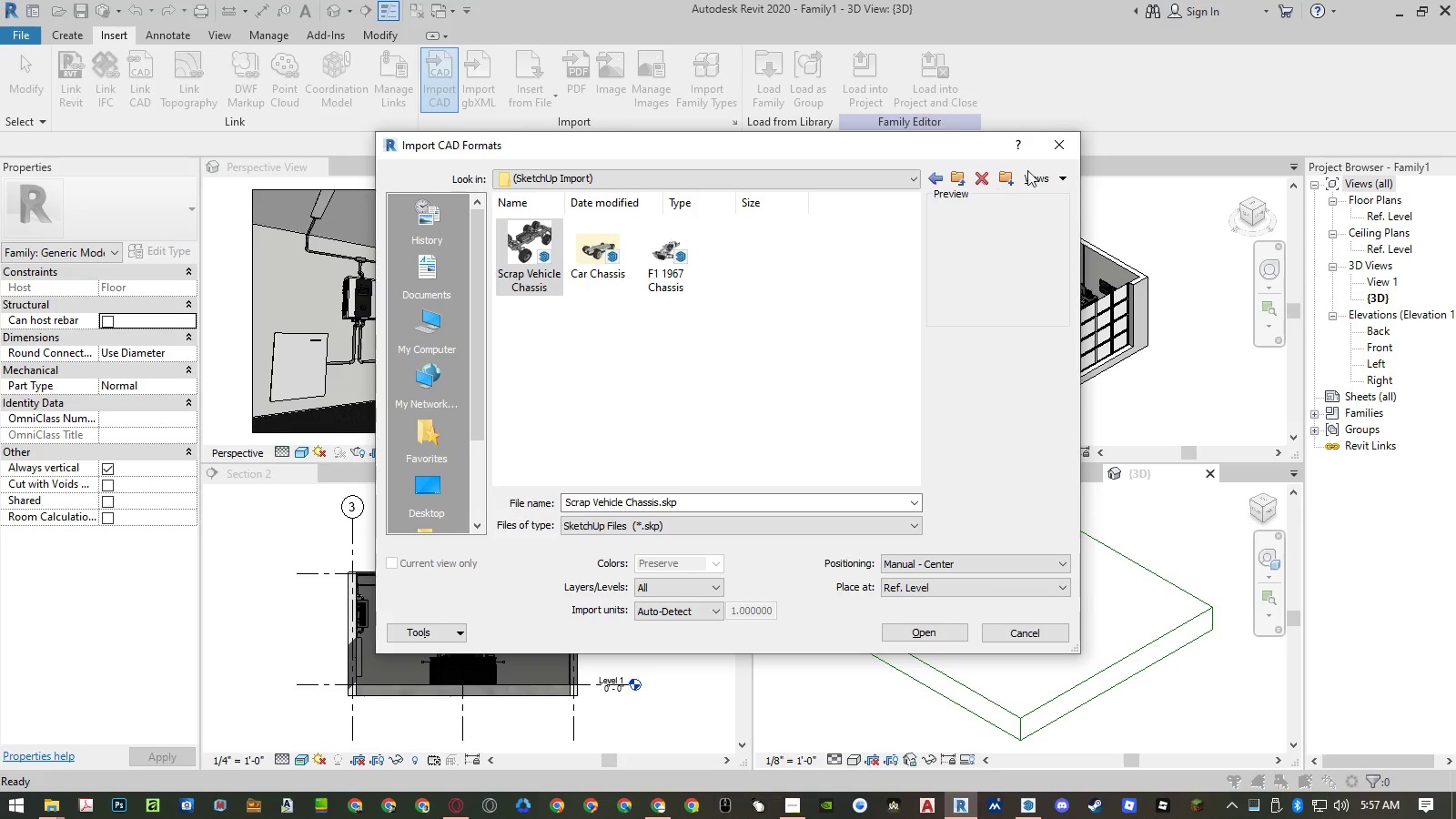 
left_click([1062, 140])
 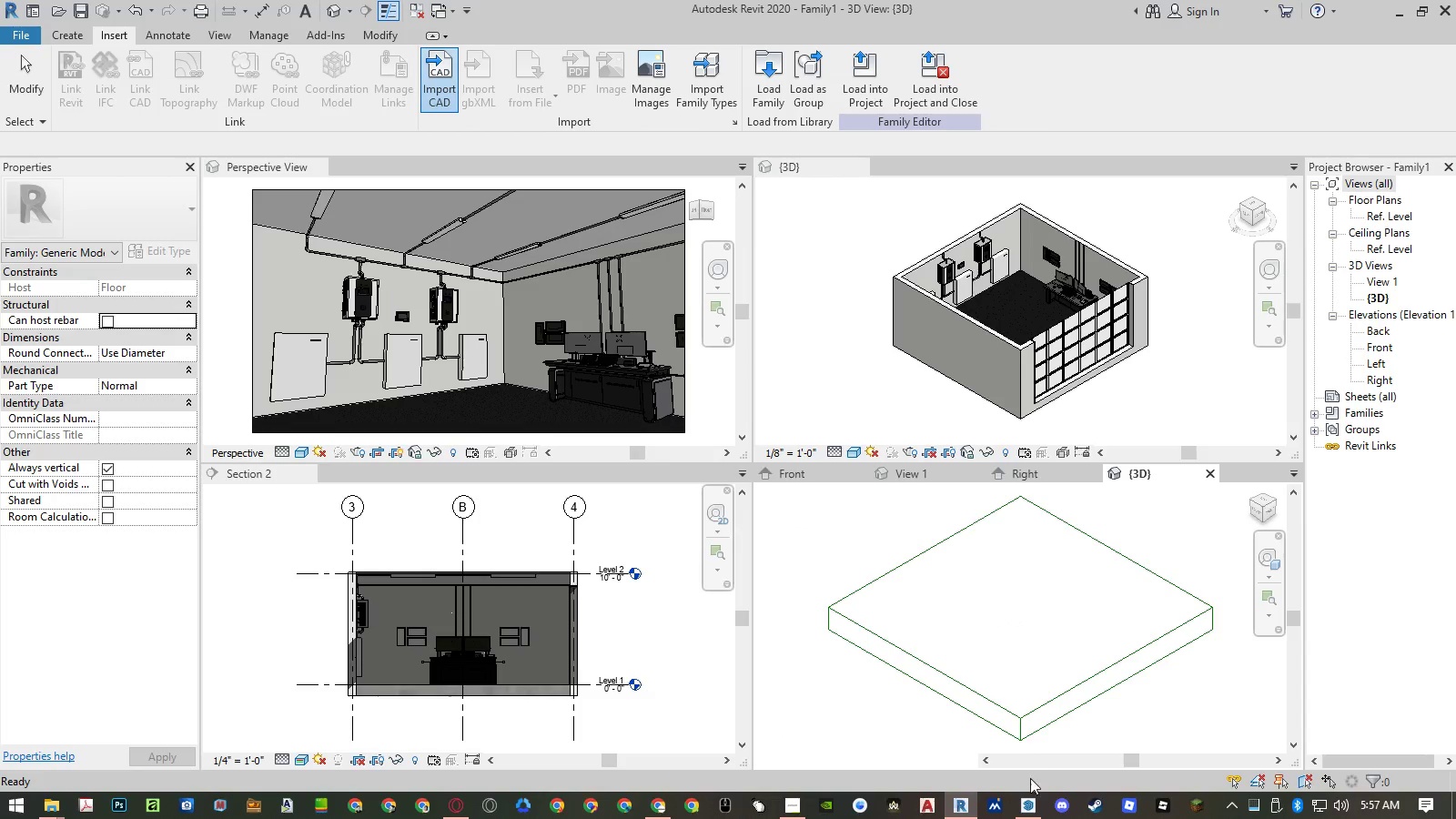 
left_click([1028, 809])
 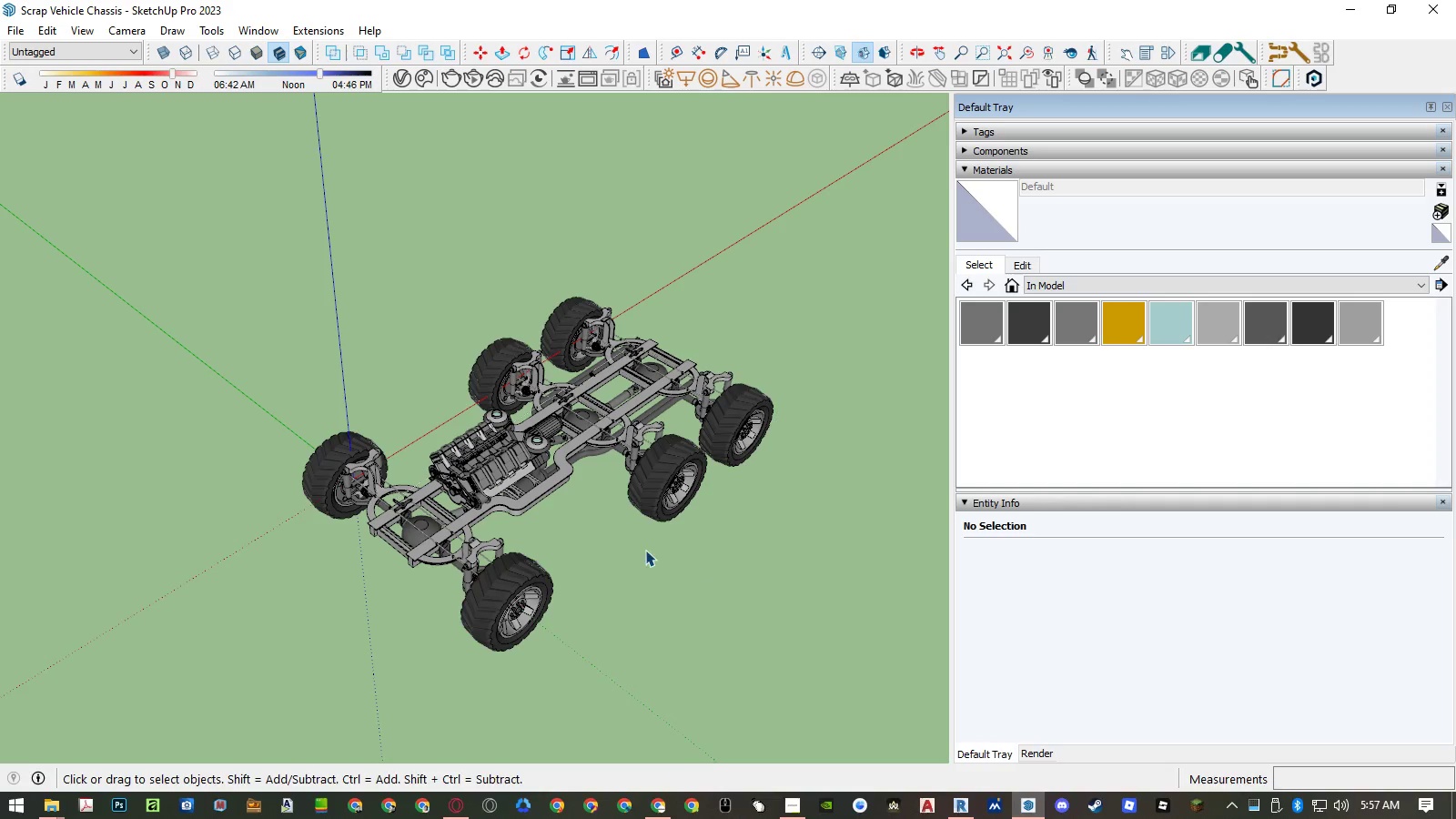 
left_click([645, 550])
 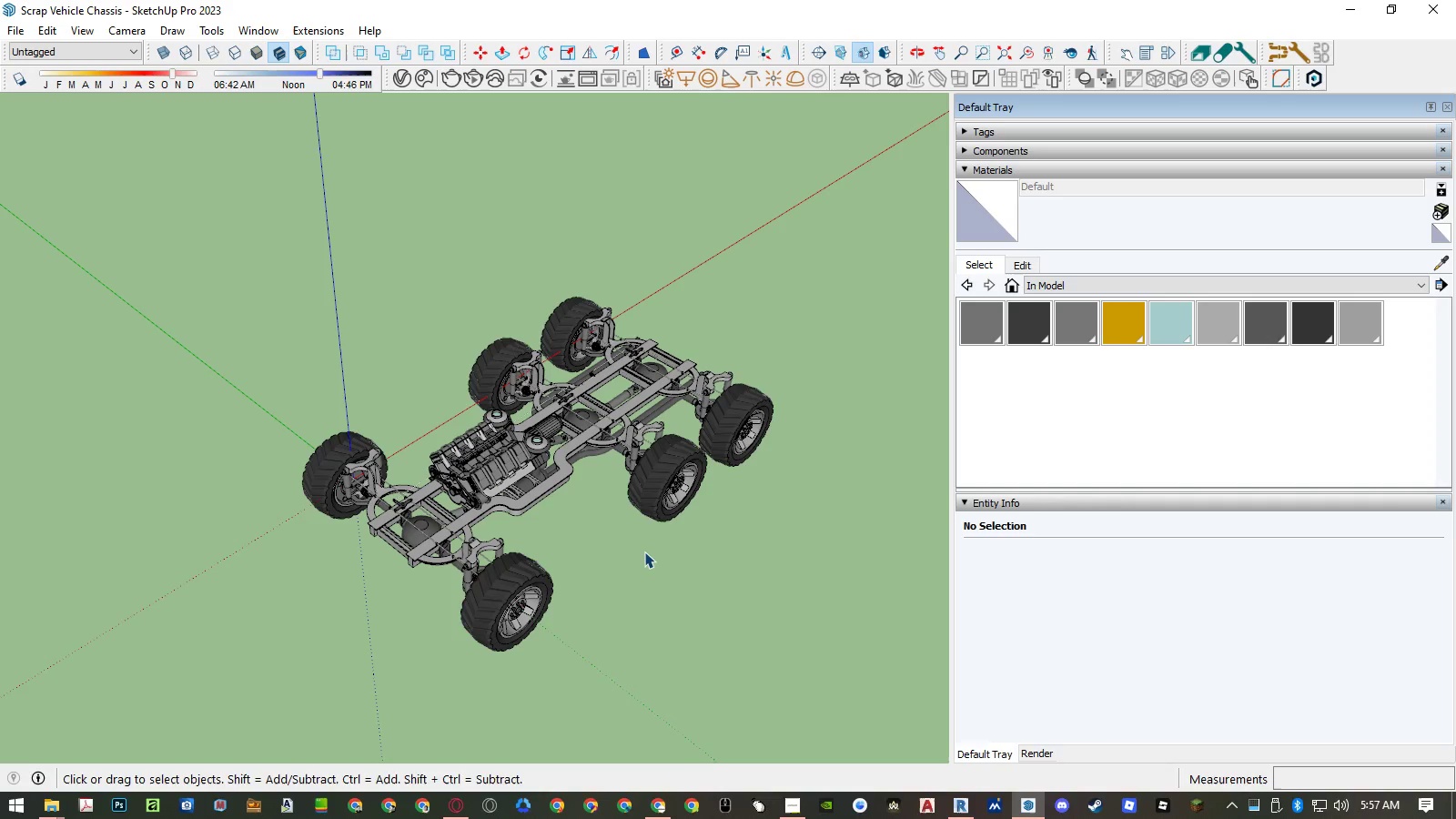 
key(Control+A)
 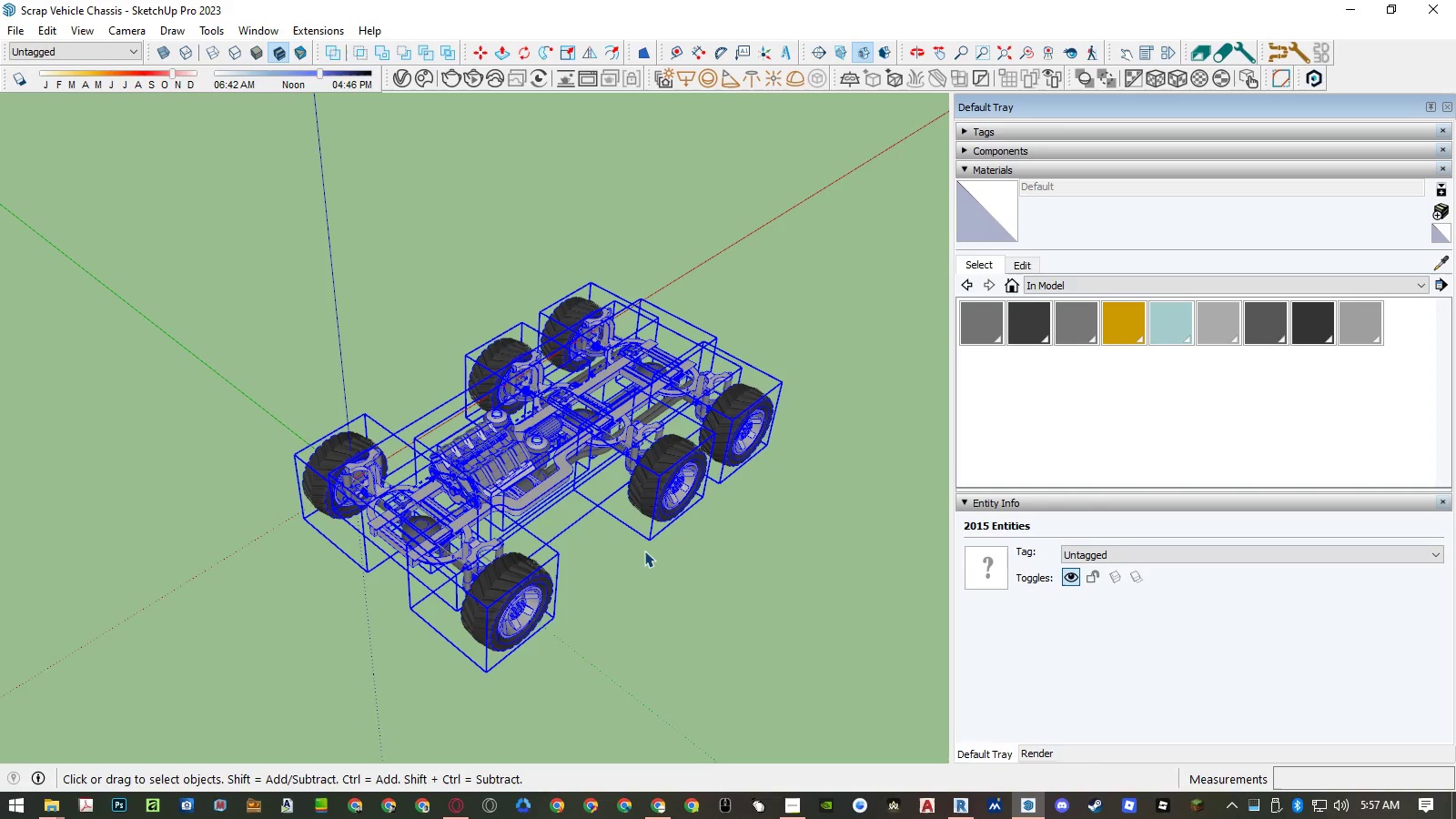 
left_click([682, 592])
 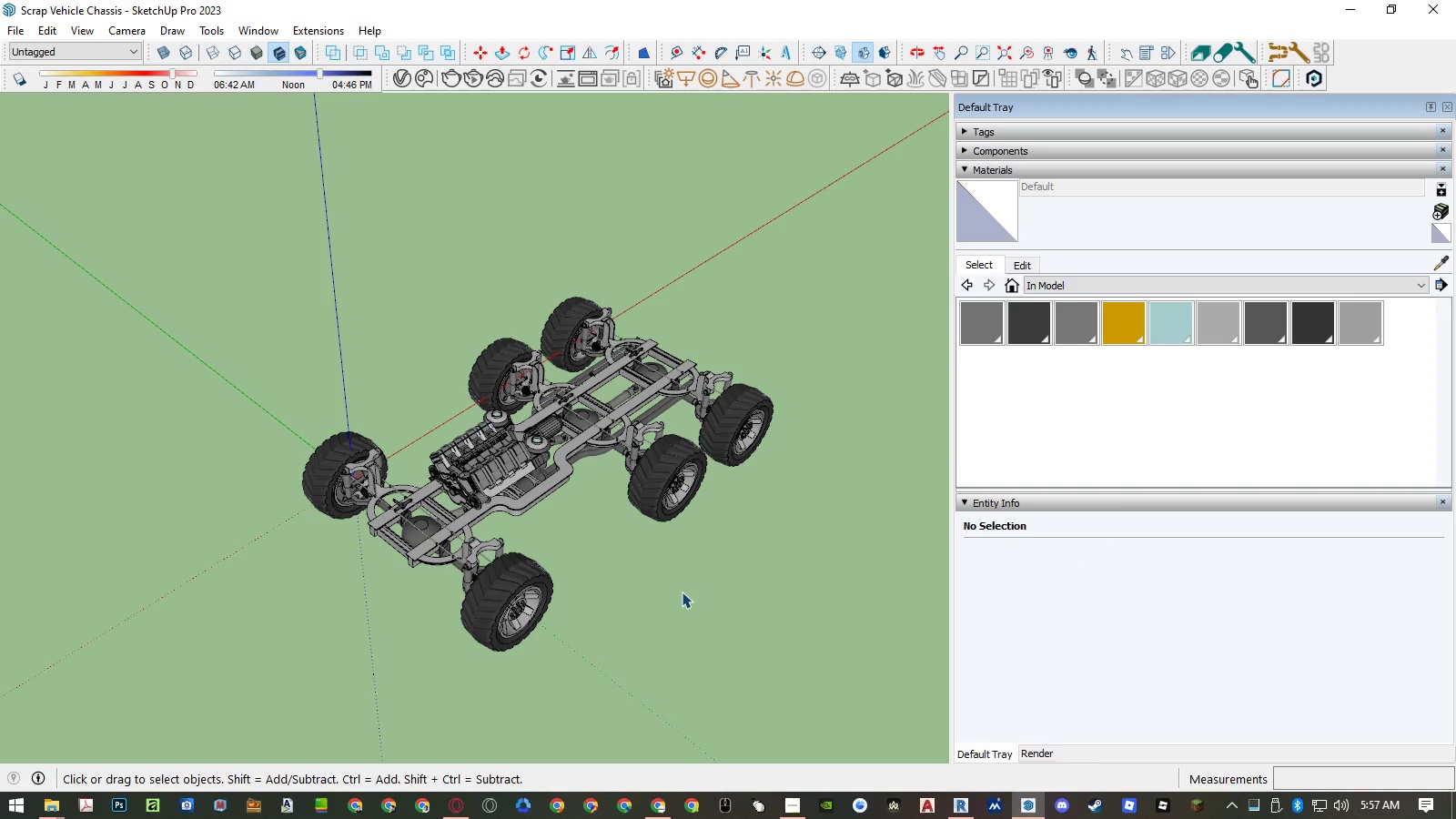 
hold_key(key=AltLeft, duration=0.36)
 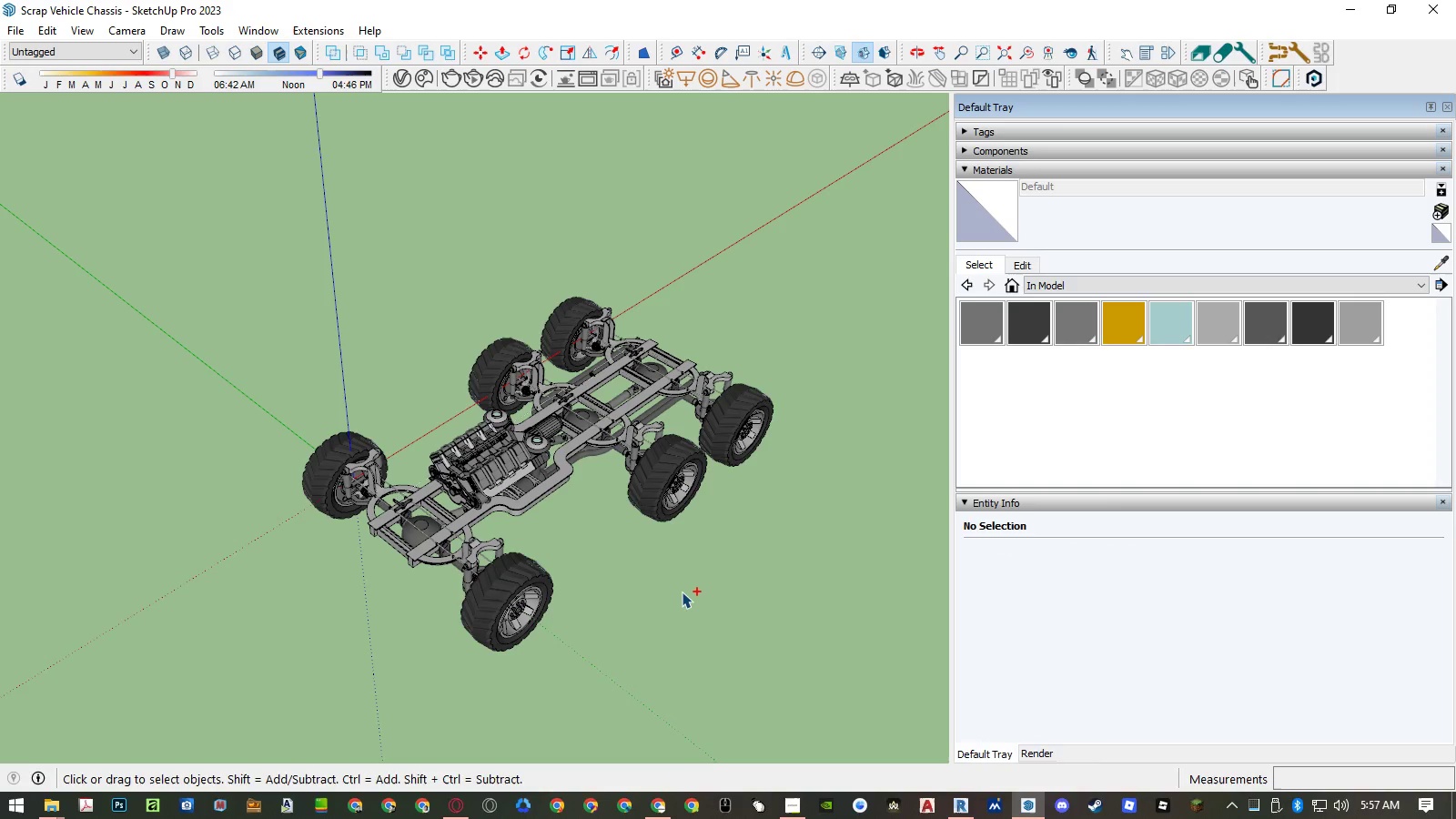 
type(eea)
 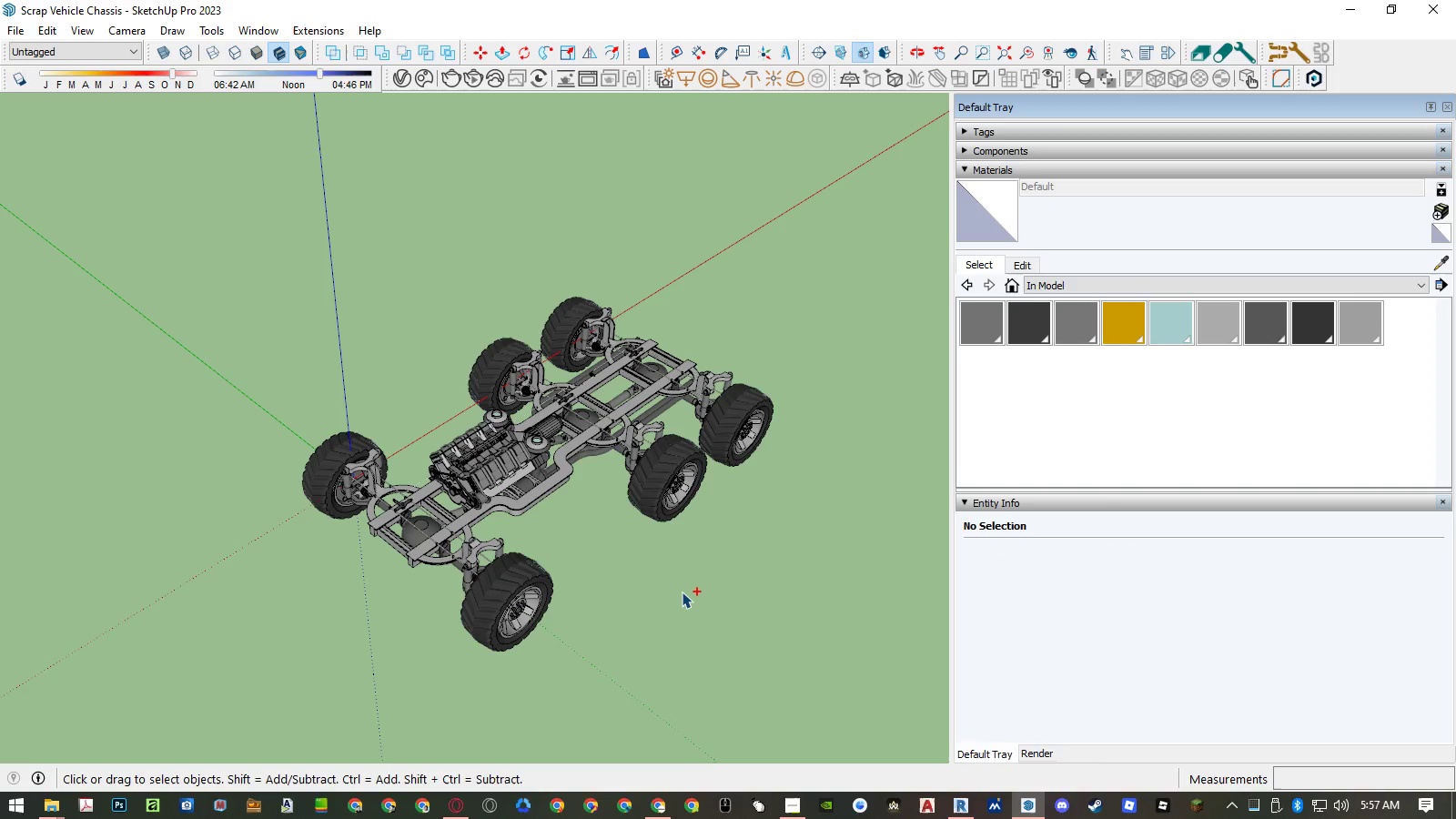 
key(Control+A)
 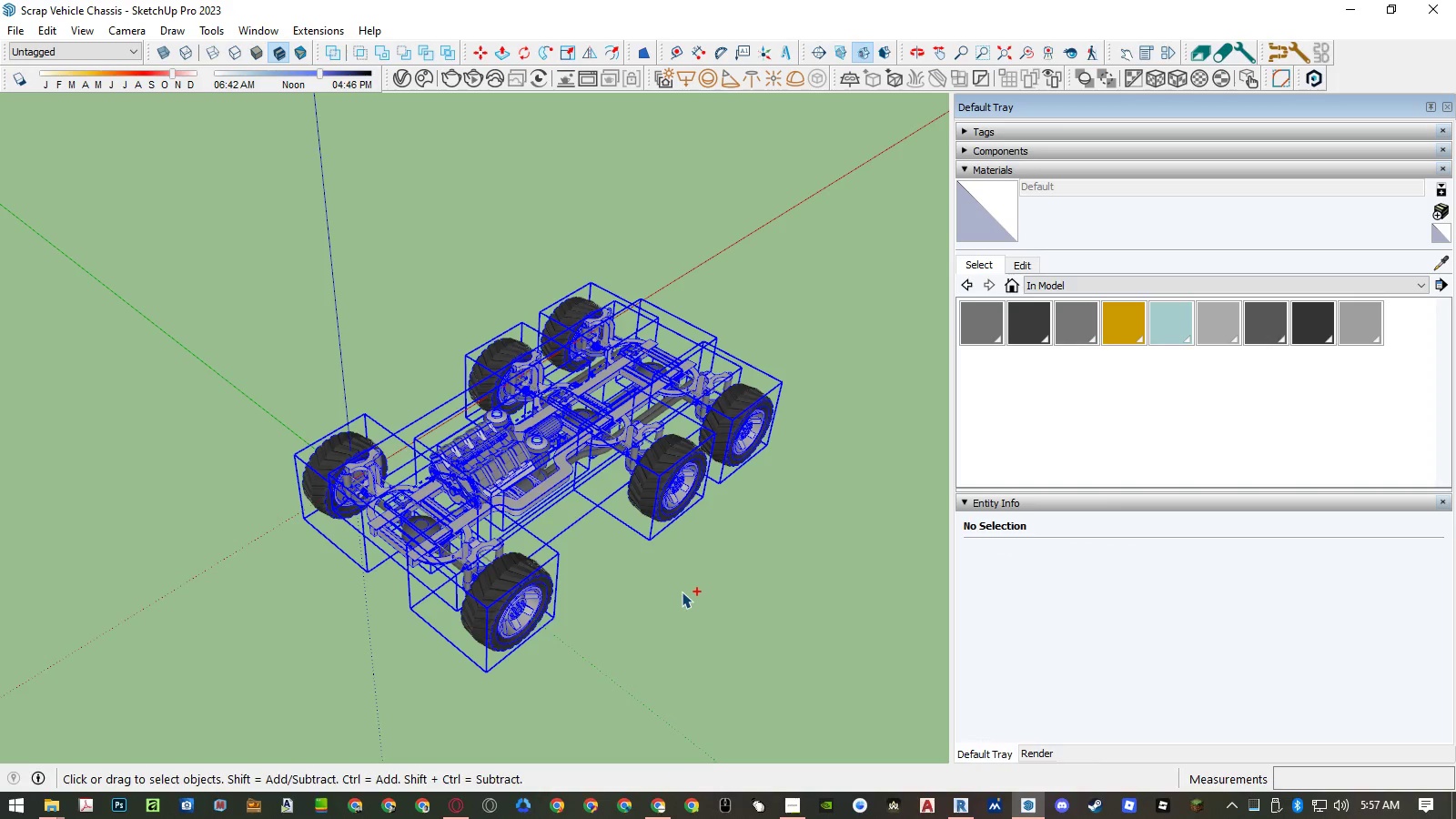 
key(Control+G)
 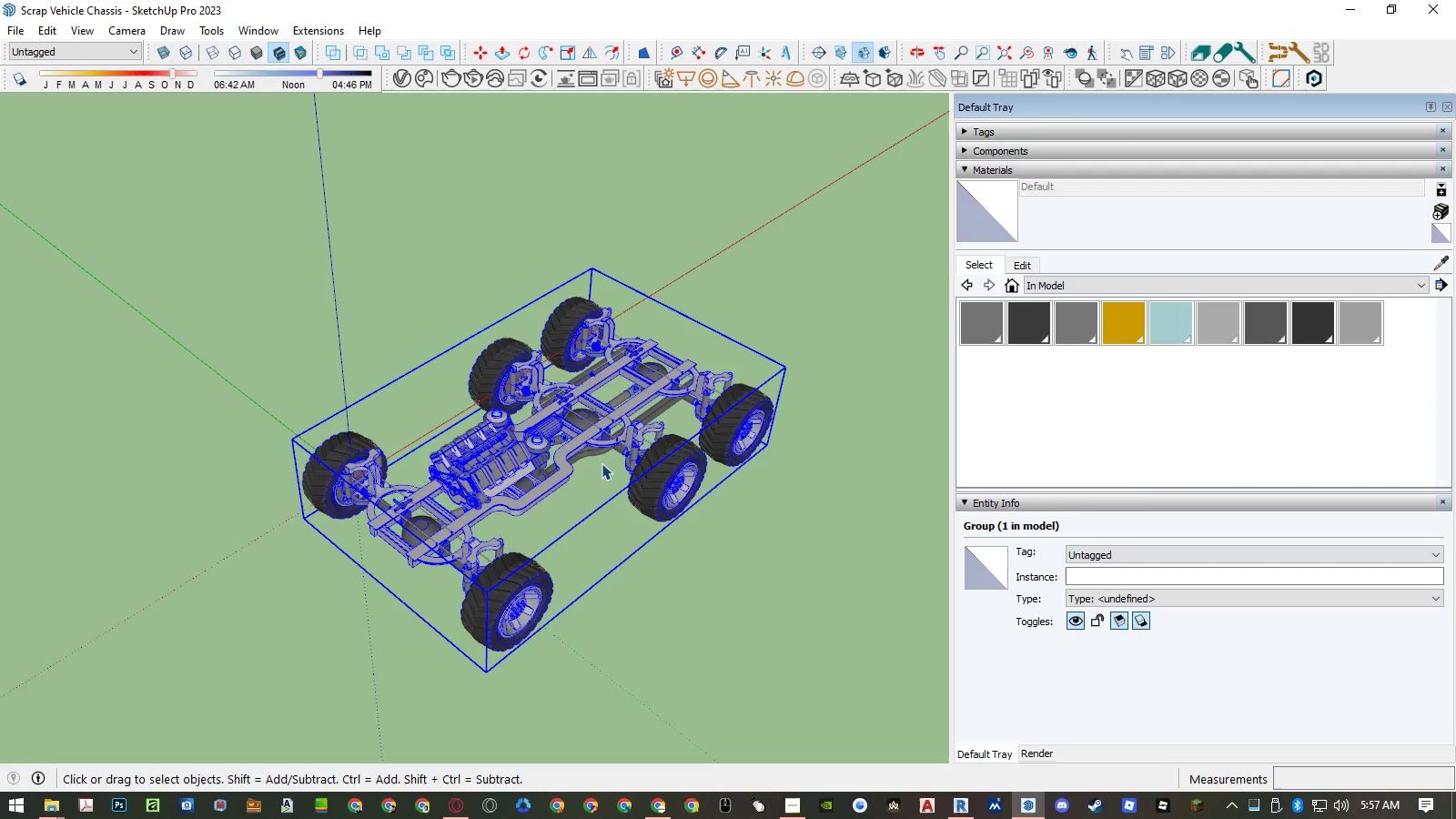 
key(Alt+C)
 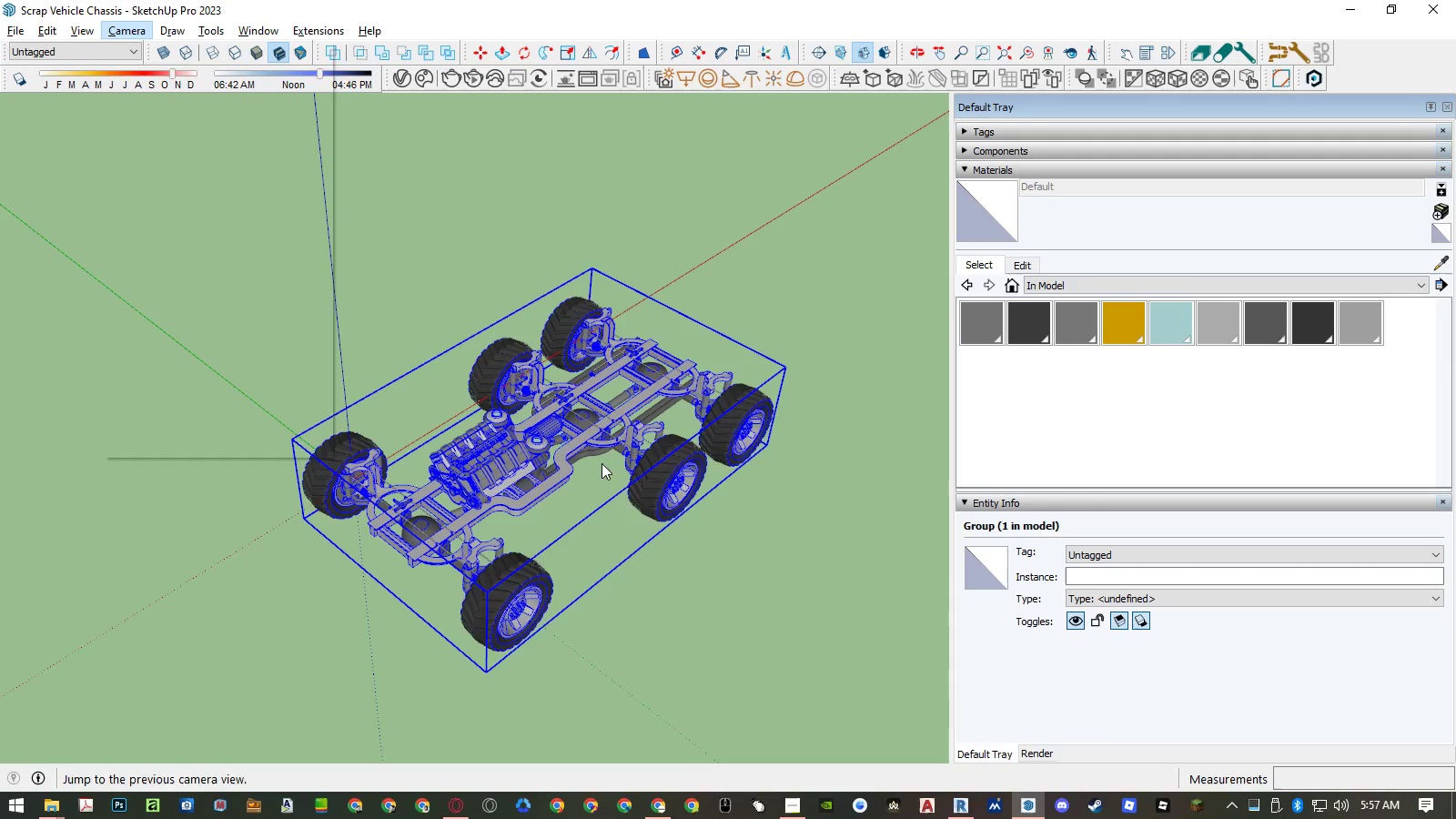 
key(Alt+A)
 